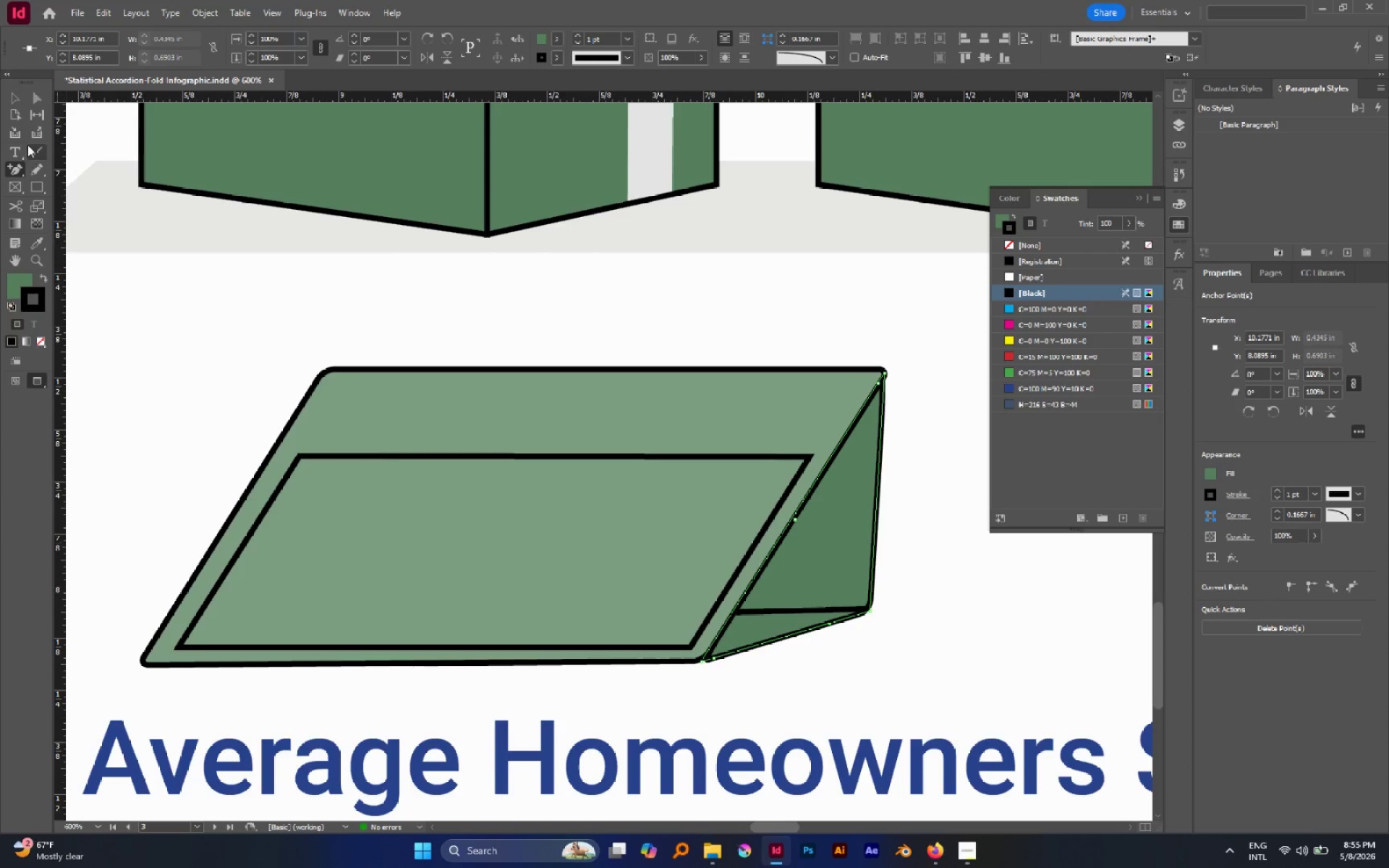 
left_click([34, 101])
 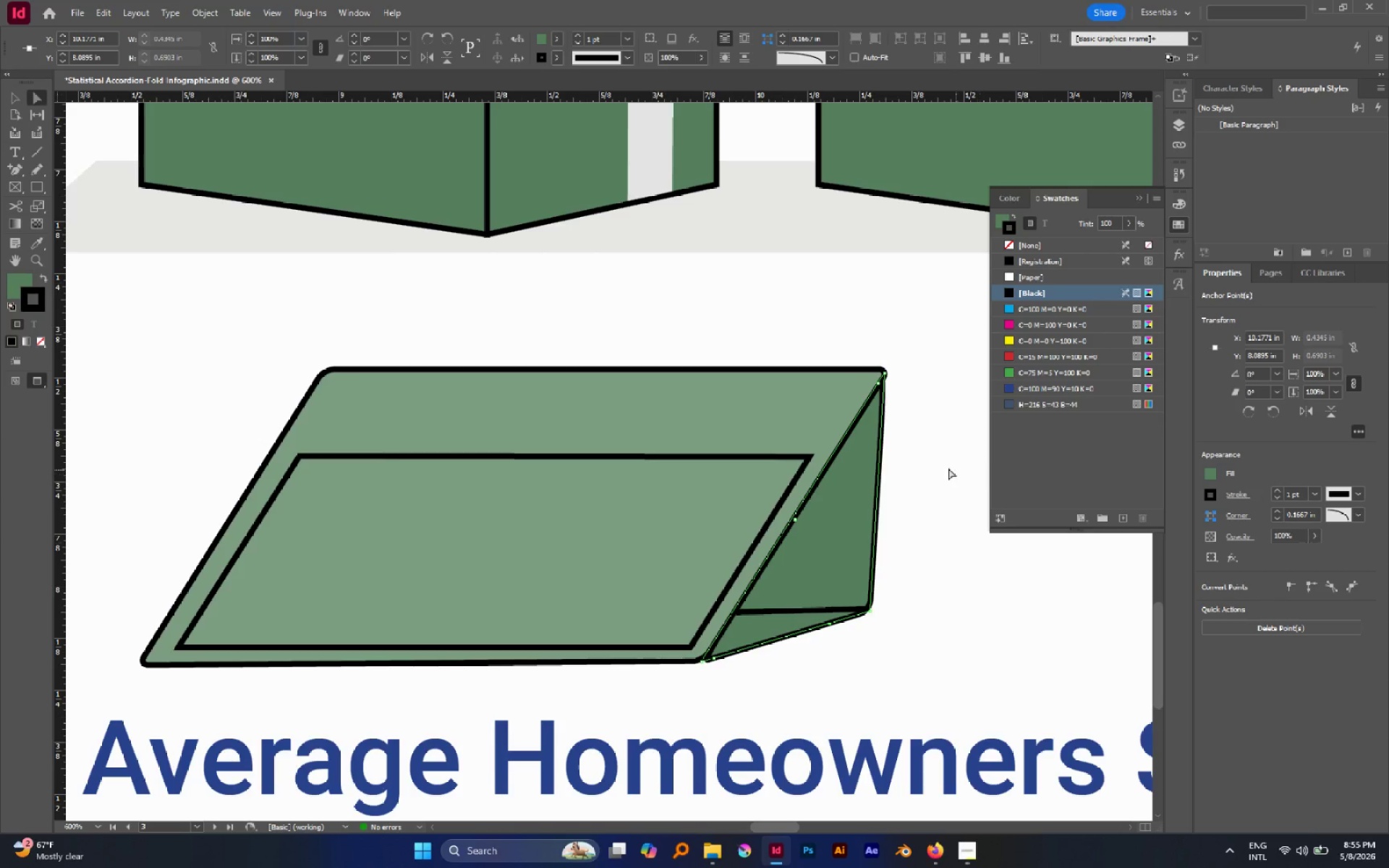 
left_click([948, 468])
 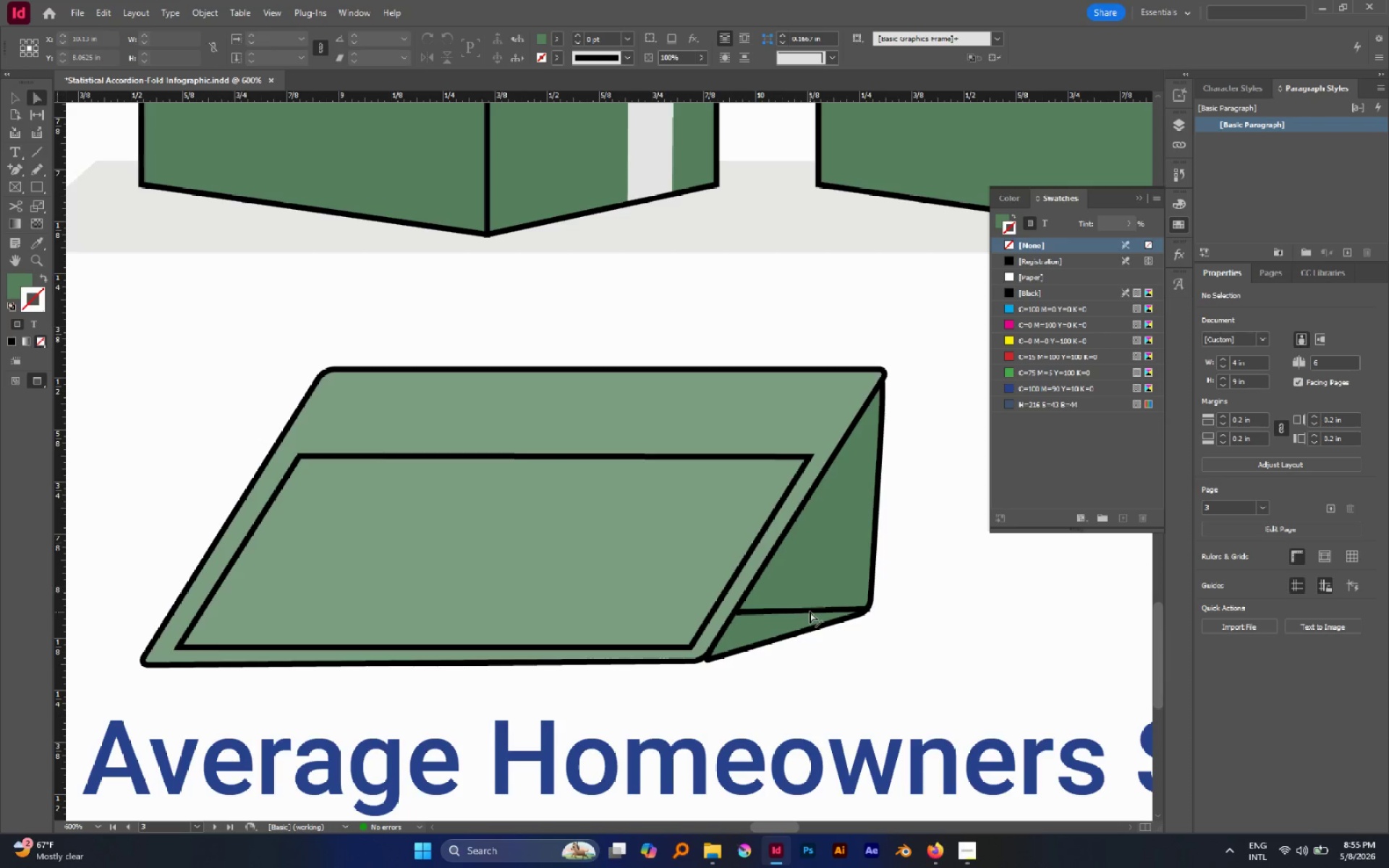 
wait(6.8)
 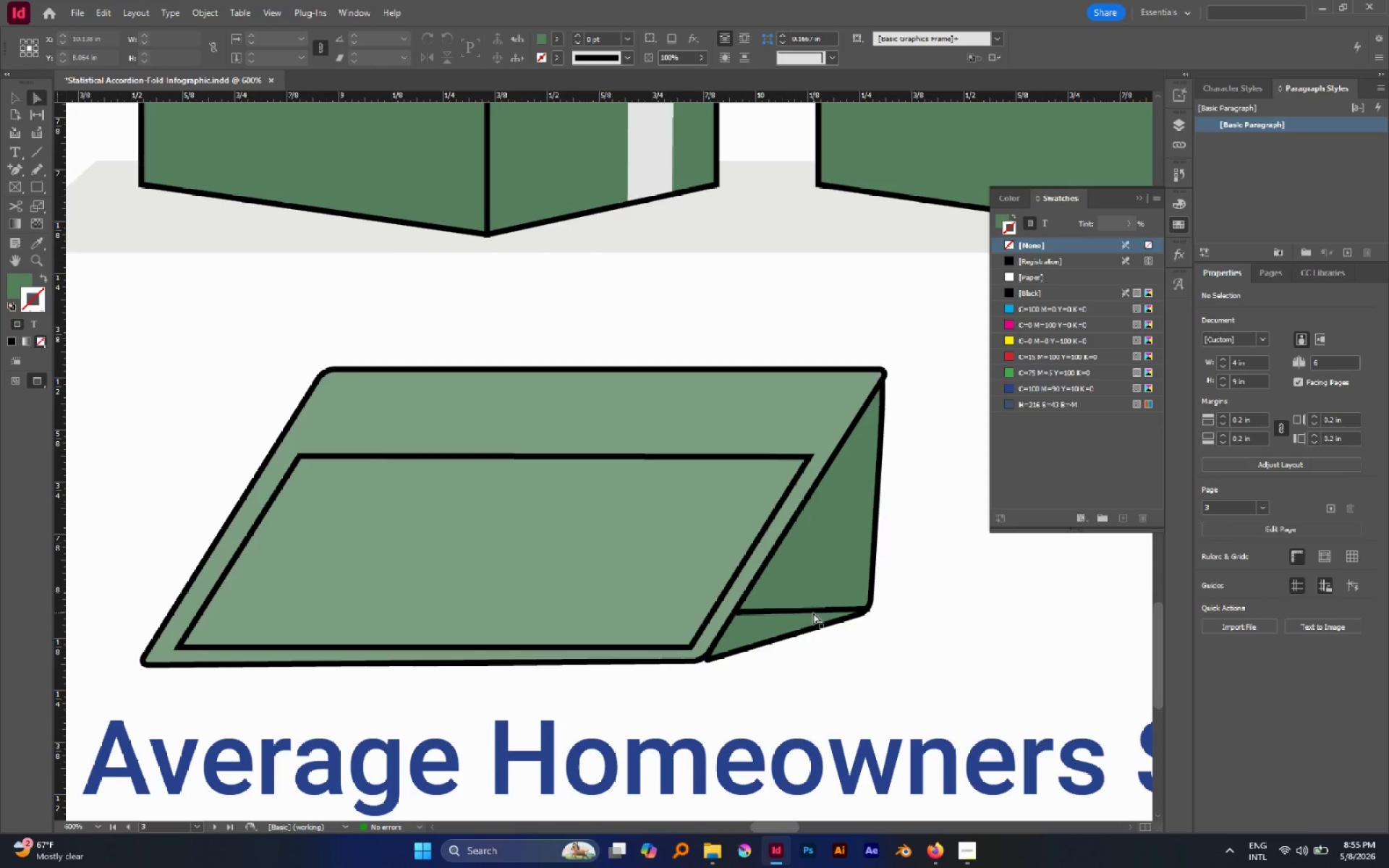 
left_click([711, 660])
 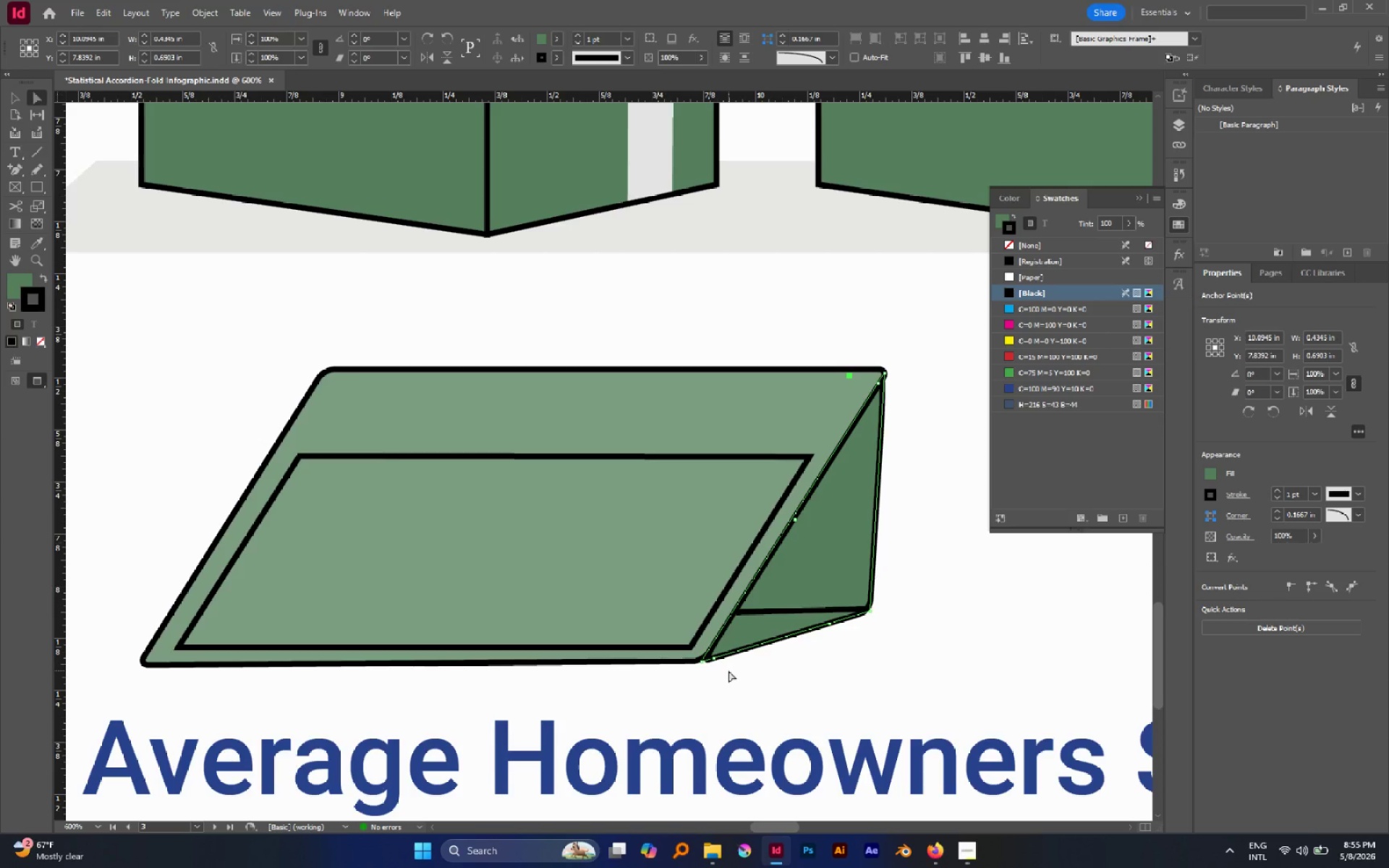 
left_click([692, 658])
 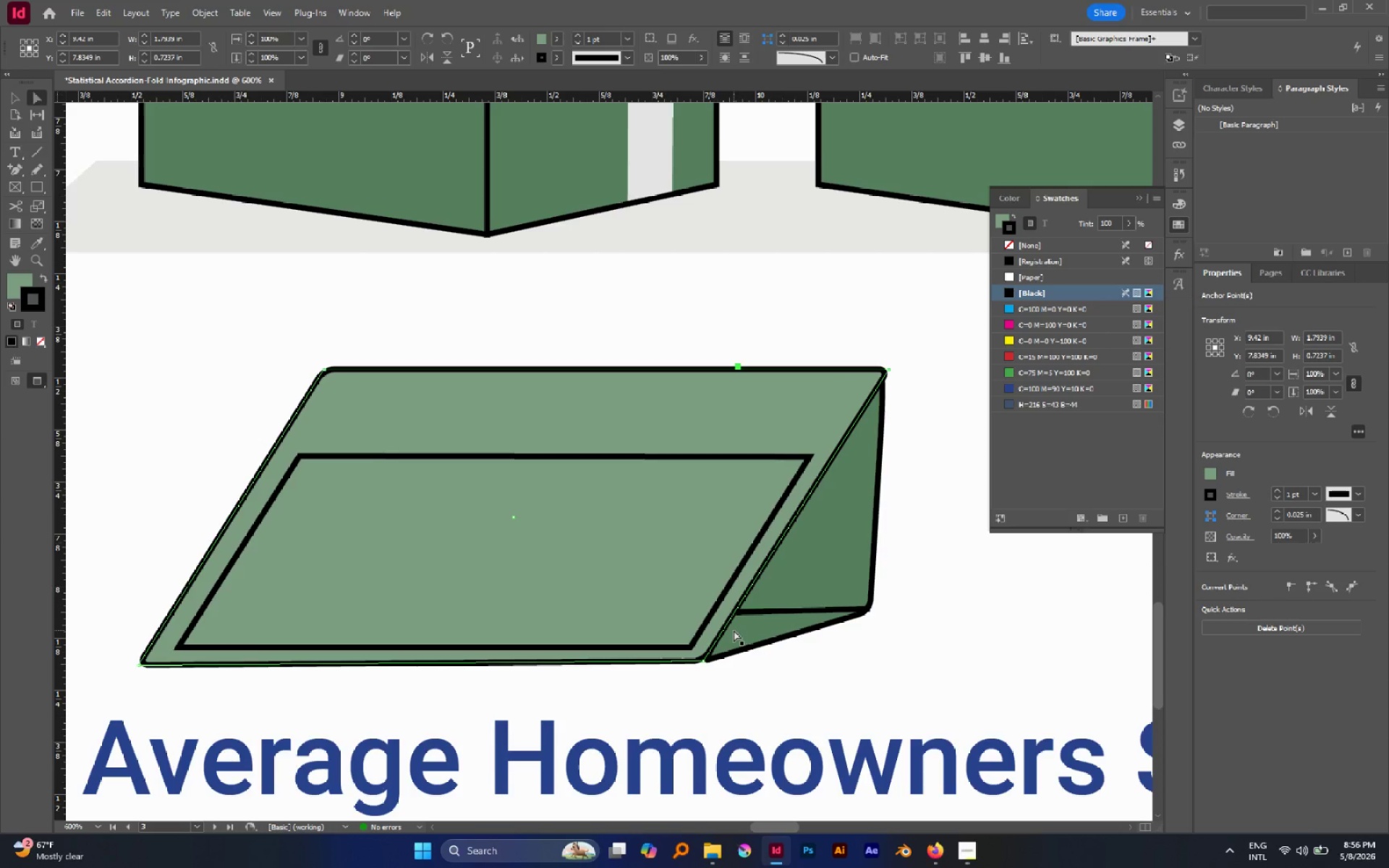 
key(ArrowRight)
 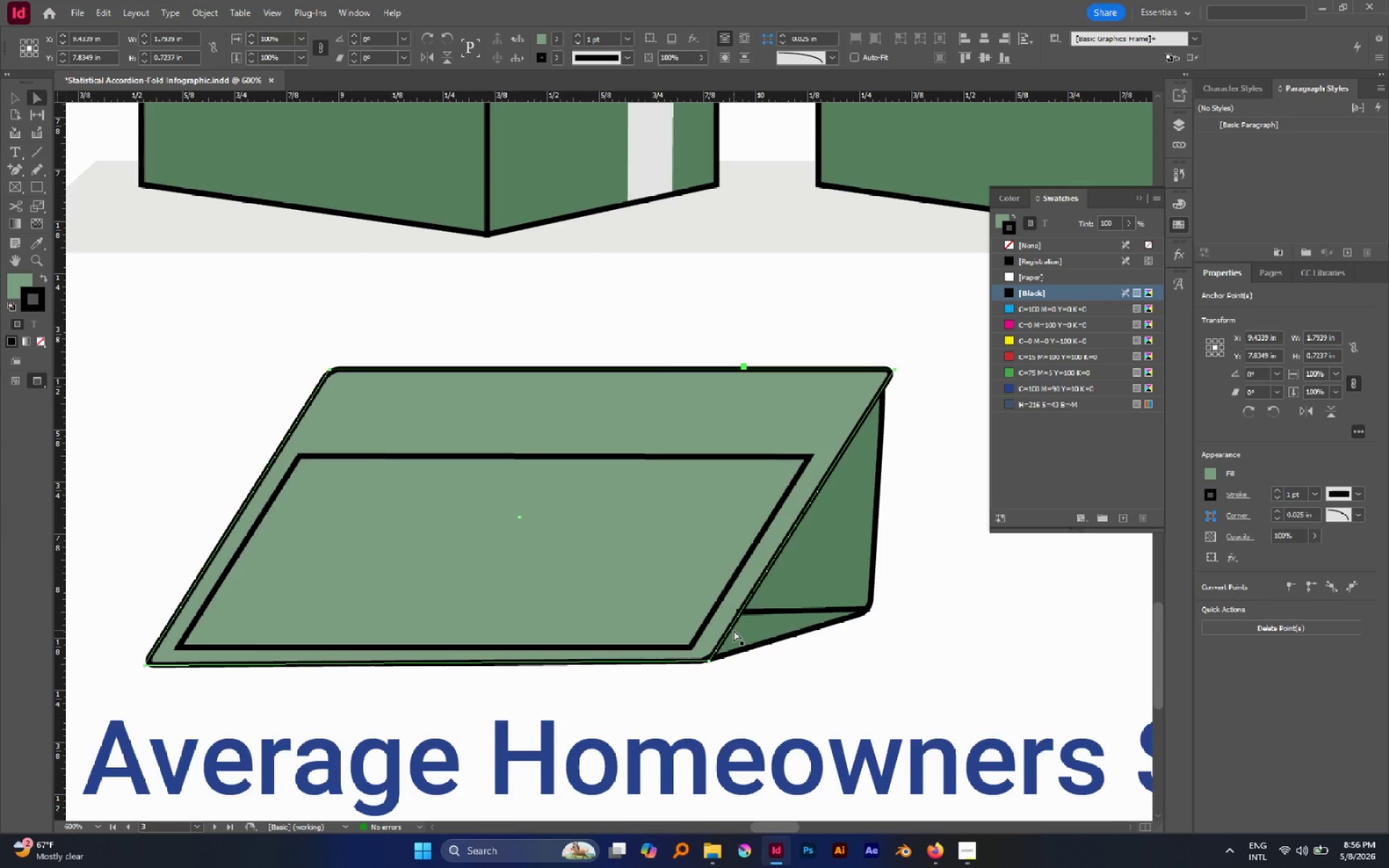 
key(ArrowLeft)
 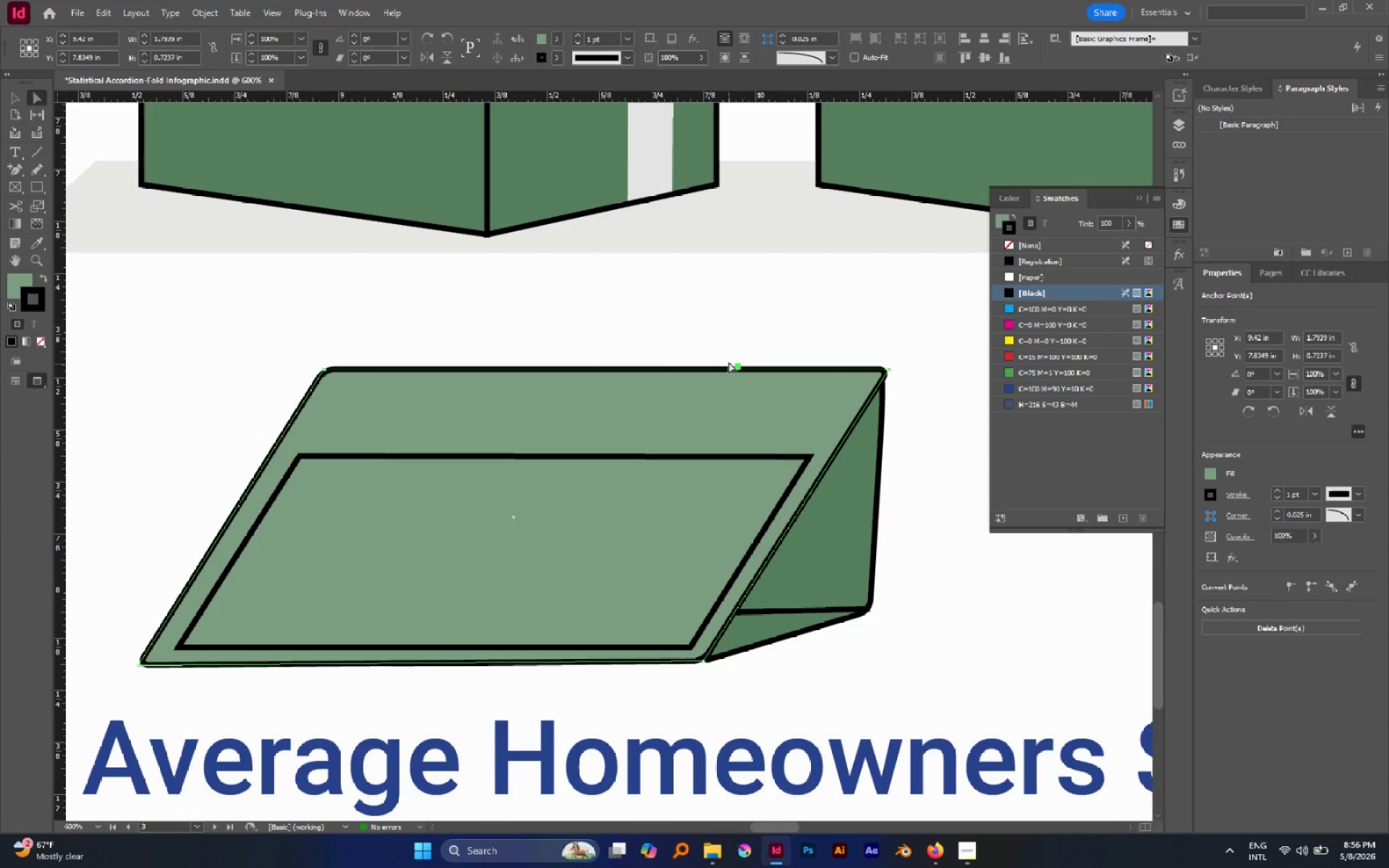 
left_click([724, 347])
 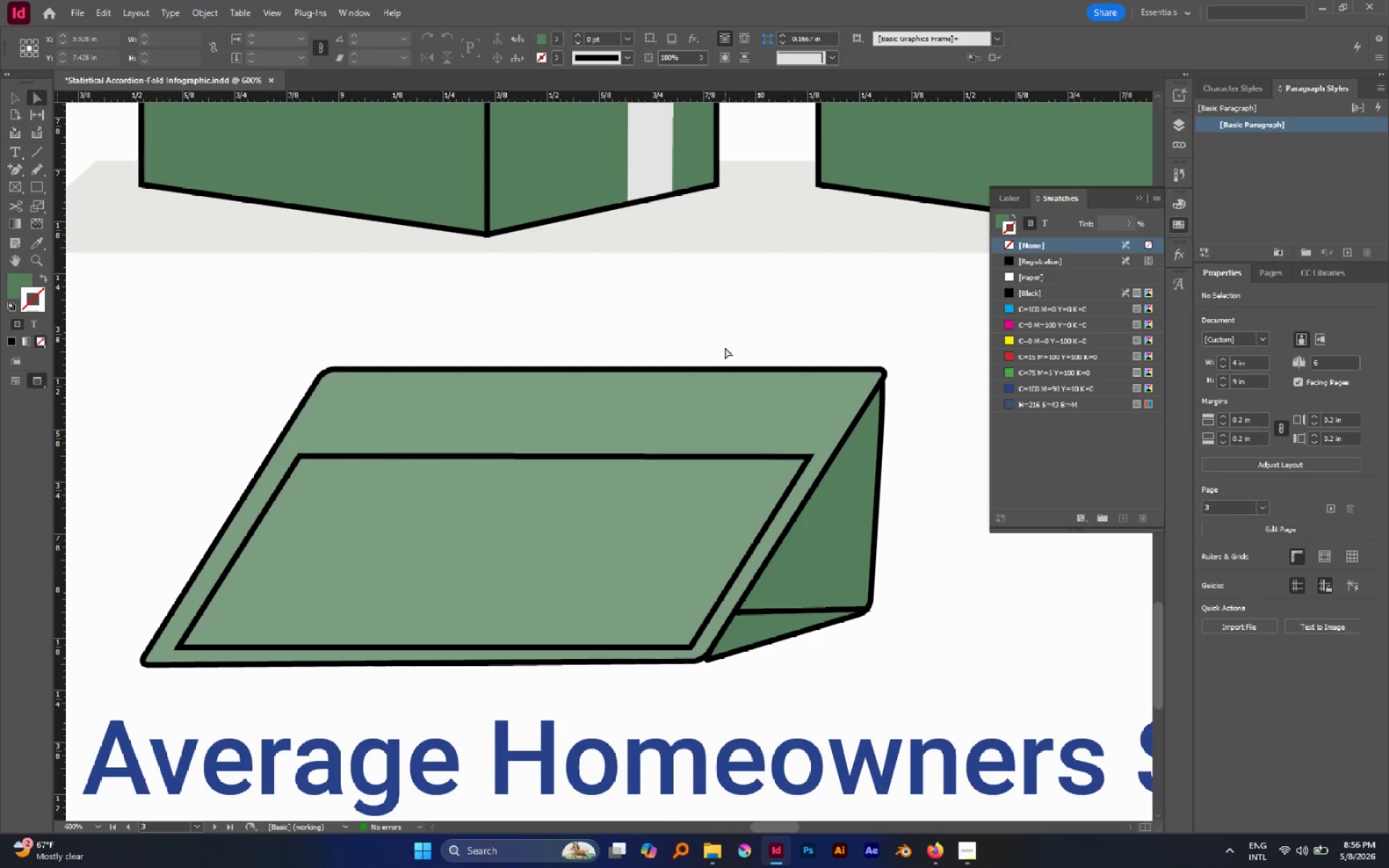 
key(V)
 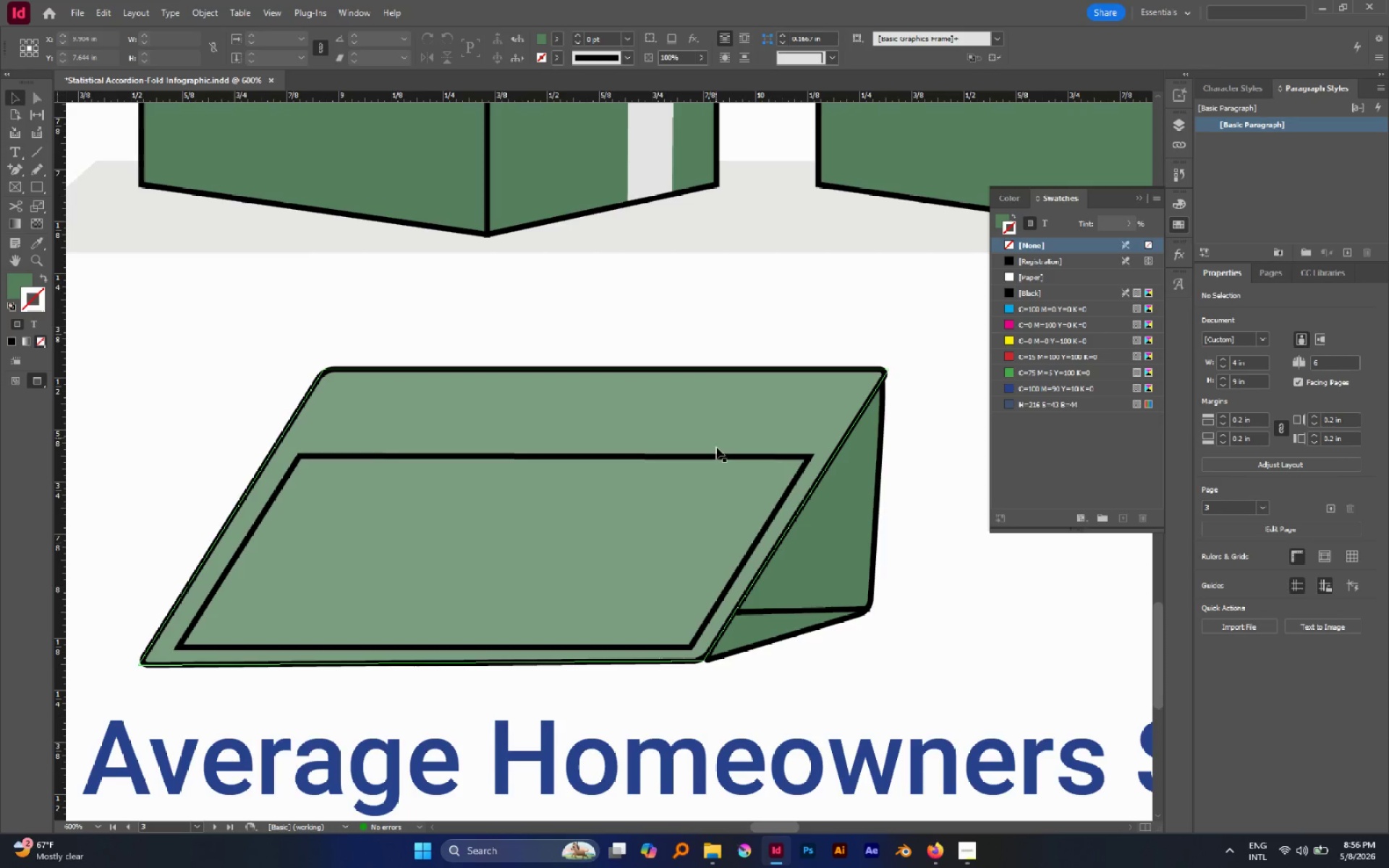 
left_click([718, 459])
 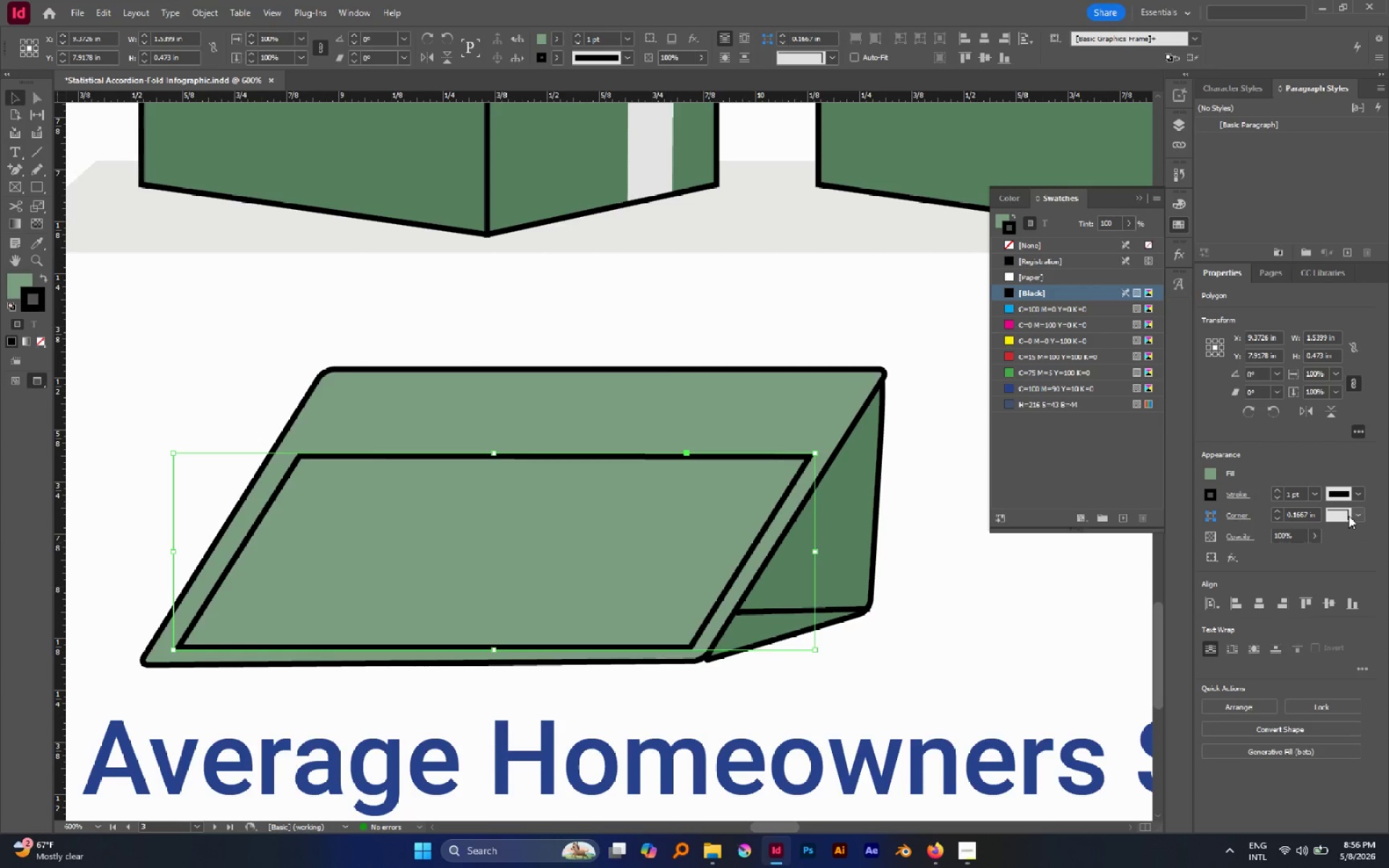 
left_click([1354, 511])
 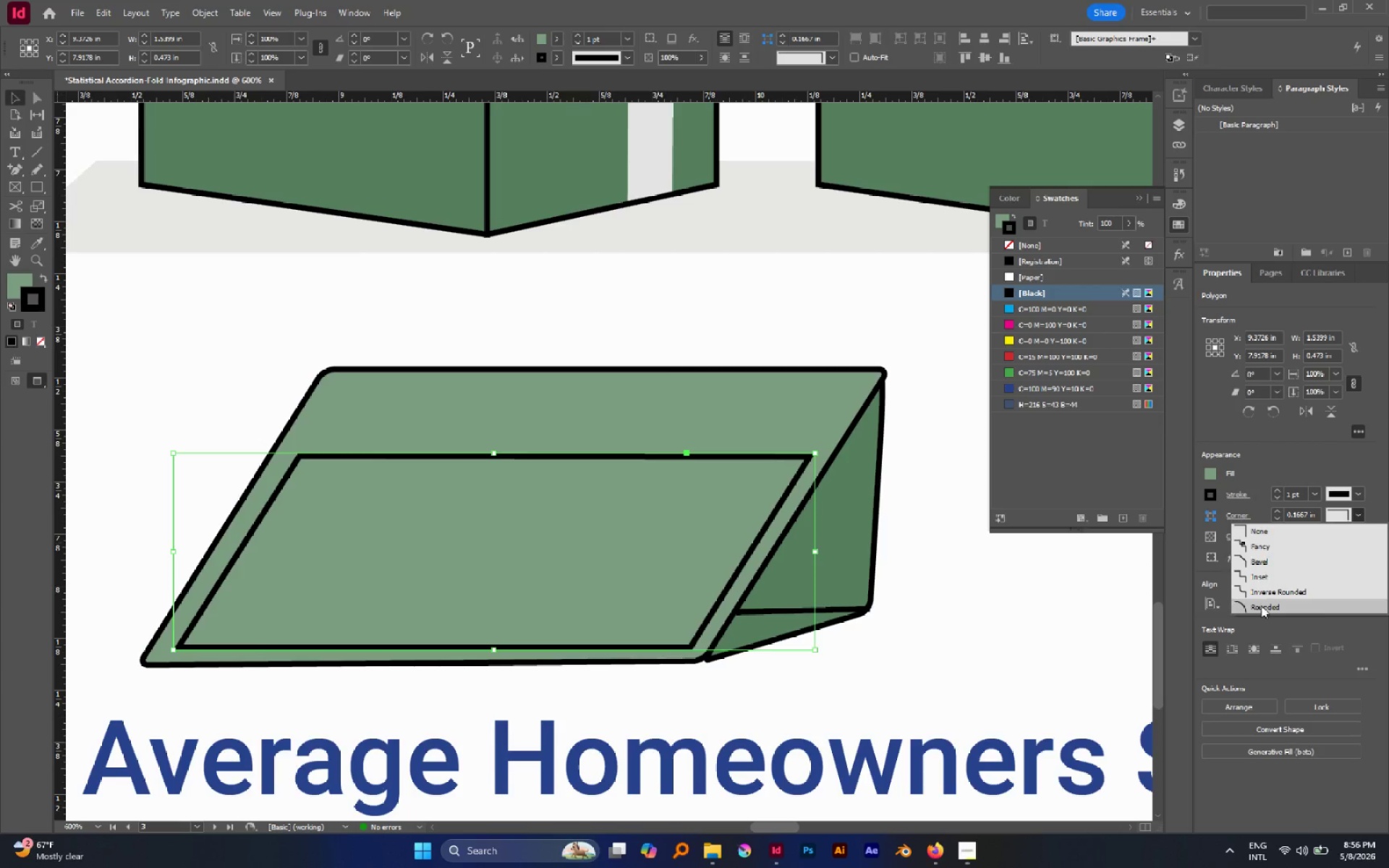 
left_click([1261, 605])
 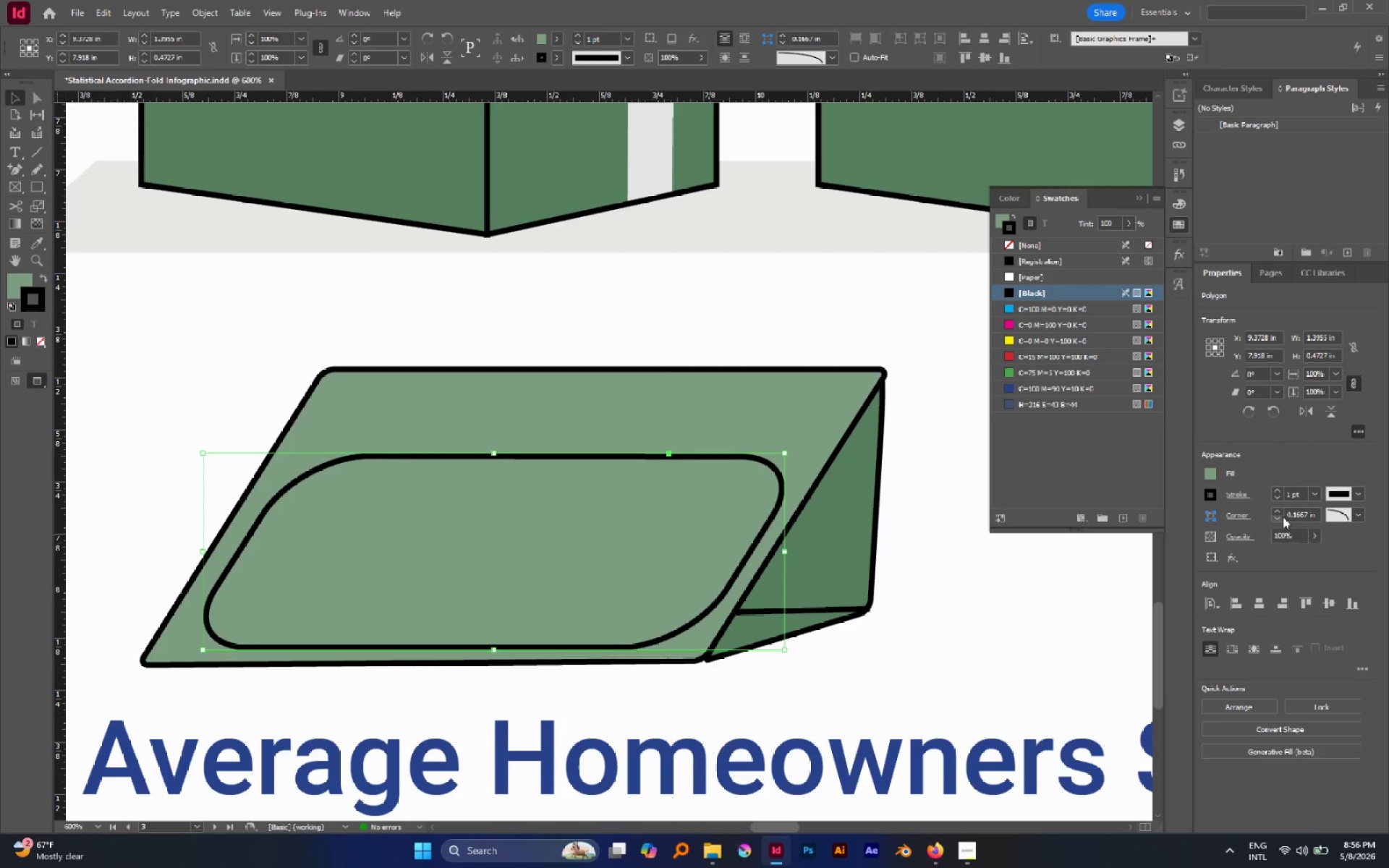 
left_click([1274, 516])
 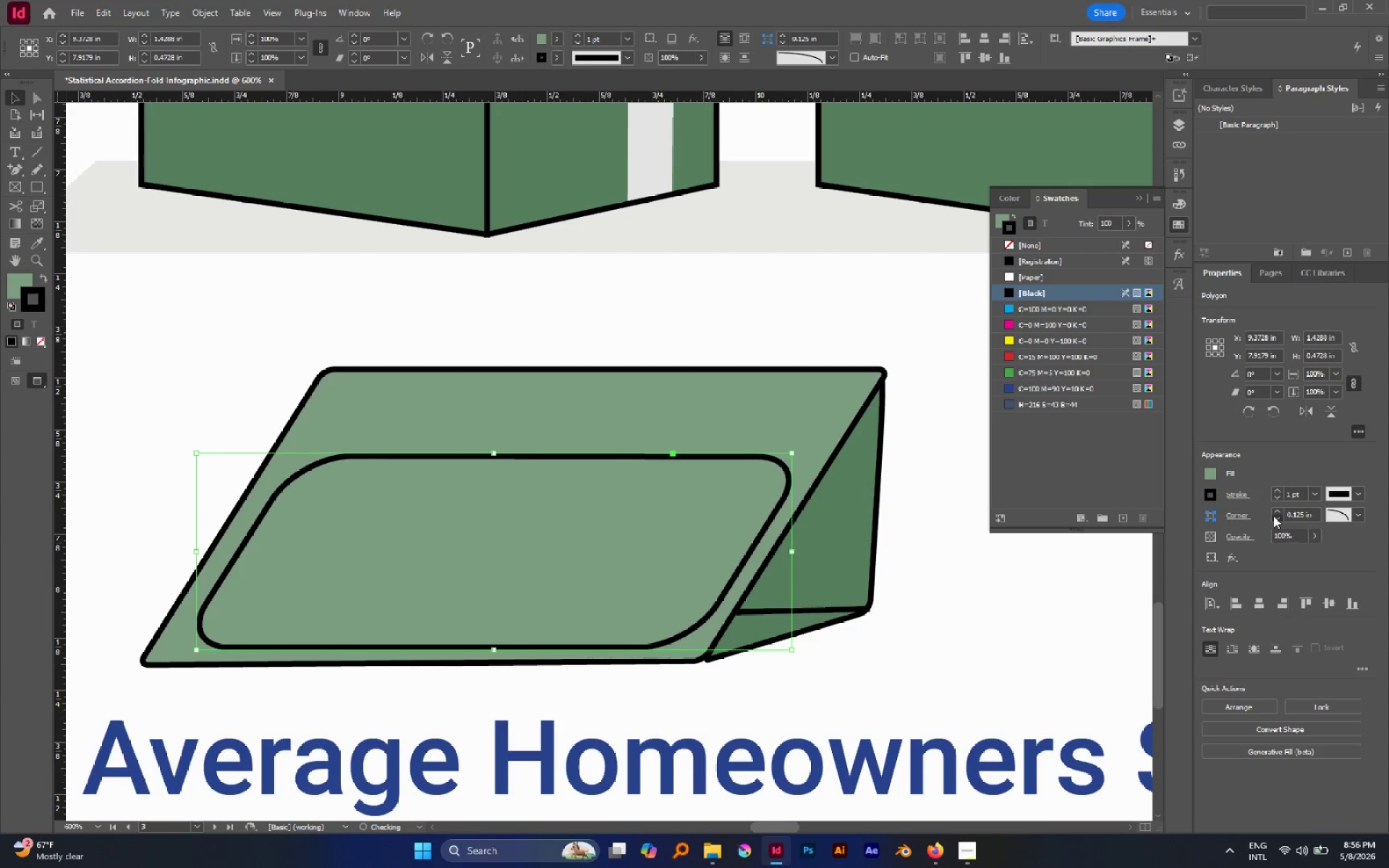 
left_click([1273, 516])
 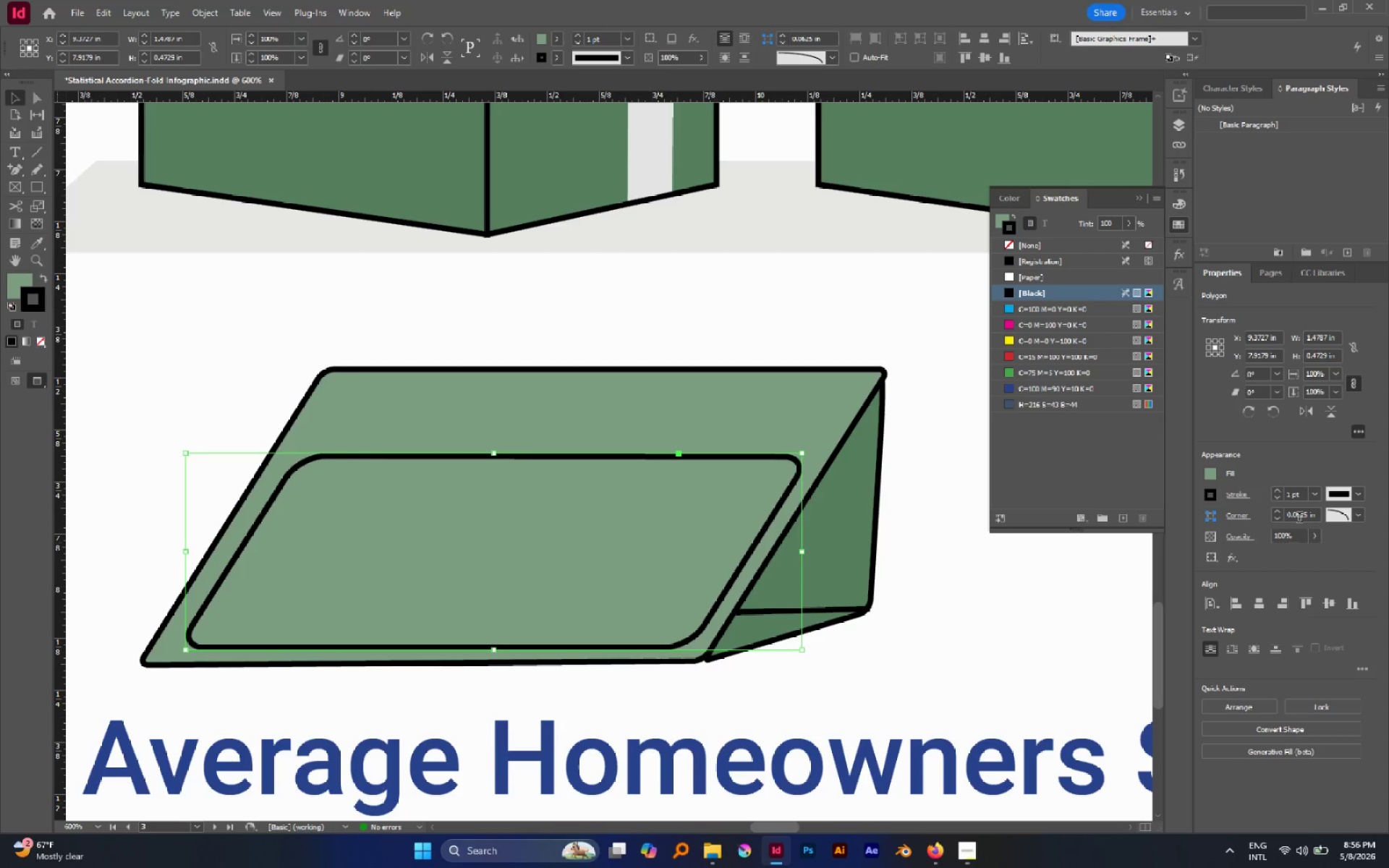 
left_click([1296, 516])
 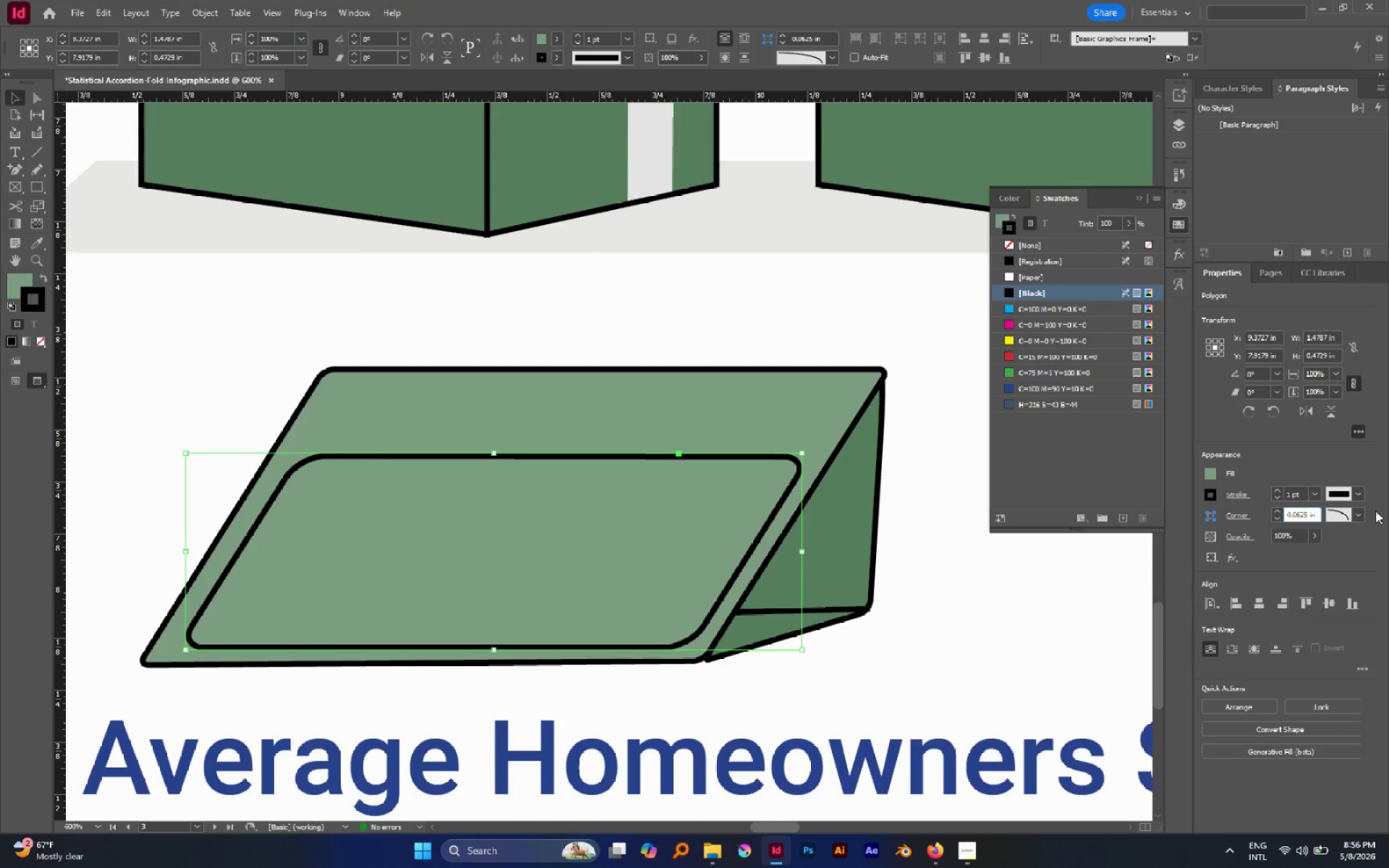 
key(Delete)
 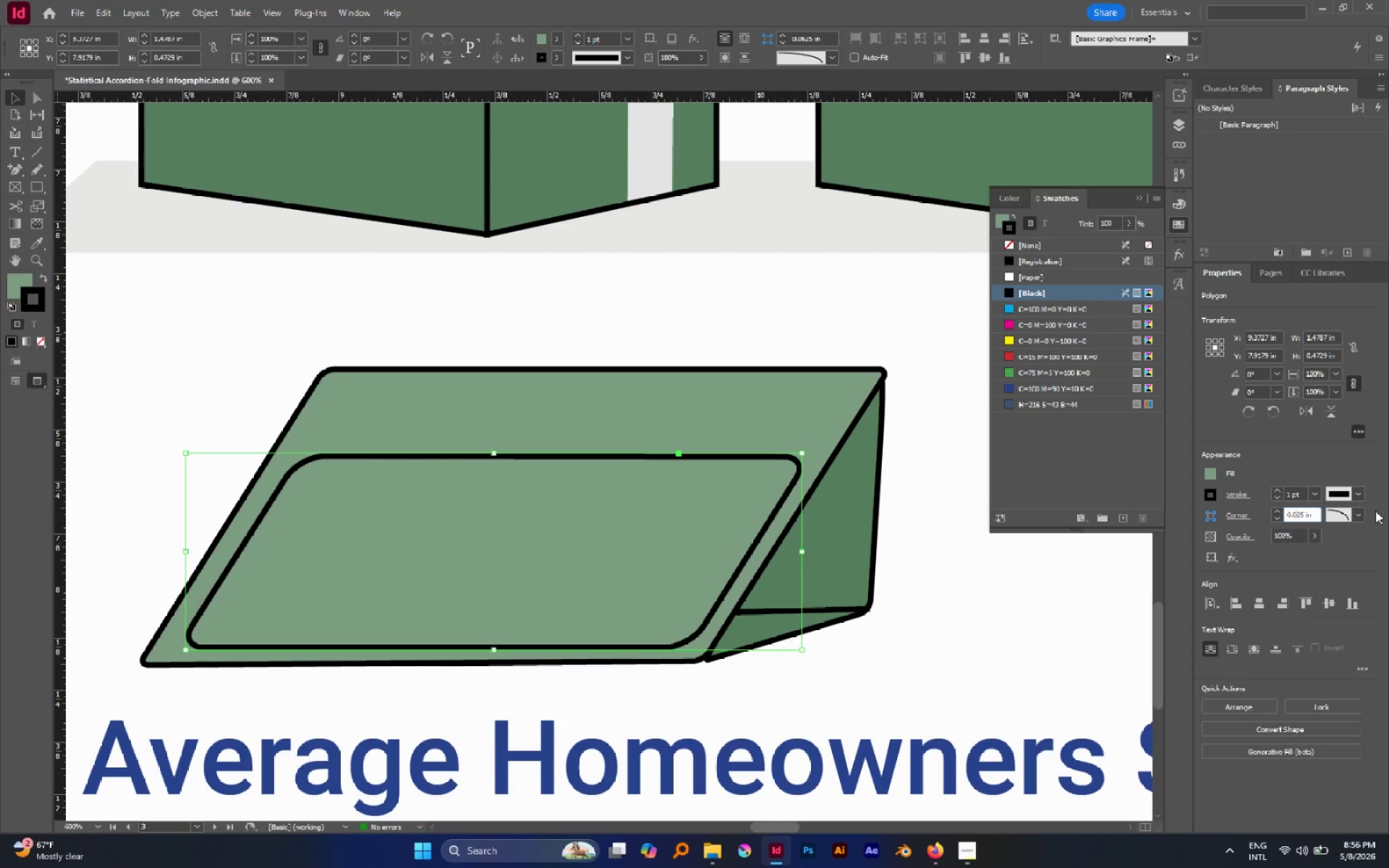 
key(Enter)
 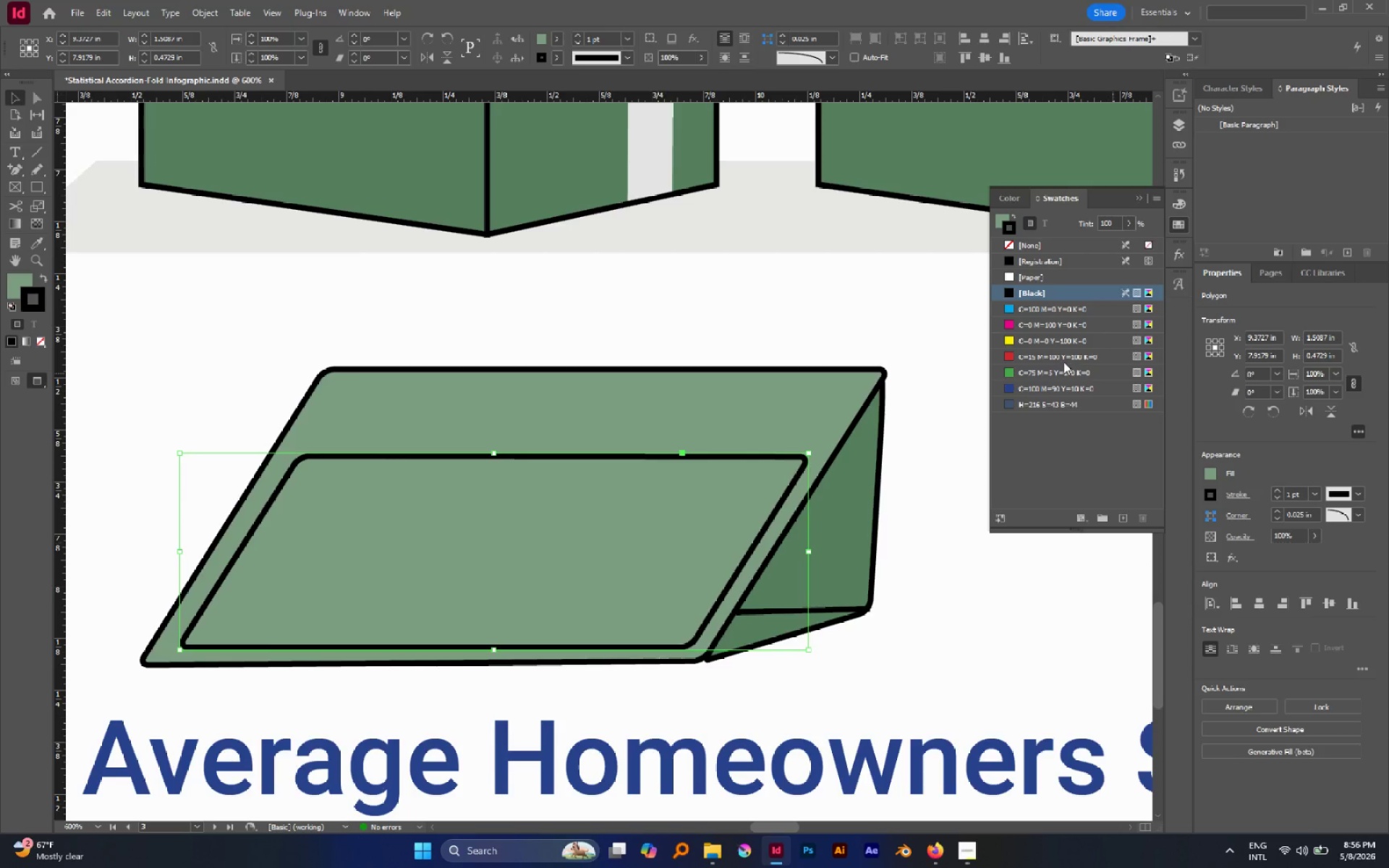 
left_click([909, 302])
 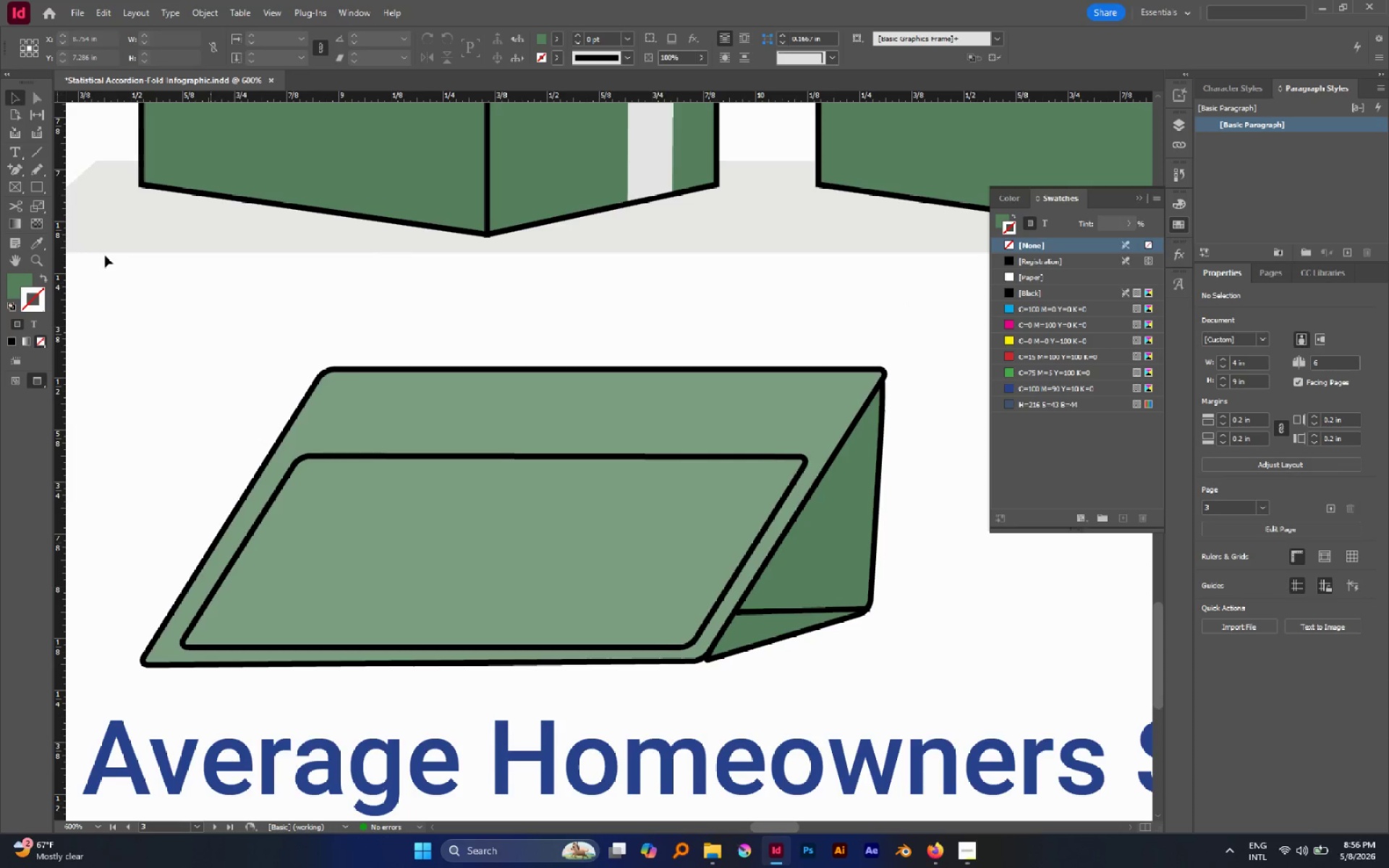 
left_click([35, 189])
 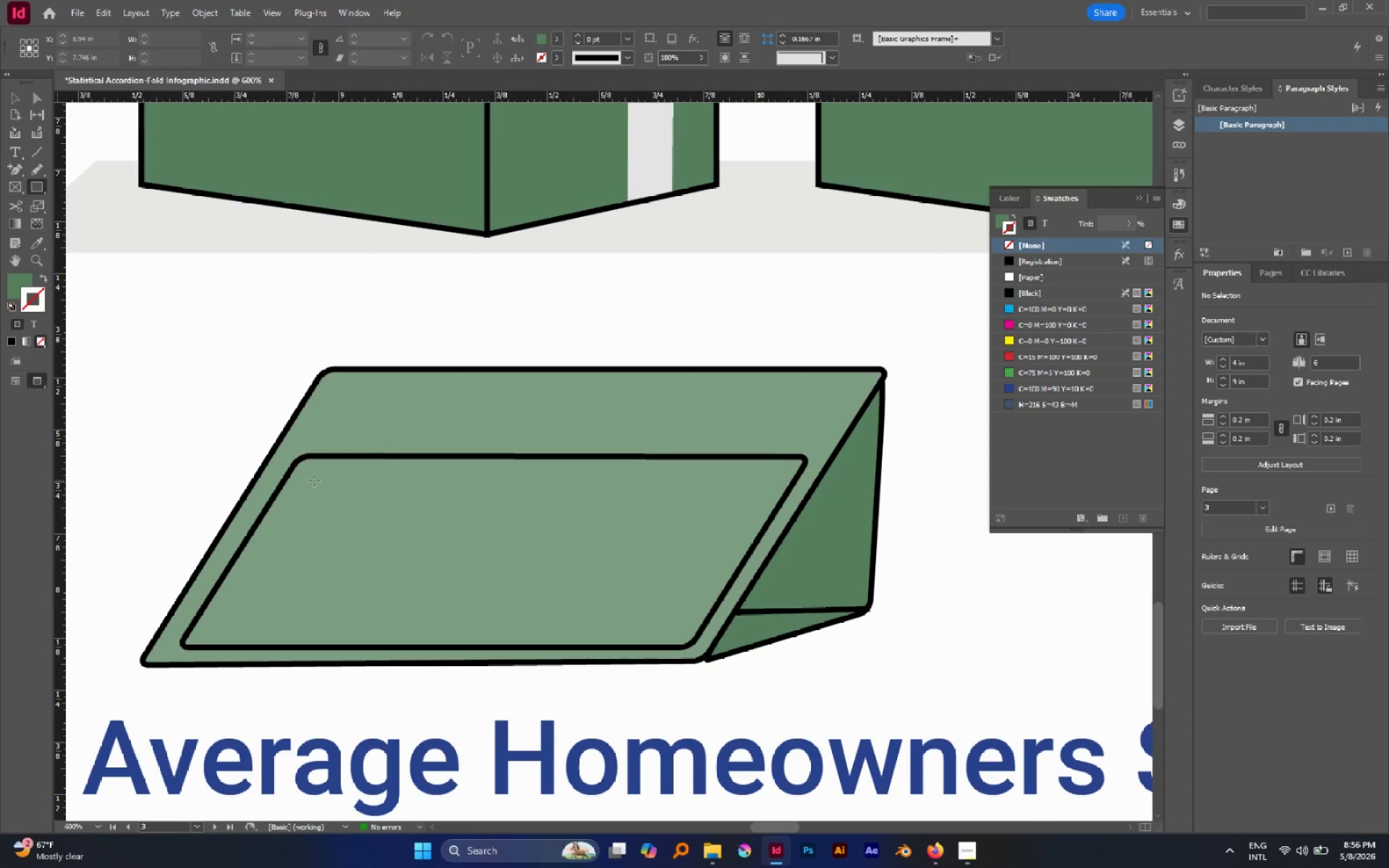 
key(V)
 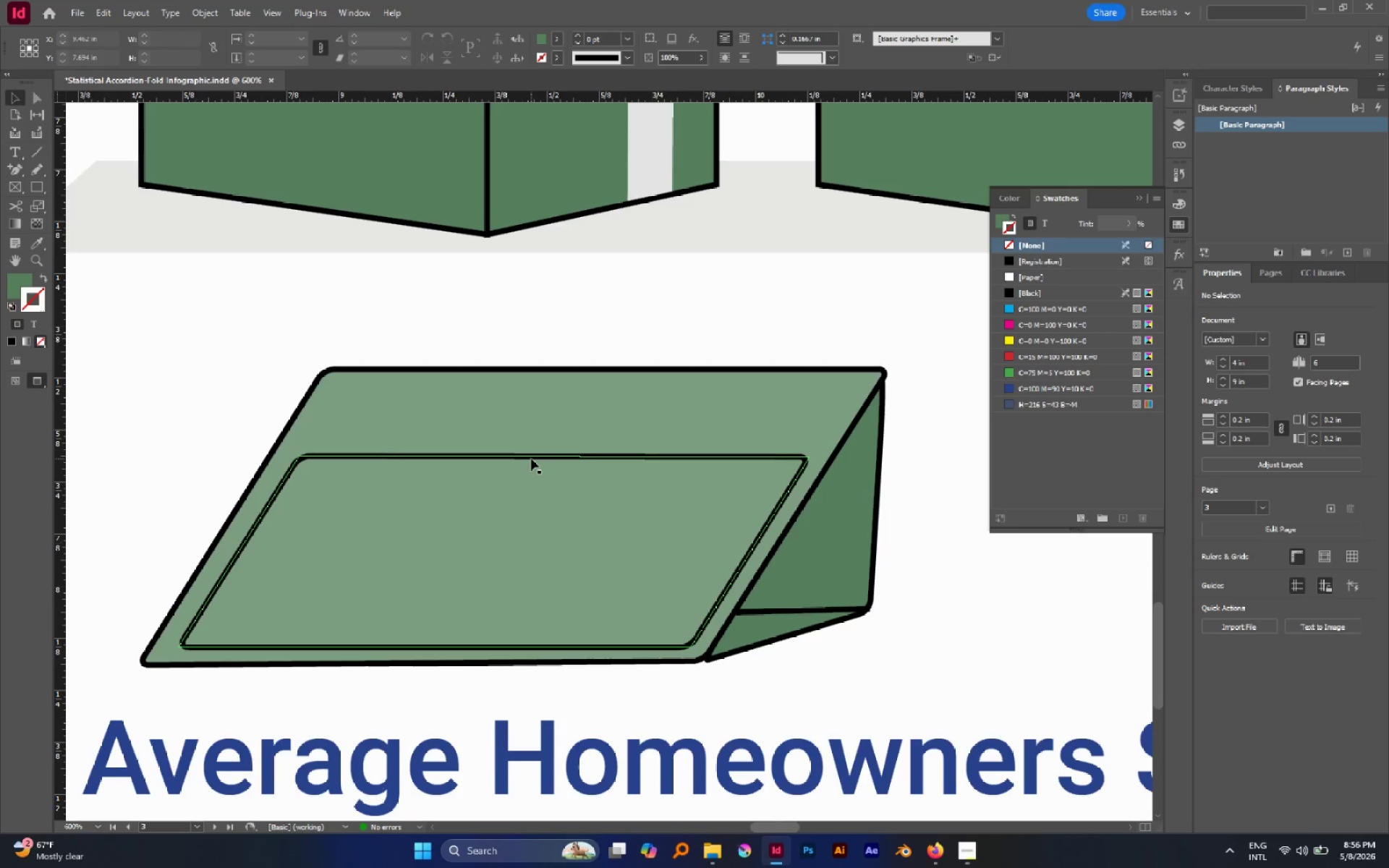 
left_click_drag(start_coordinate=[531, 459], to_coordinate=[426, 315])
 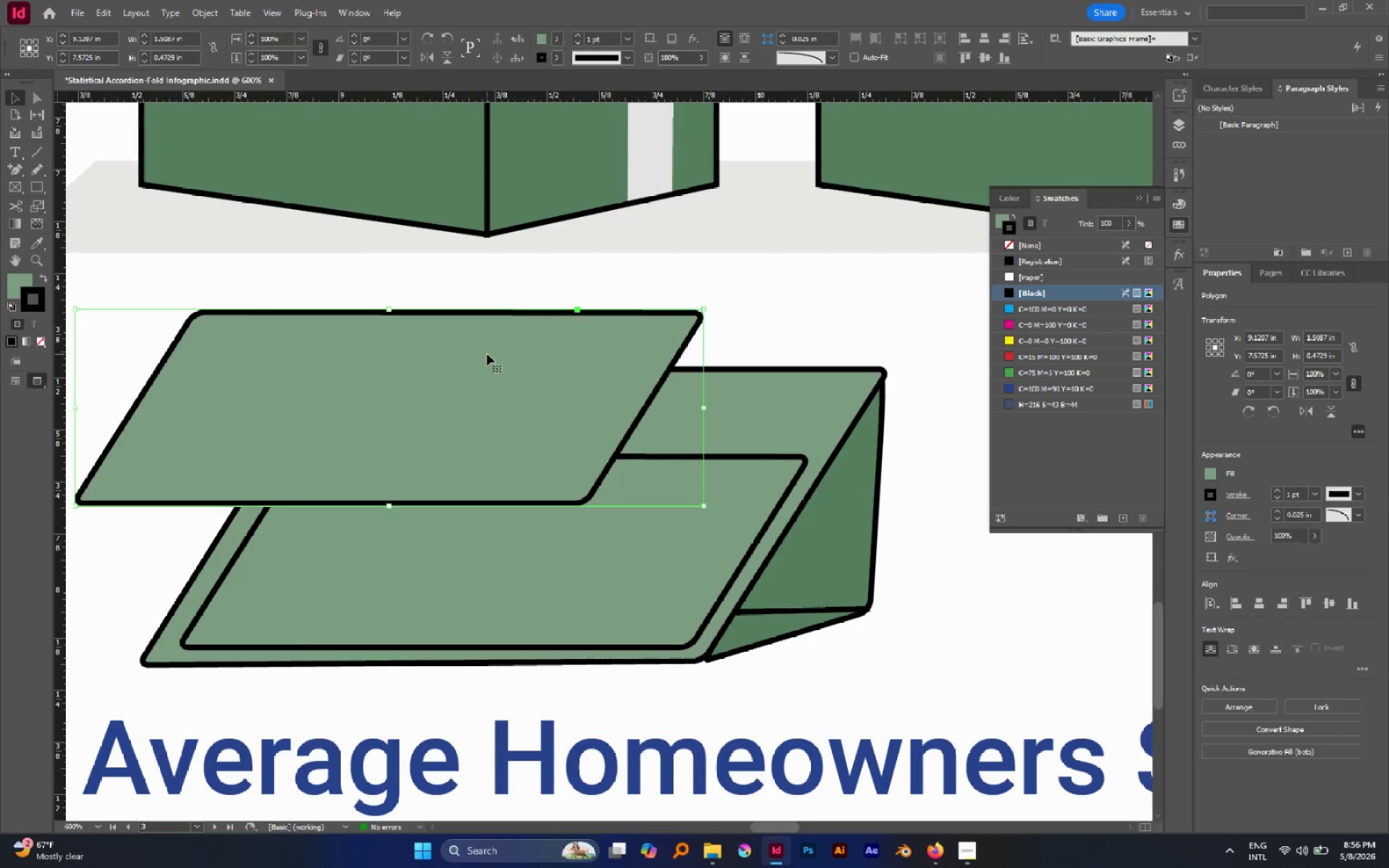 
hold_key(key=AltLeft, duration=0.86)
 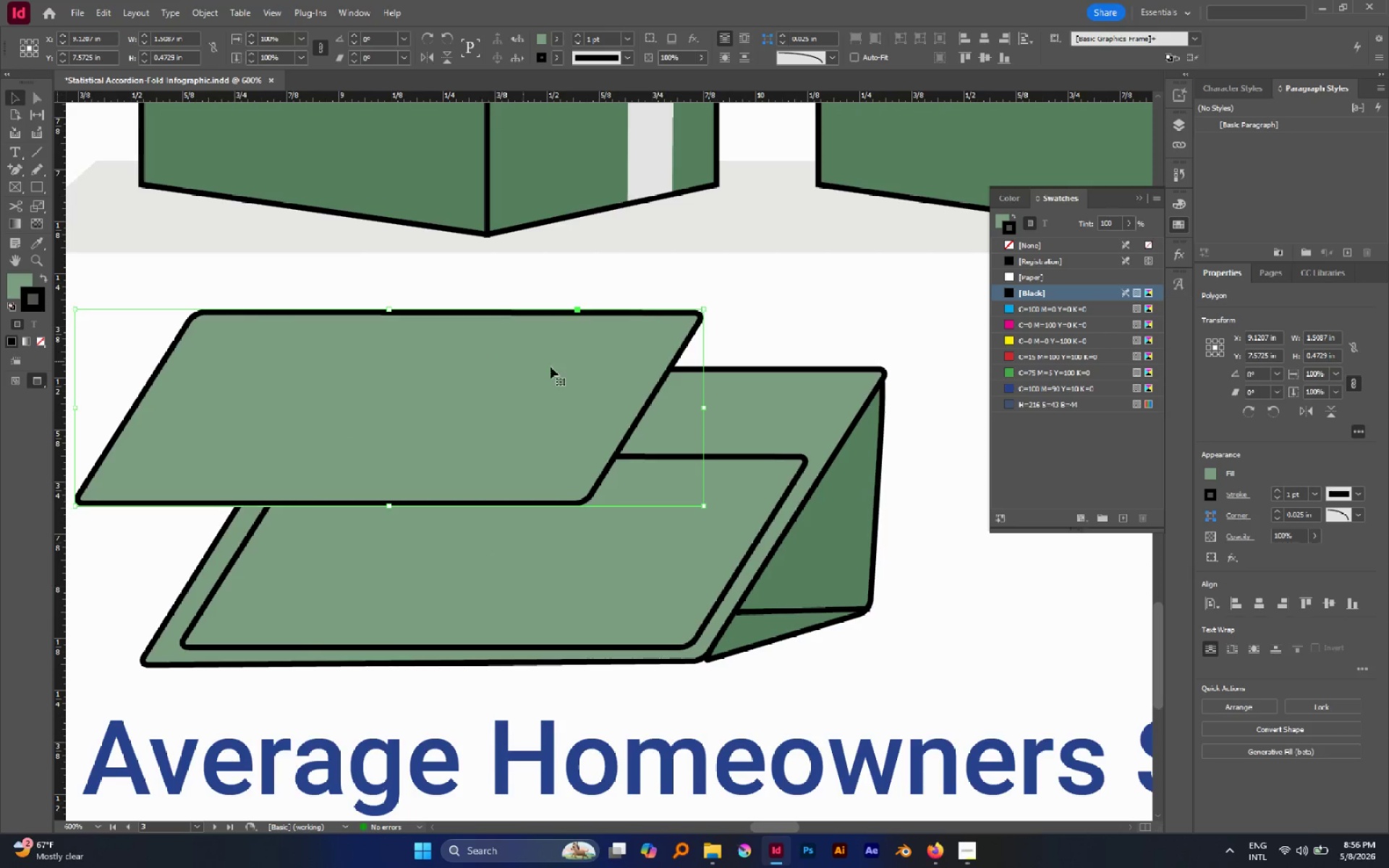 
hold_key(key=AltLeft, duration=0.5)
scroll: coordinate [599, 378], scroll_direction: down, amount: 3.0
 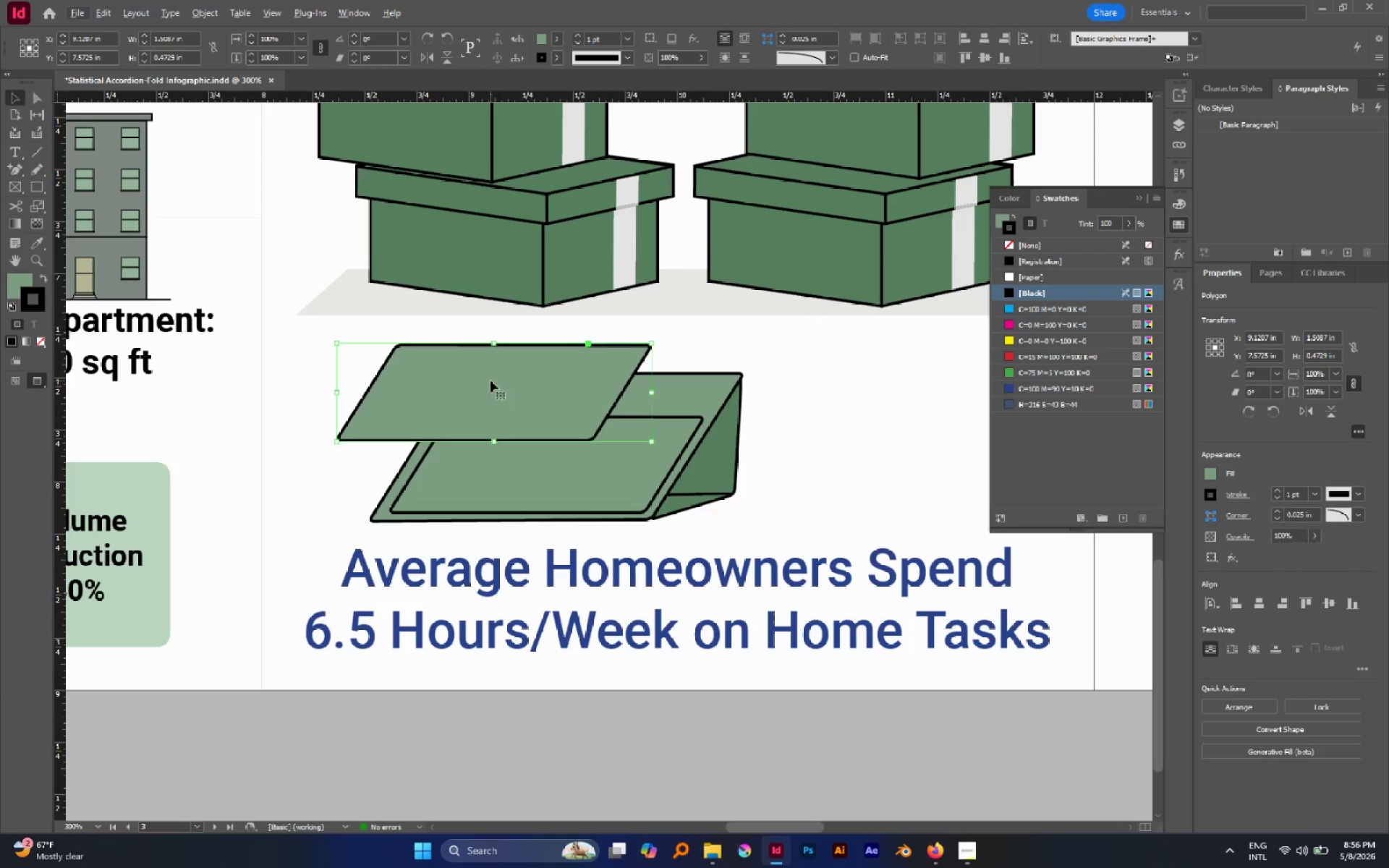 
left_click_drag(start_coordinate=[488, 380], to_coordinate=[419, 382])
 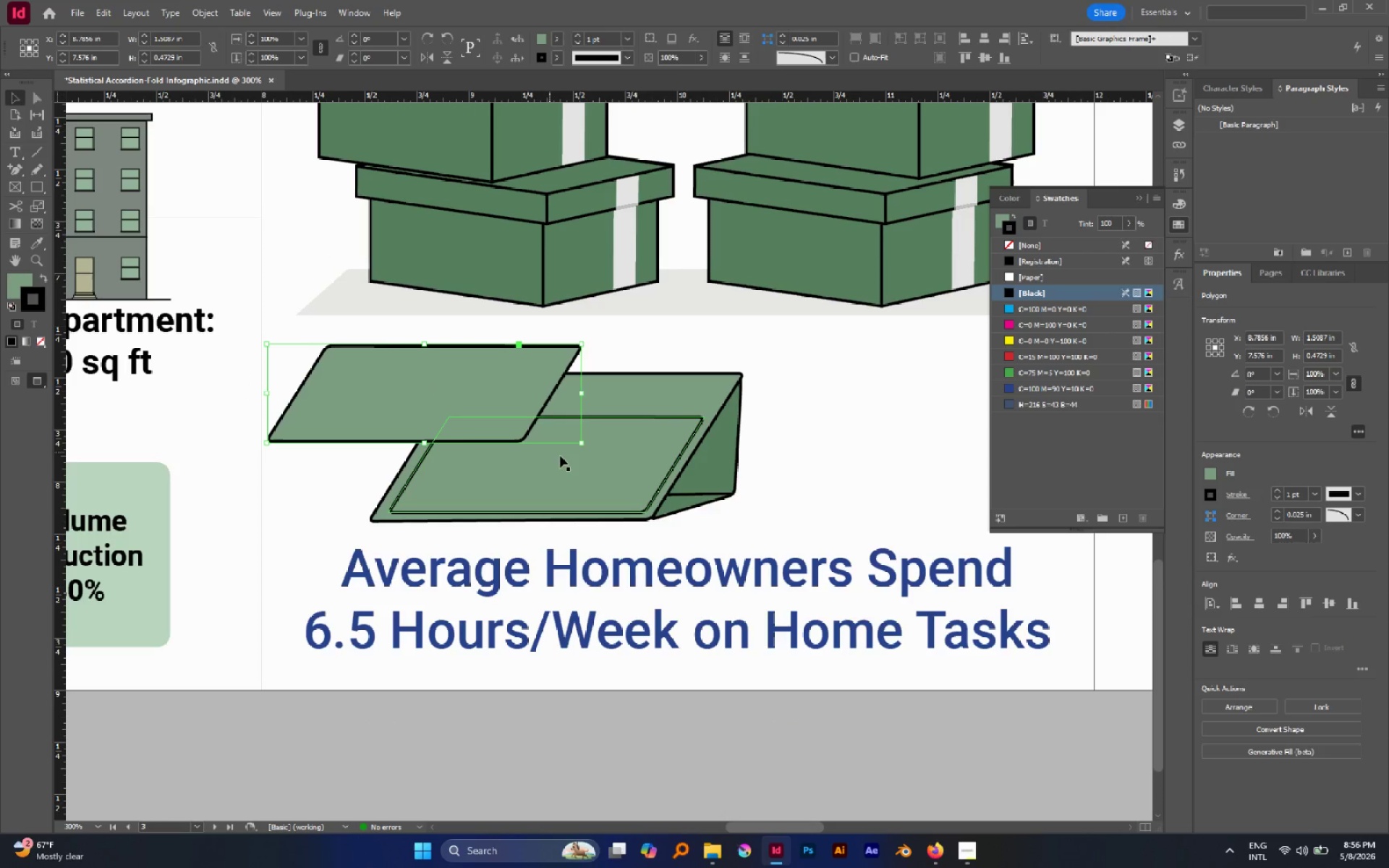 
hold_key(key=ShiftLeft, duration=1.66)
left_click_drag(start_coordinate=[583, 445], to_coordinate=[409, 380])
 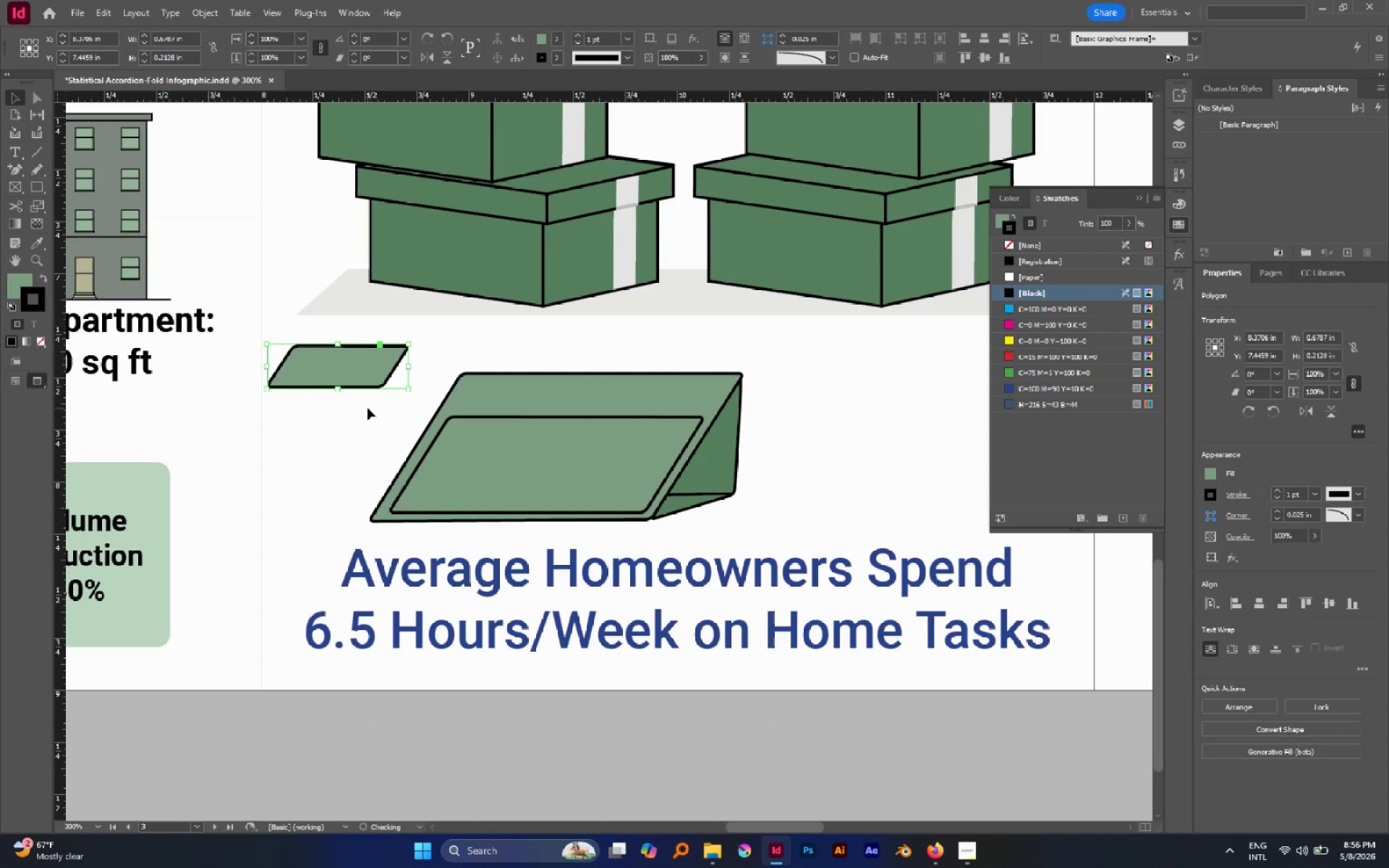 
left_click([368, 408])
 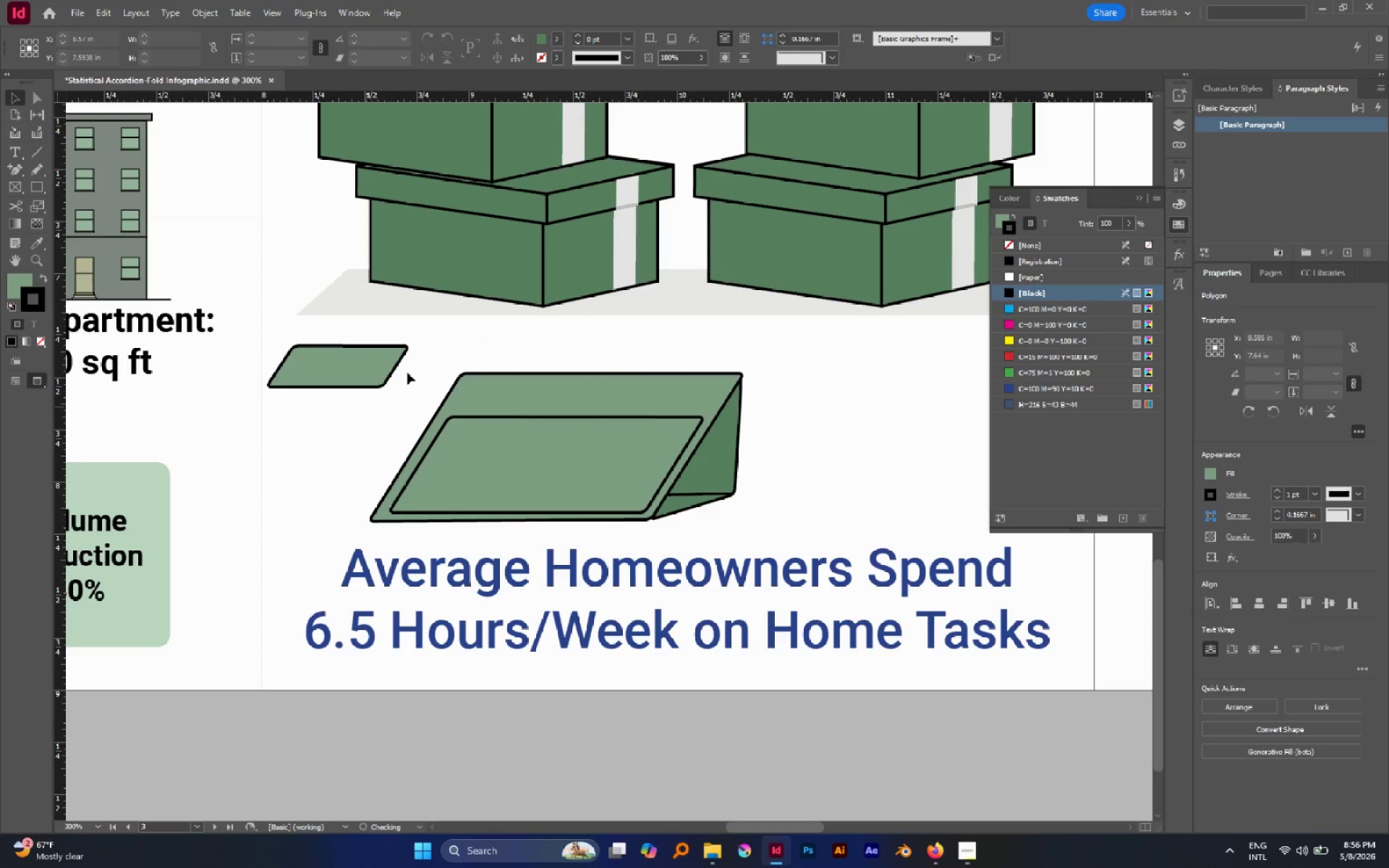 
key(A)
 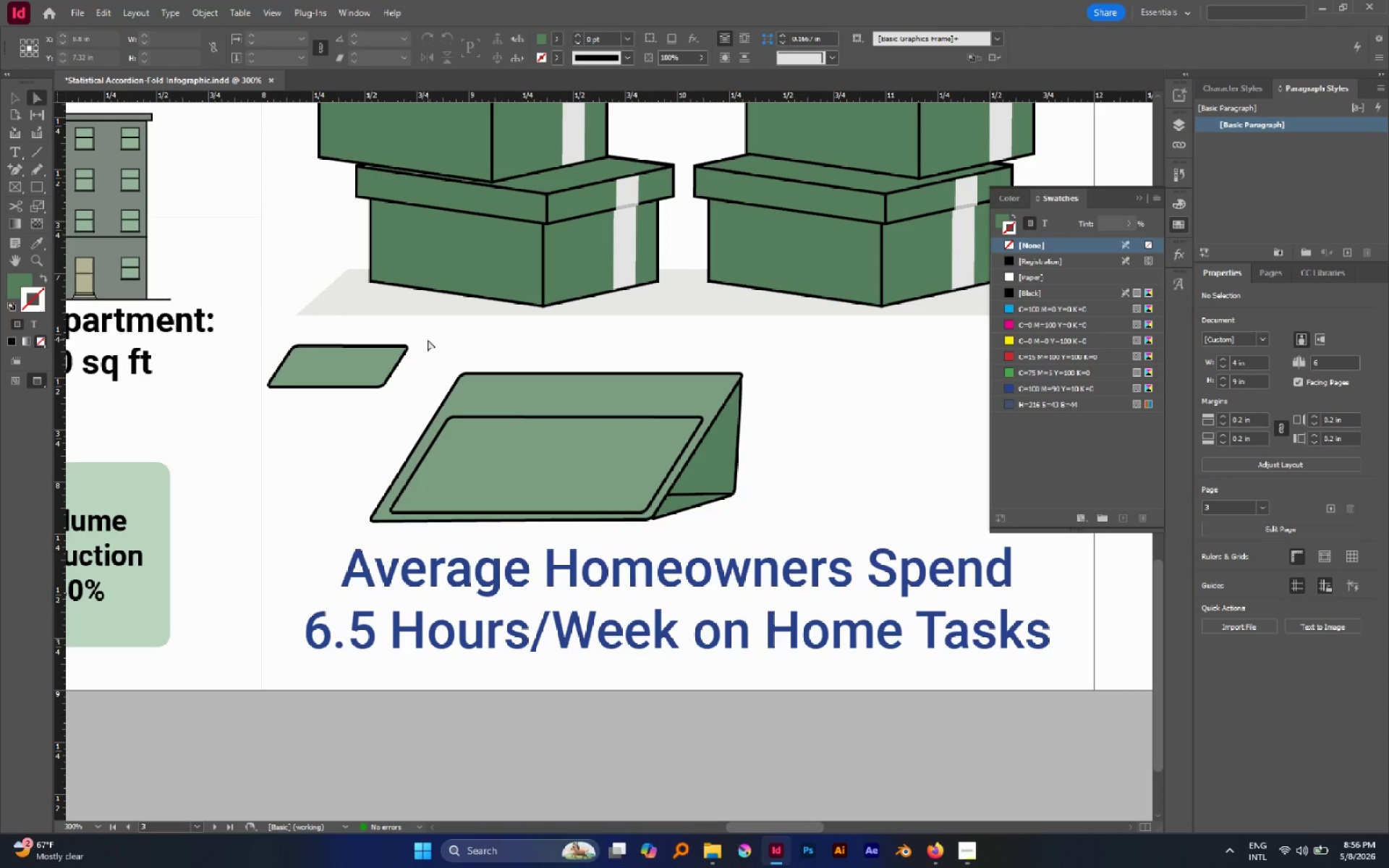 
left_click_drag(start_coordinate=[428, 339], to_coordinate=[349, 408])
 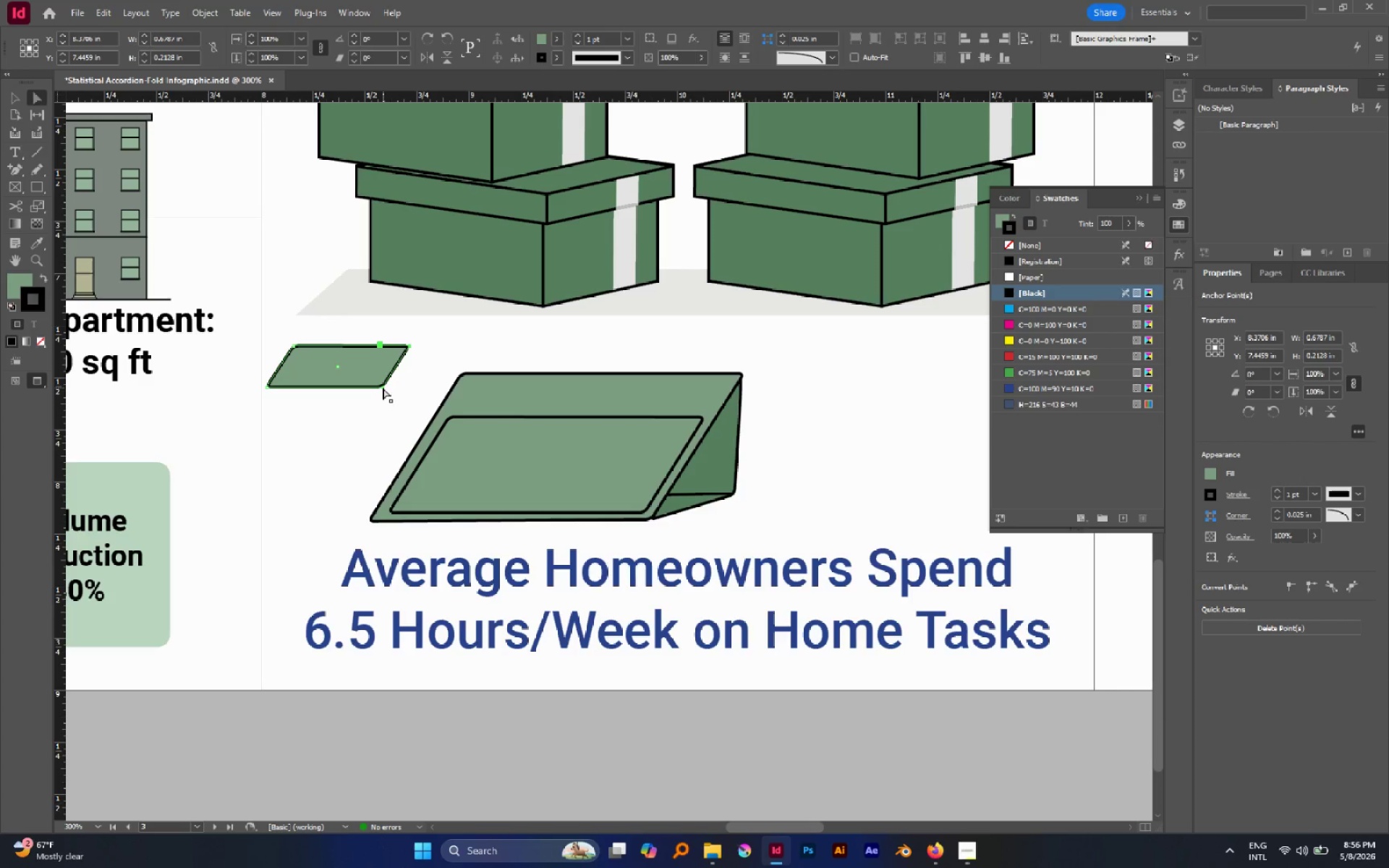 
left_click_drag(start_coordinate=[383, 388], to_coordinate=[302, 377])
 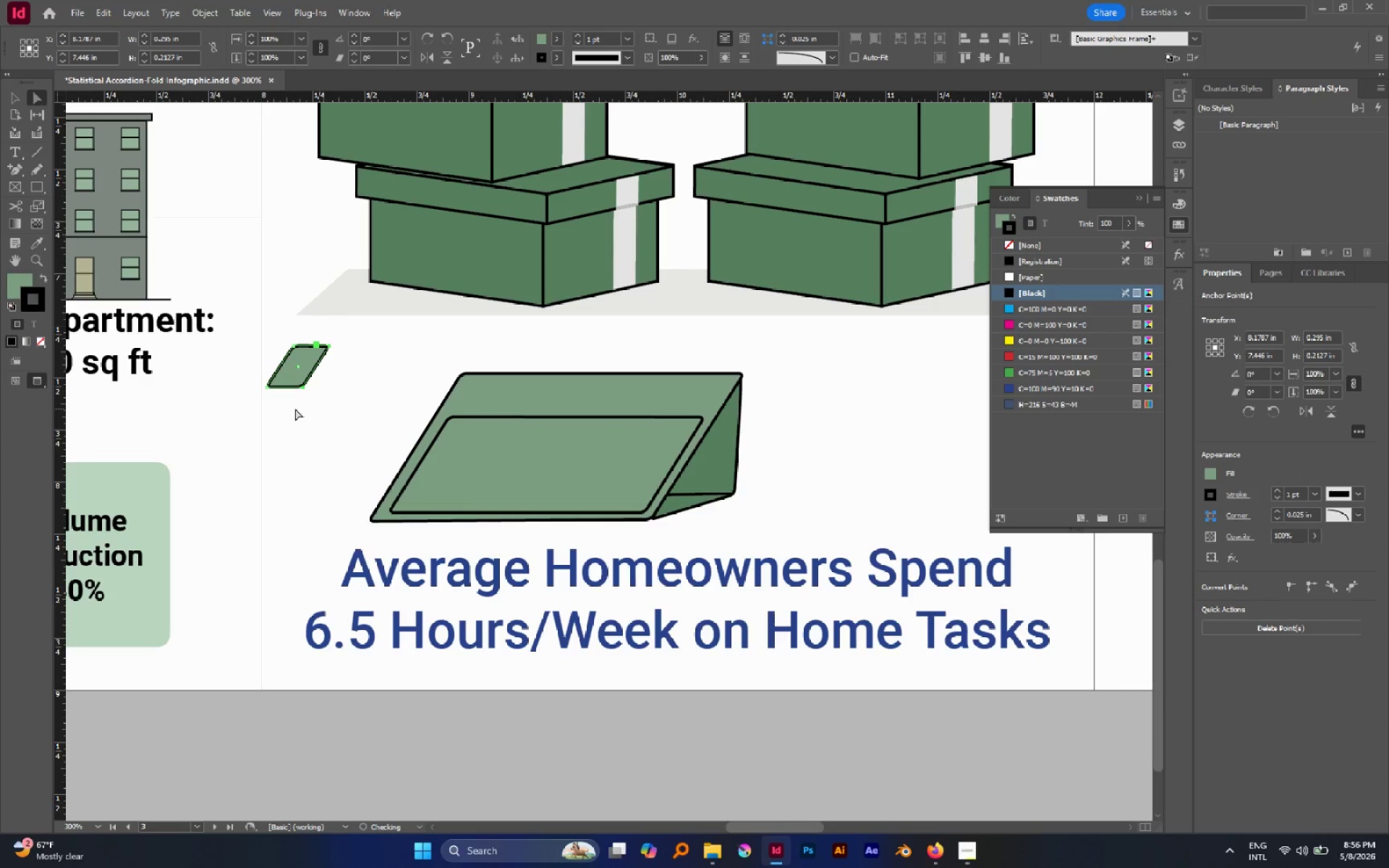 
hold_key(key=ShiftLeft, duration=1.31)
 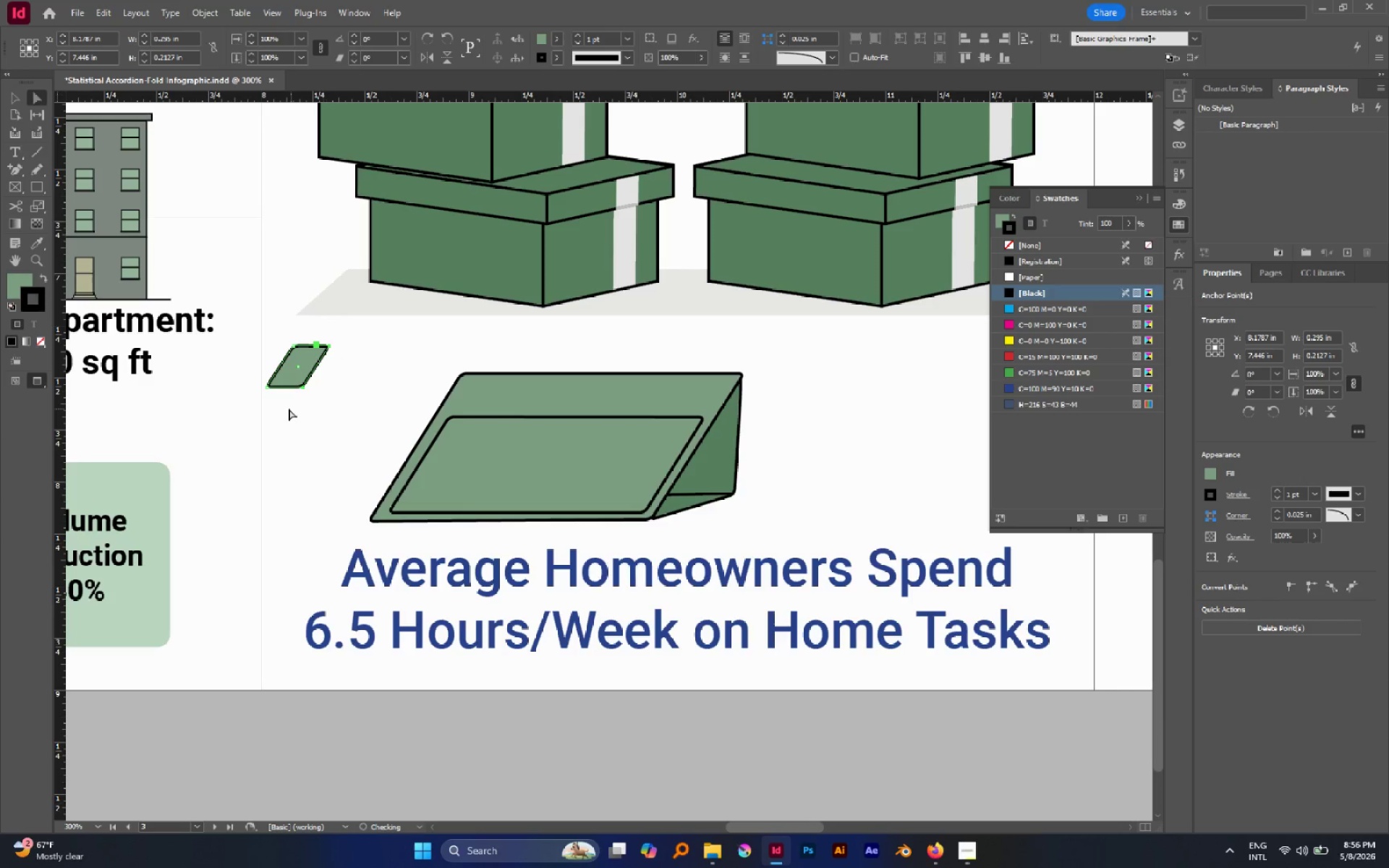 
left_click([289, 409])
 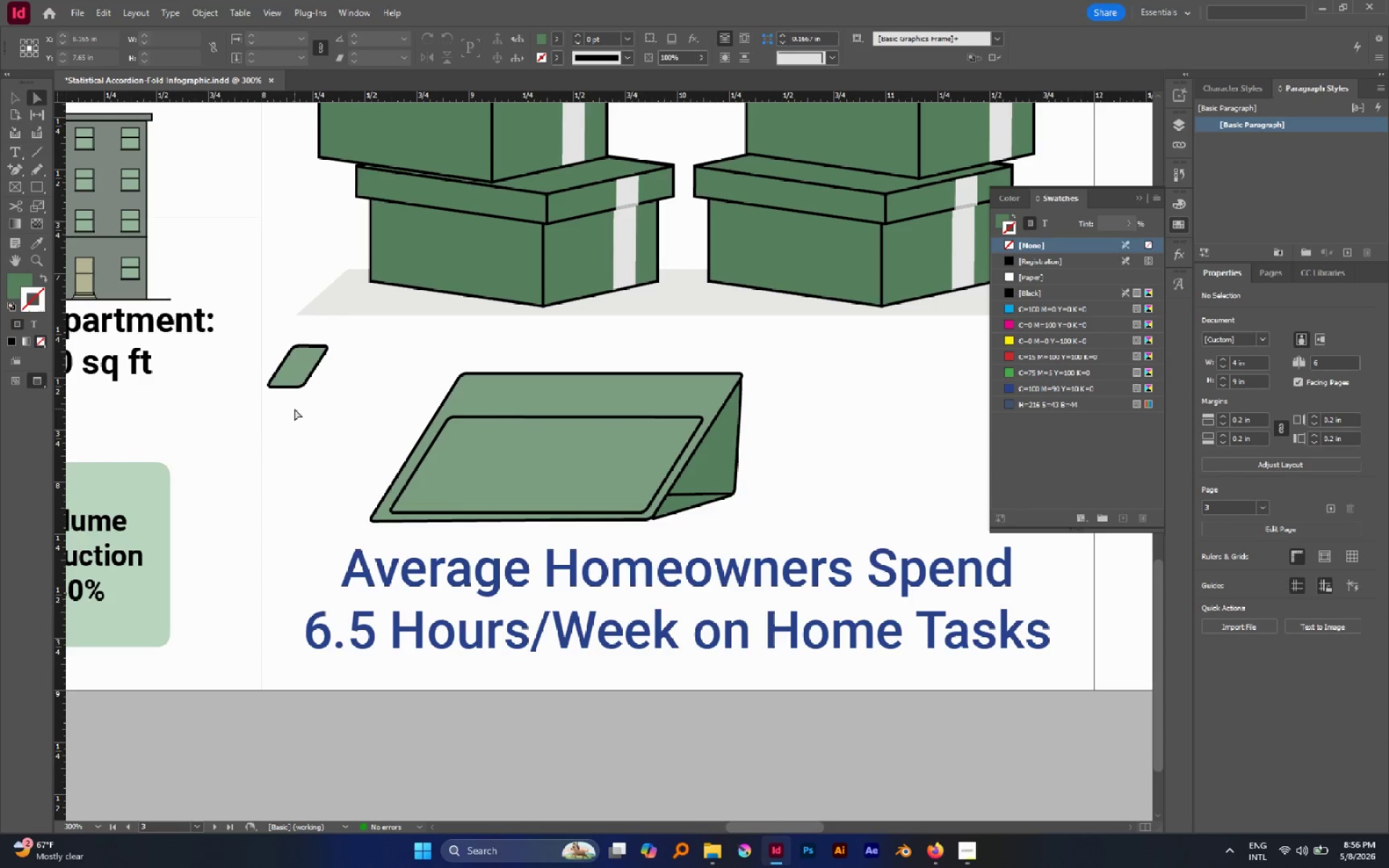 
key(V)
 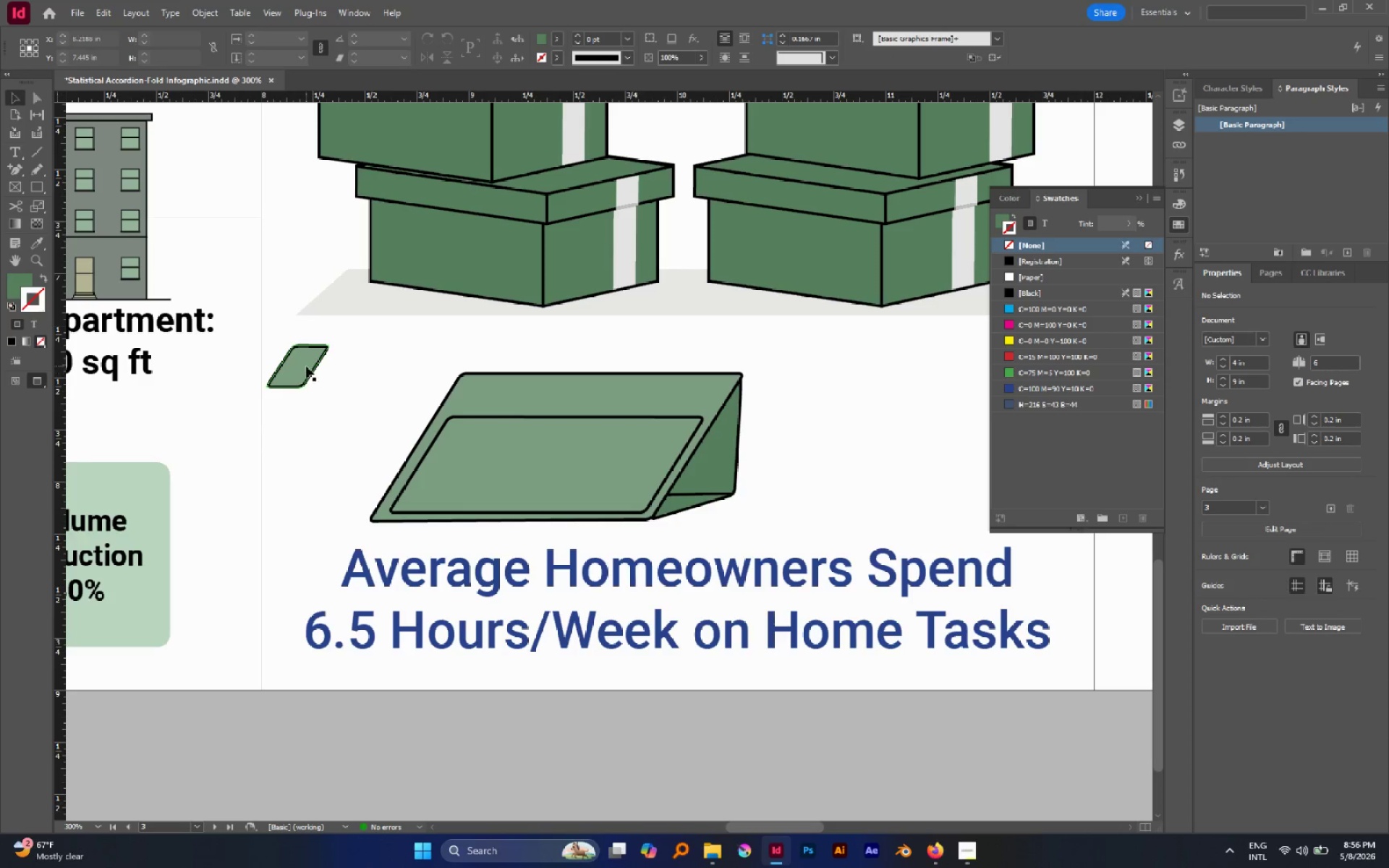 
left_click_drag(start_coordinate=[306, 366], to_coordinate=[313, 369])
 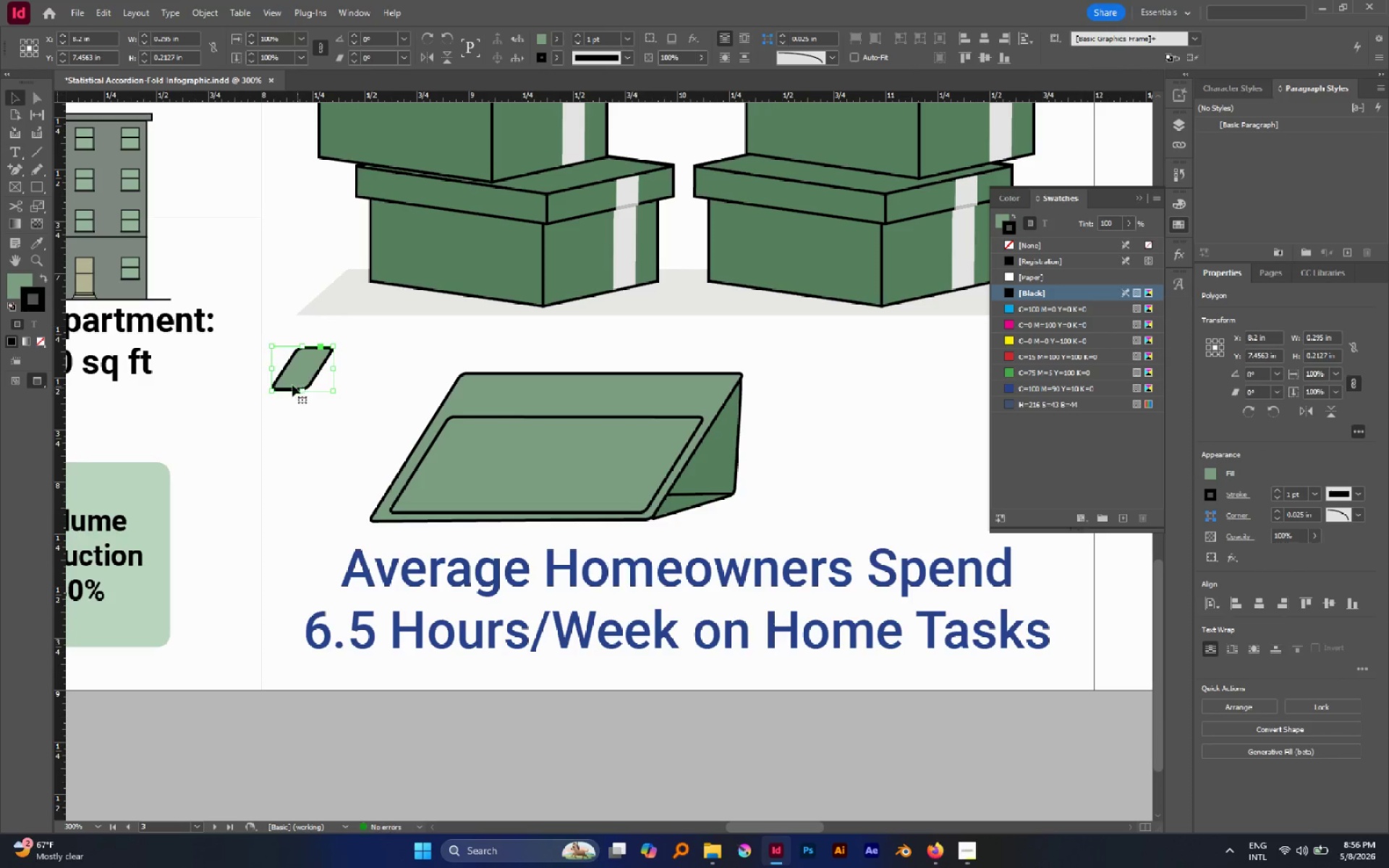 
hold_key(key=AltLeft, duration=1.33)
scroll: coordinate [276, 375], scroll_direction: up, amount: 4.0
 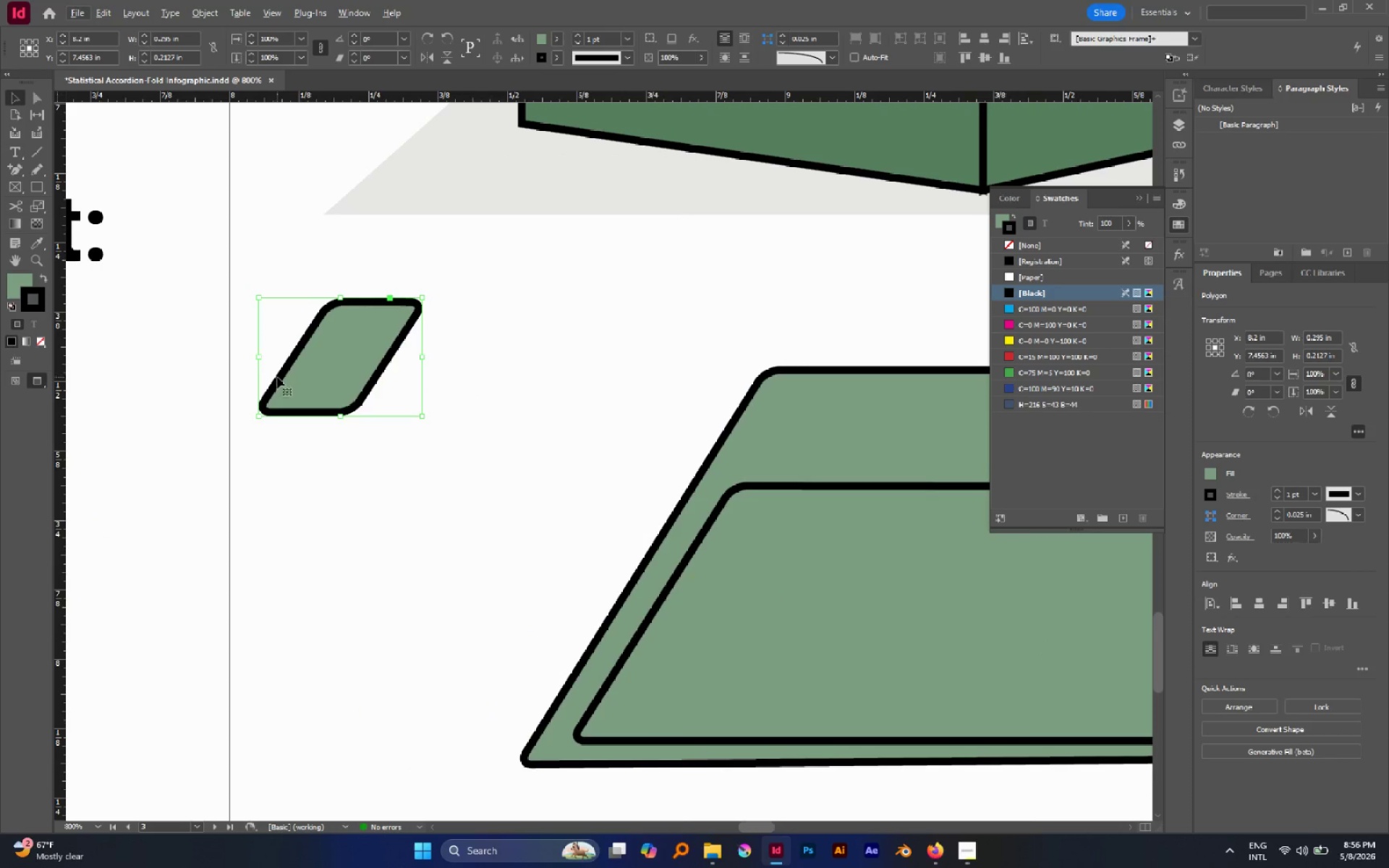 
key(A)
 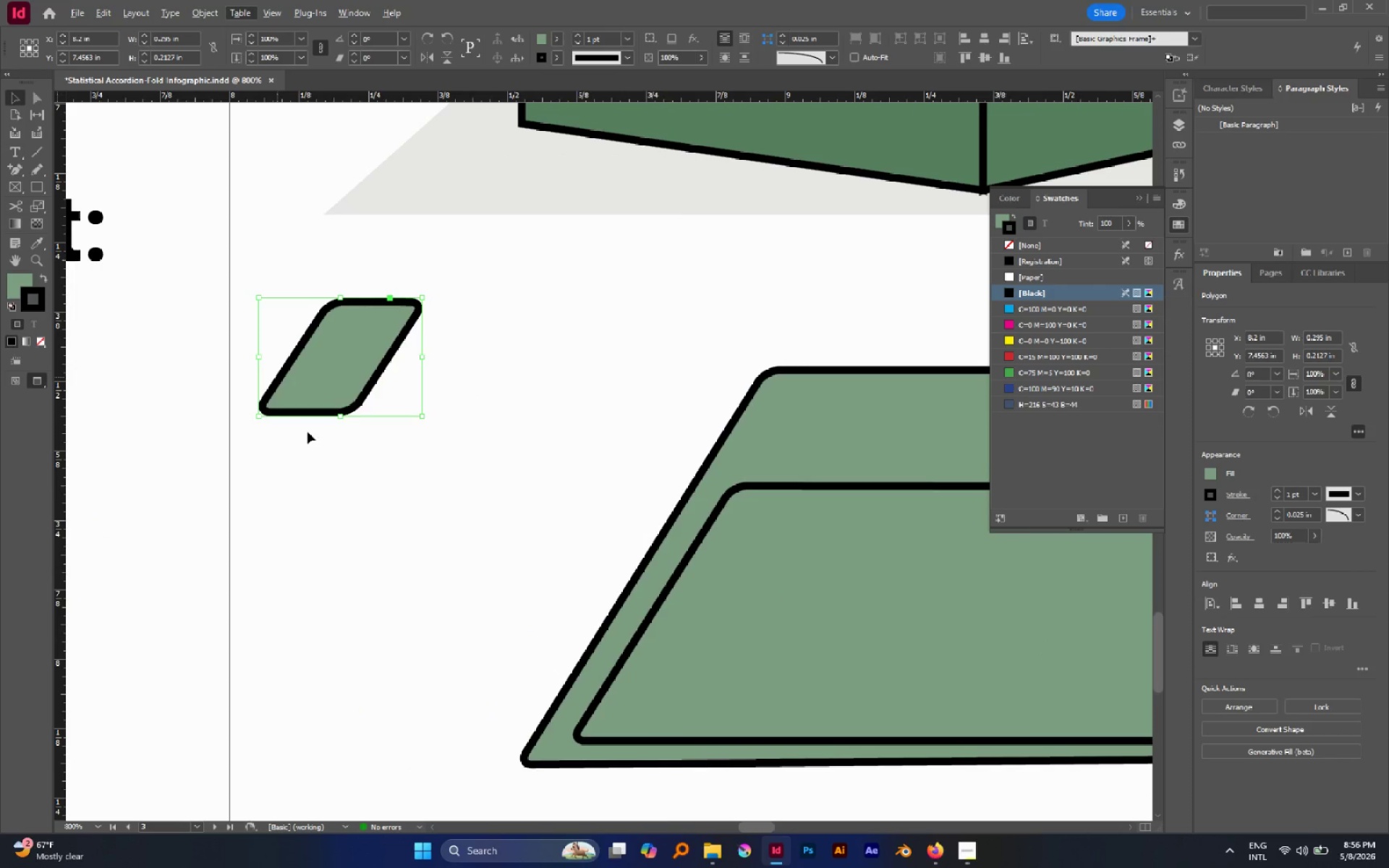 
left_click([307, 432])
 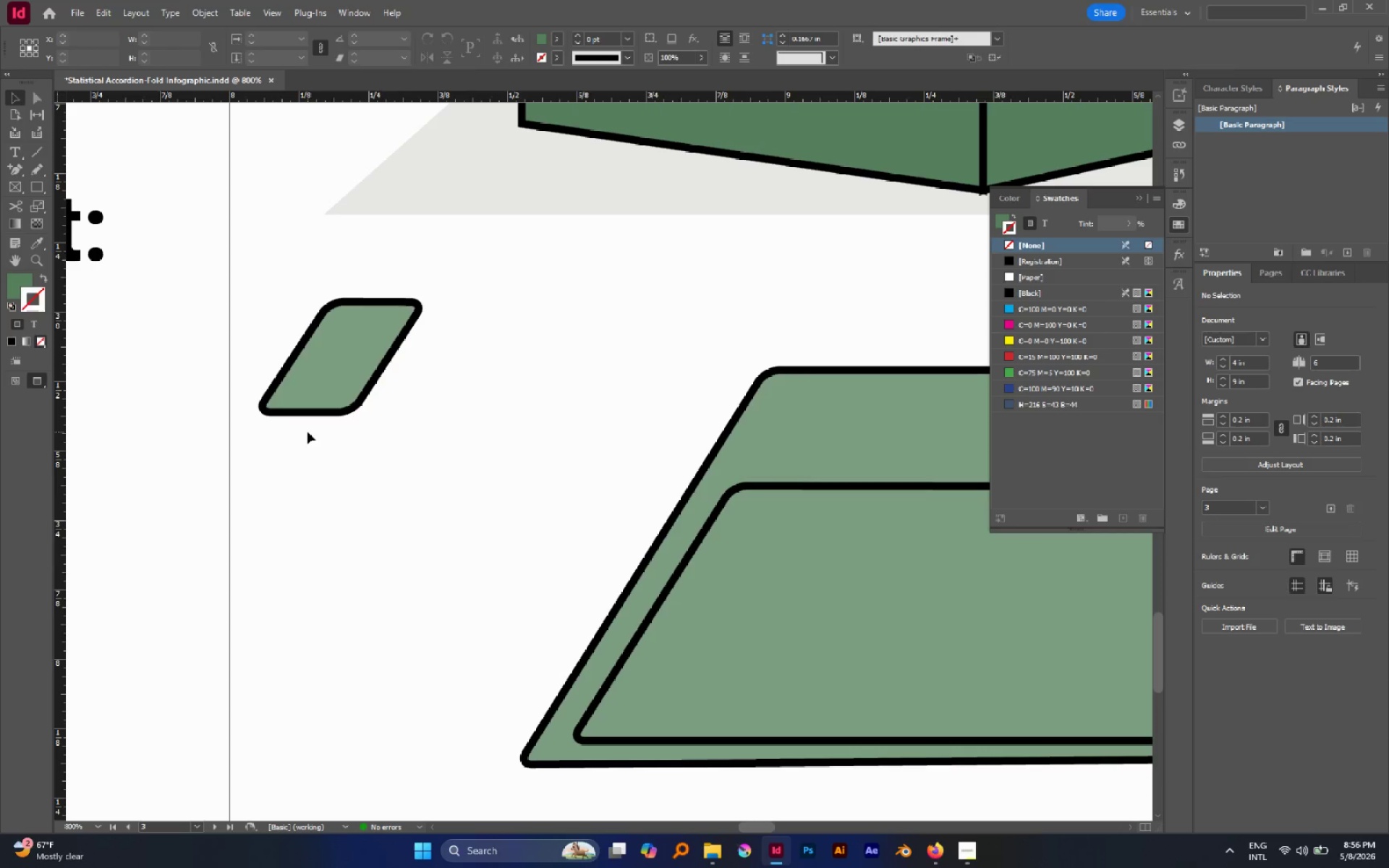 
key(A)
 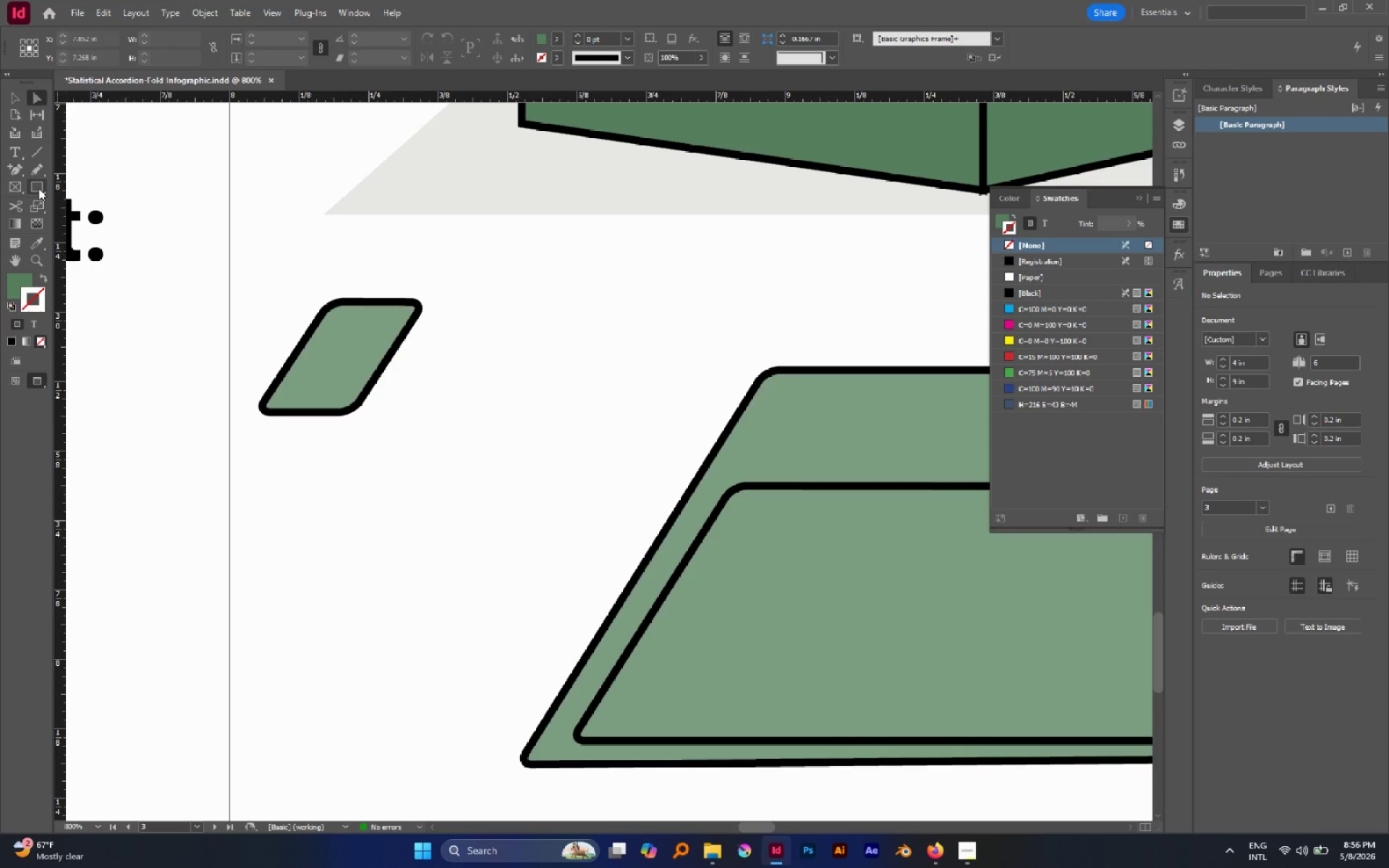 
left_click([38, 188])
 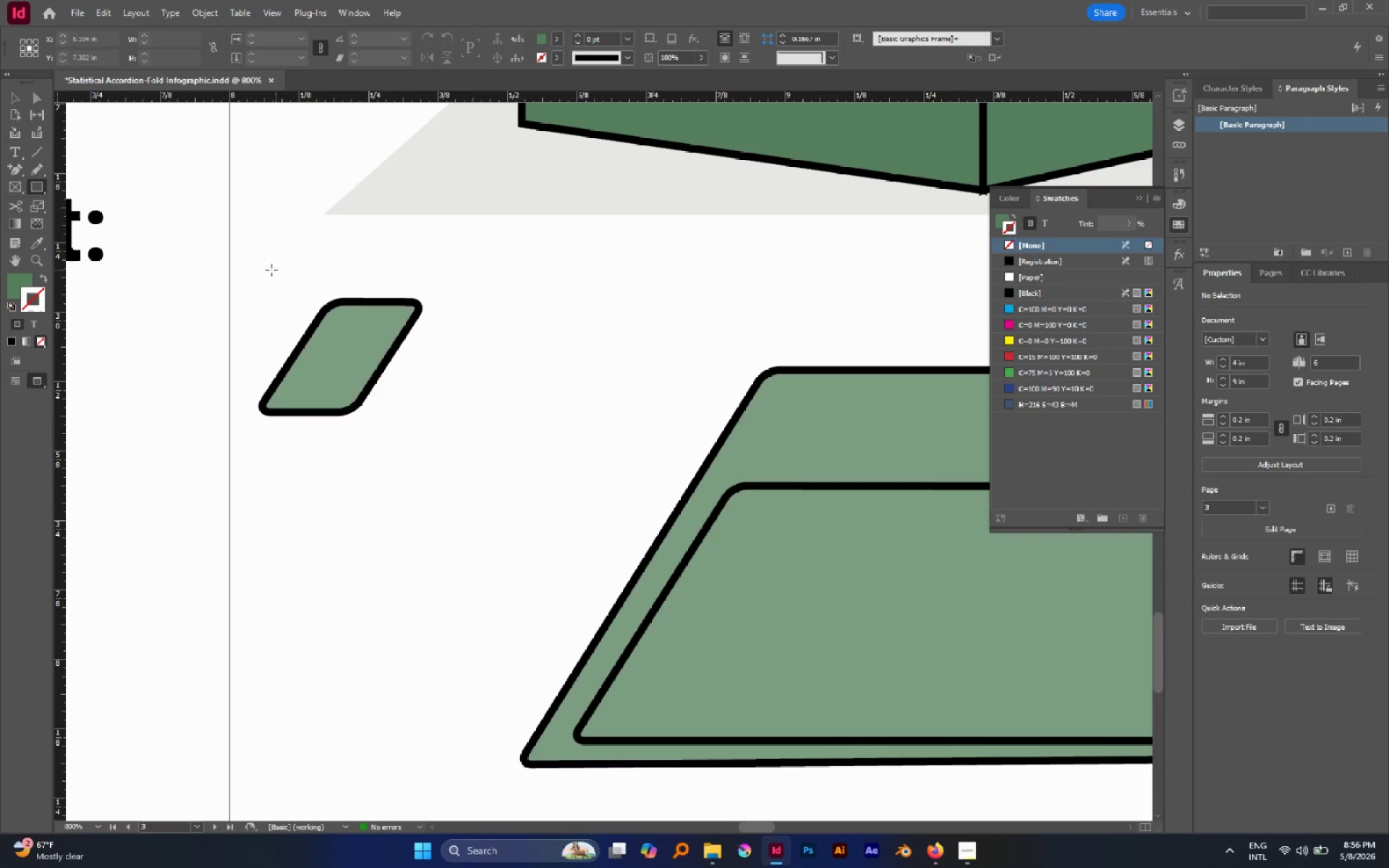 
left_click_drag(start_coordinate=[271, 270], to_coordinate=[462, 346])
 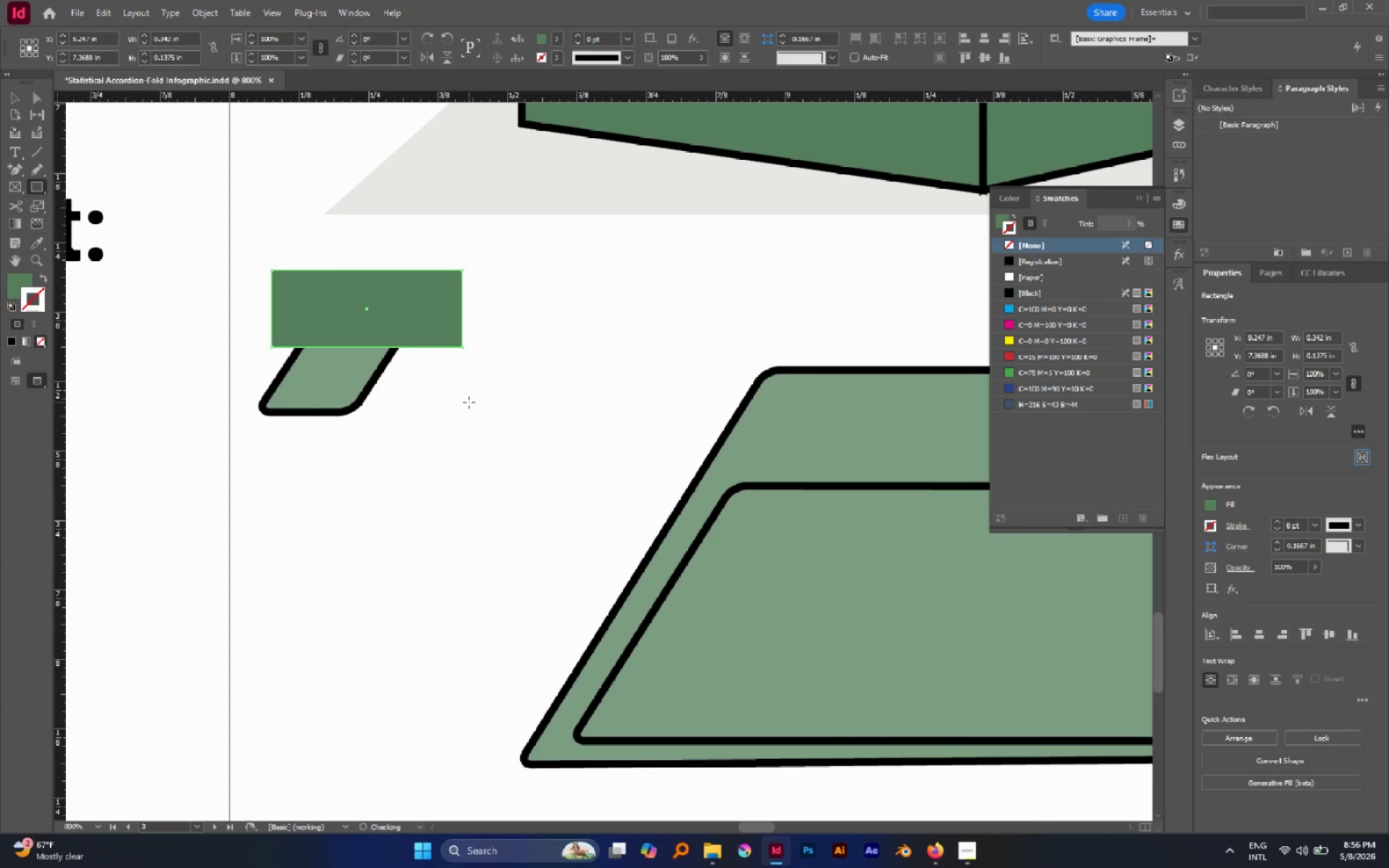 
key(V)
 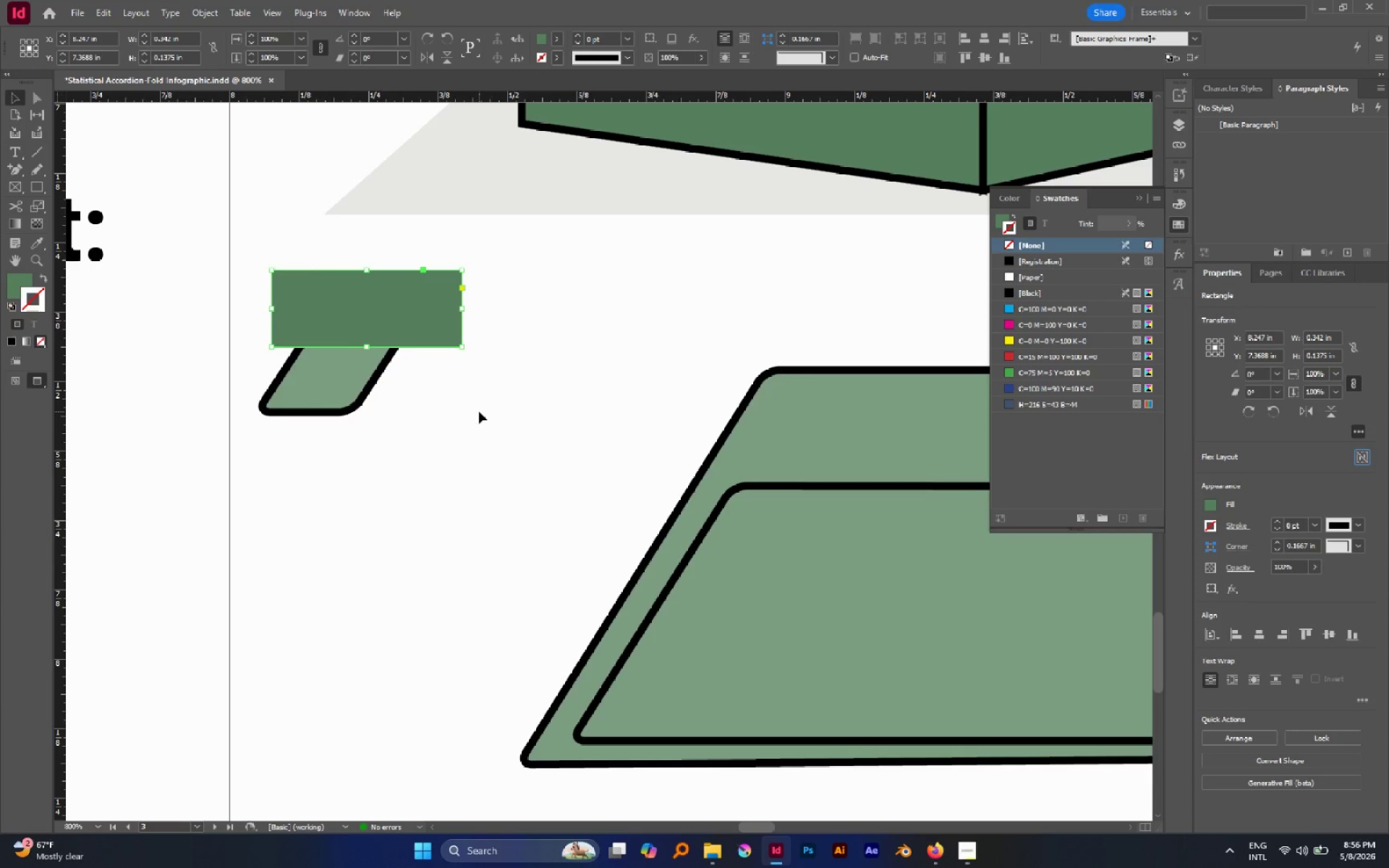 
left_click_drag(start_coordinate=[479, 412], to_coordinate=[338, 301])
 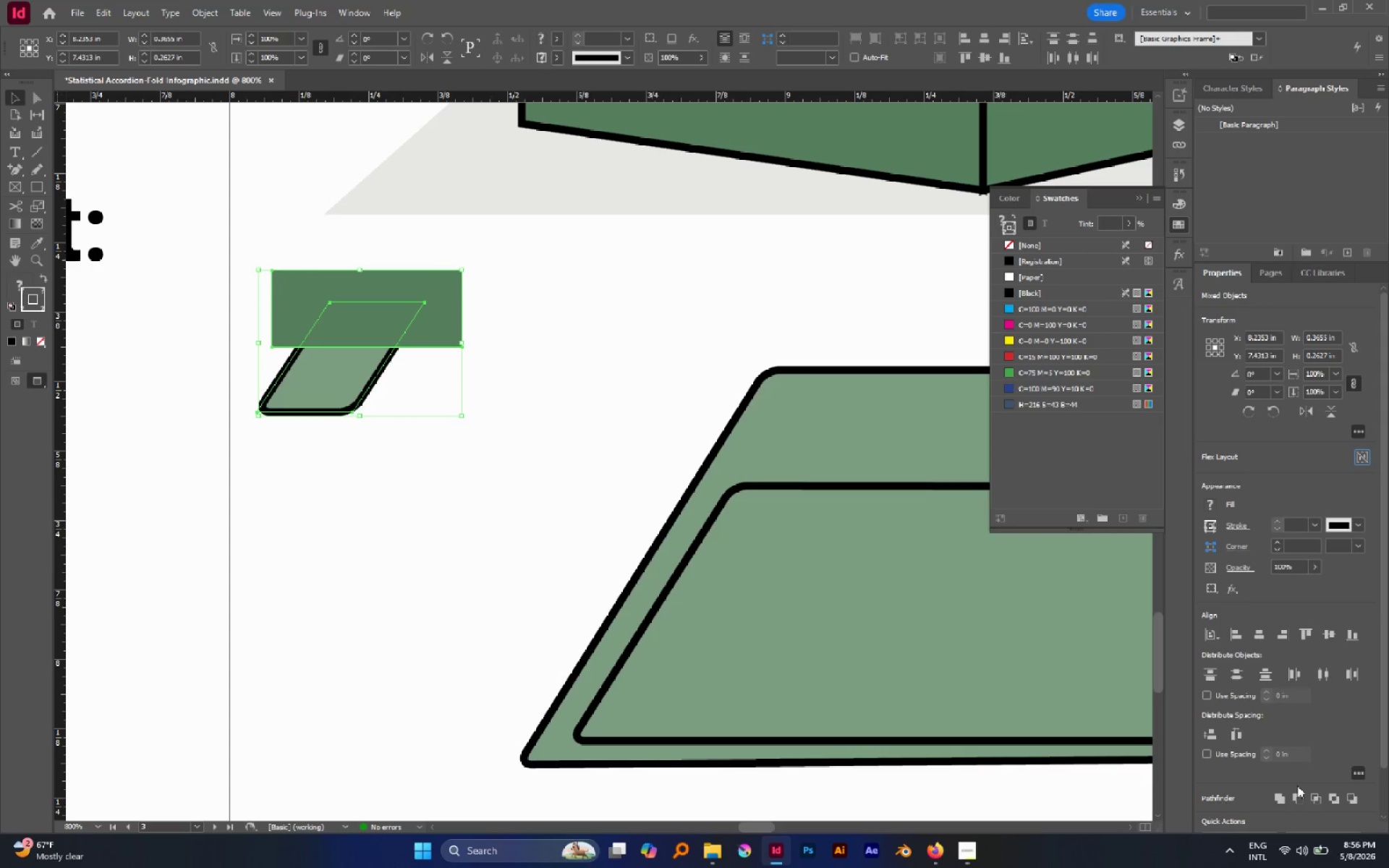 
left_click([1296, 801])
 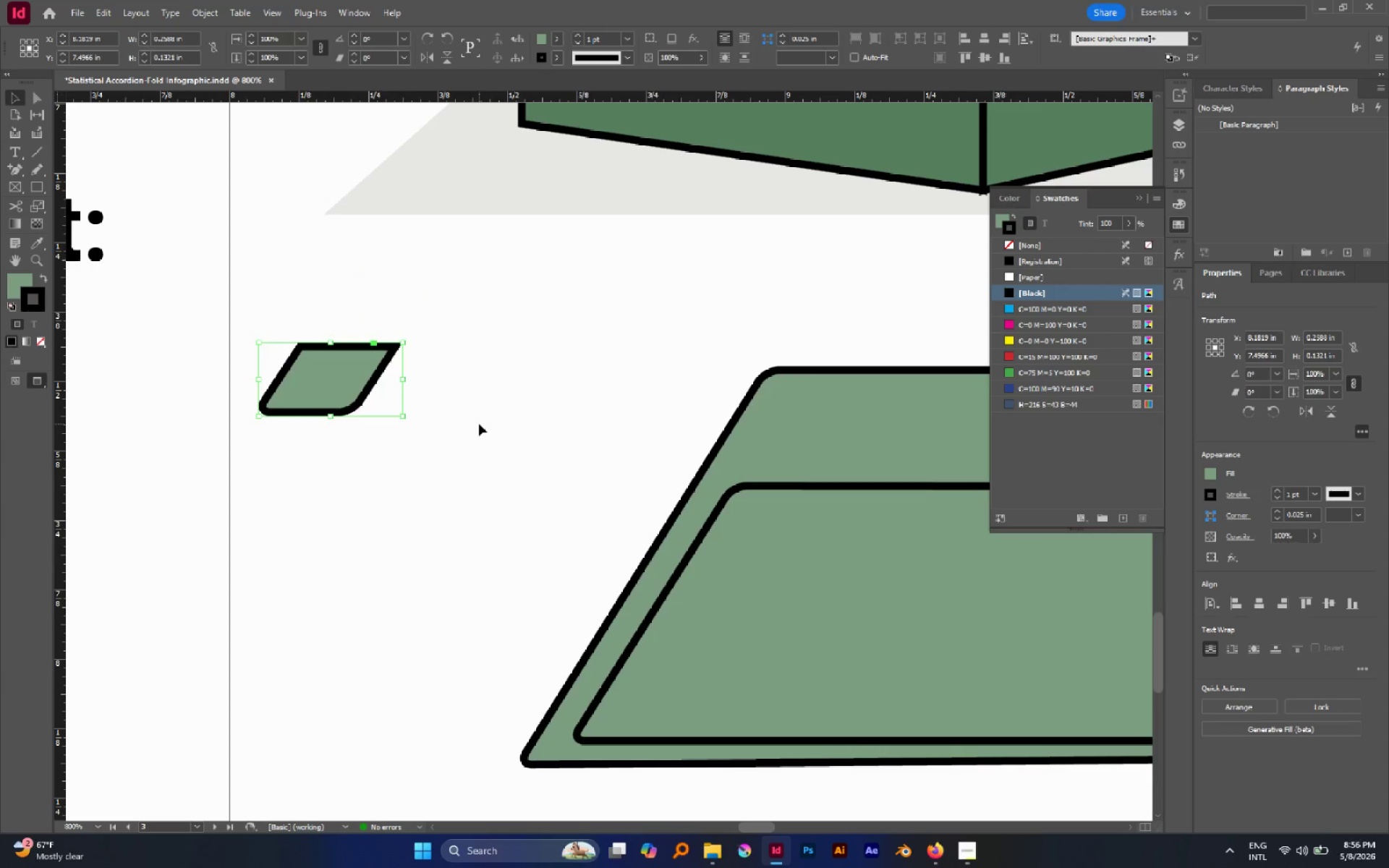 
key(Control+Z)
 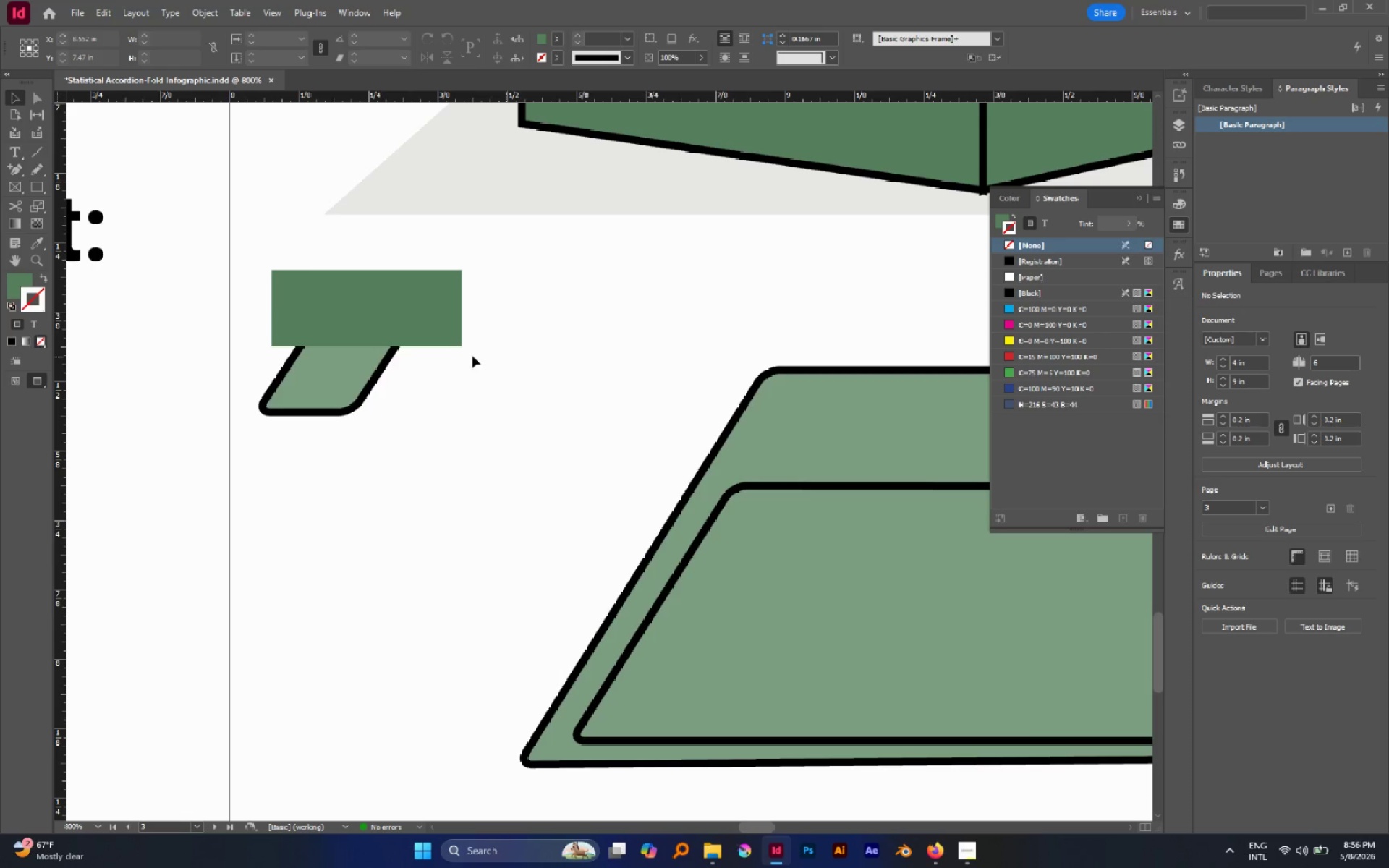 
left_click([376, 359])
 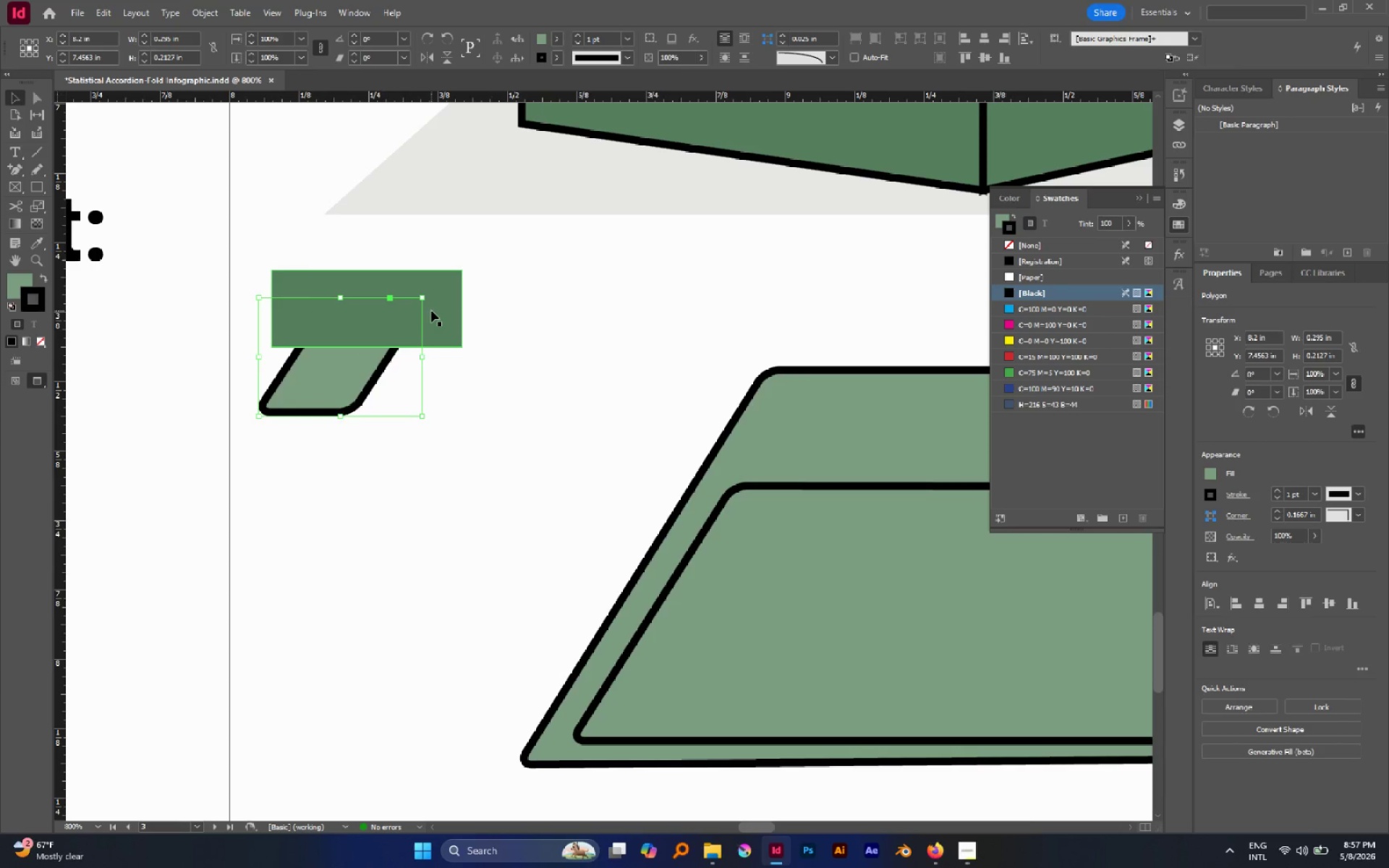 
wait(5.28)
 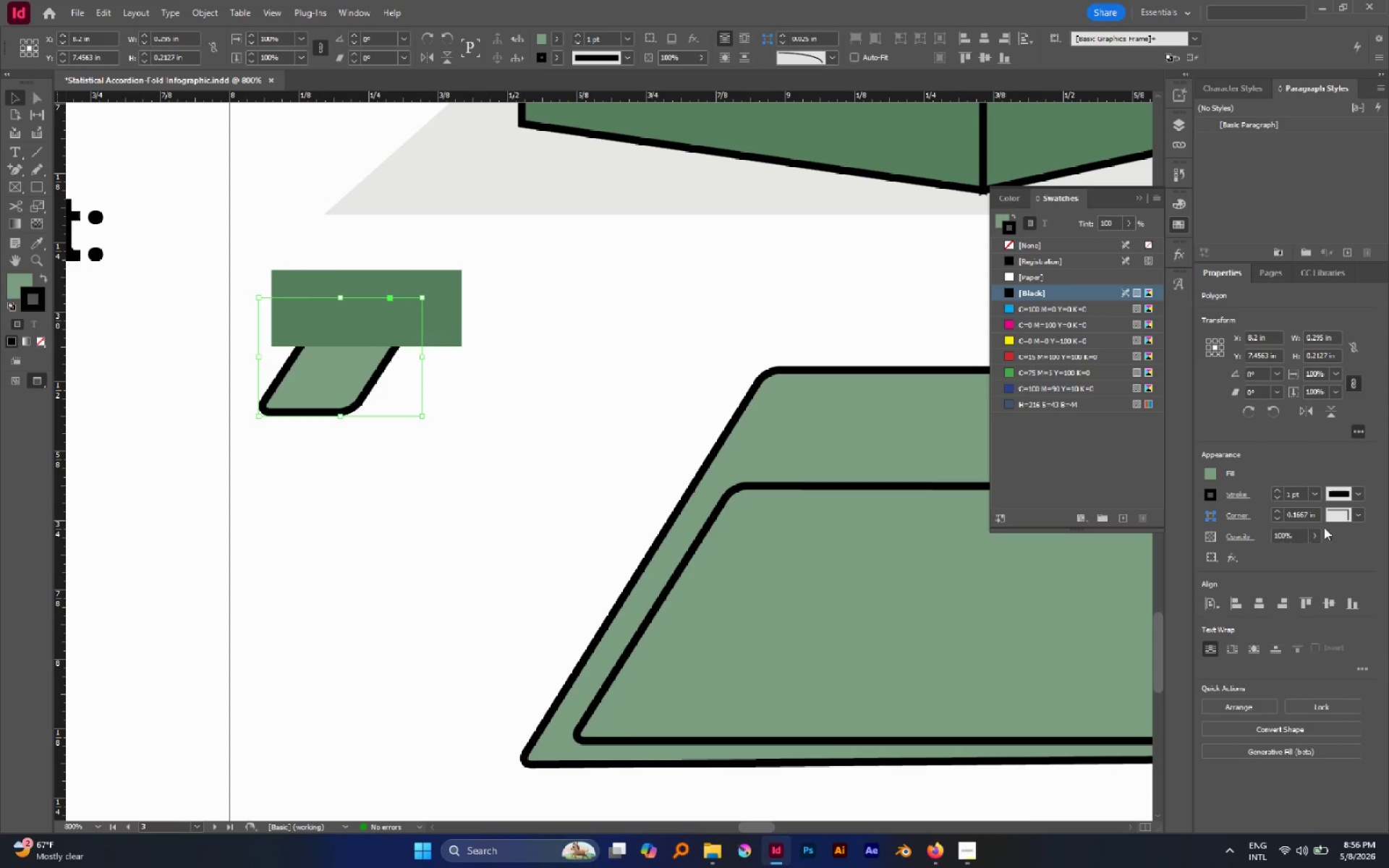 
left_click_drag(start_coordinate=[448, 289], to_coordinate=[752, 283])
 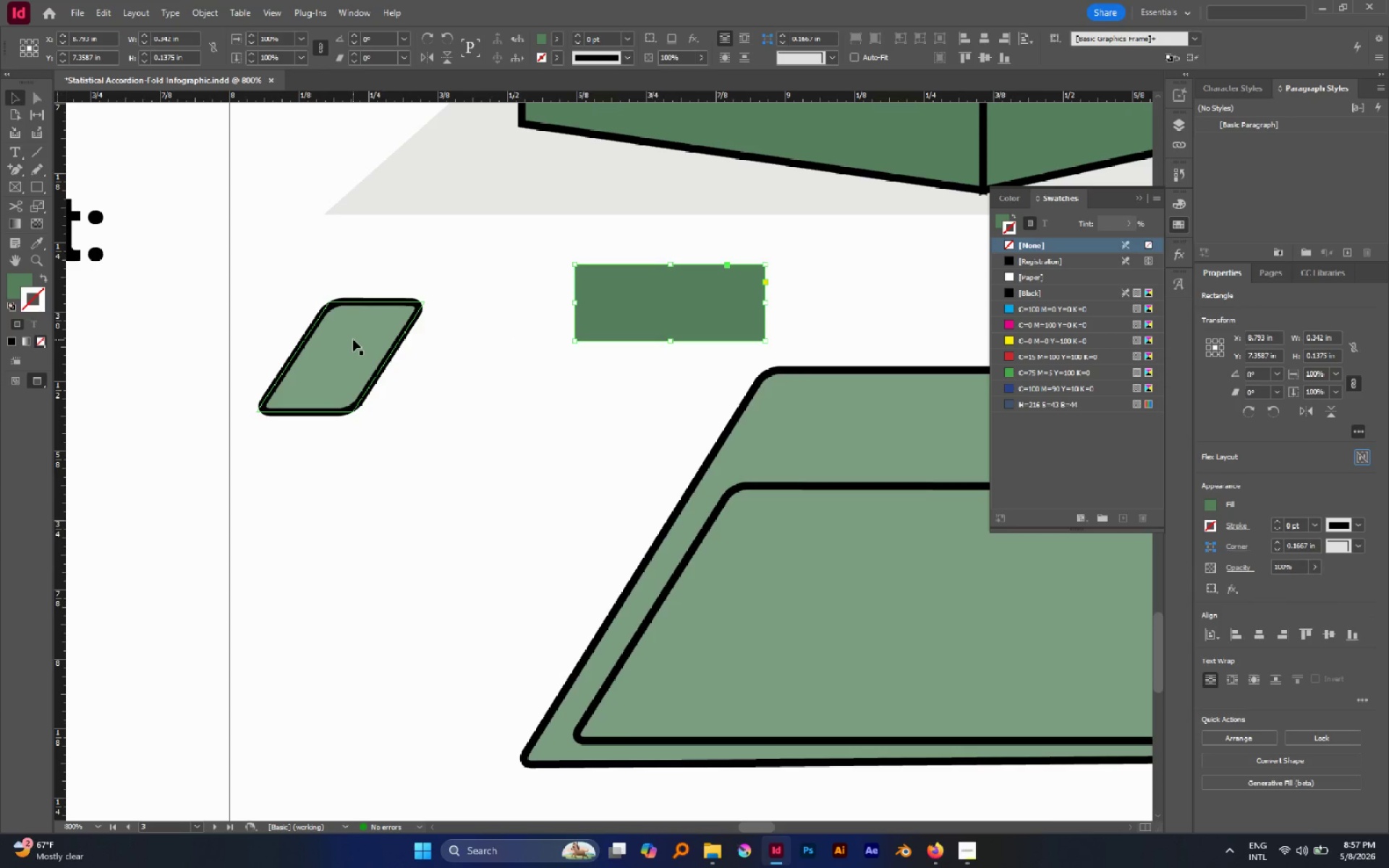 
key(A)
 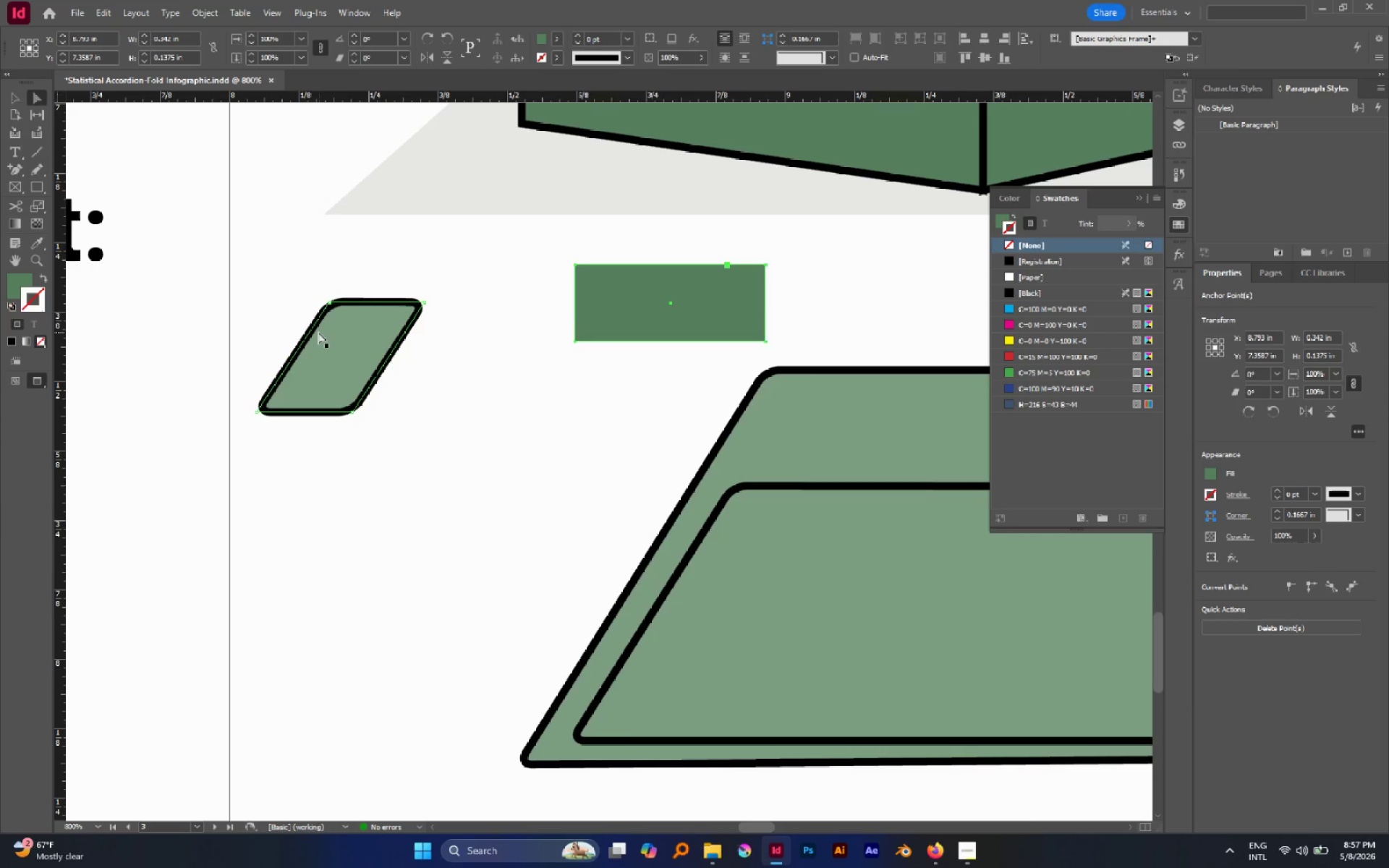 
left_click([318, 332])
 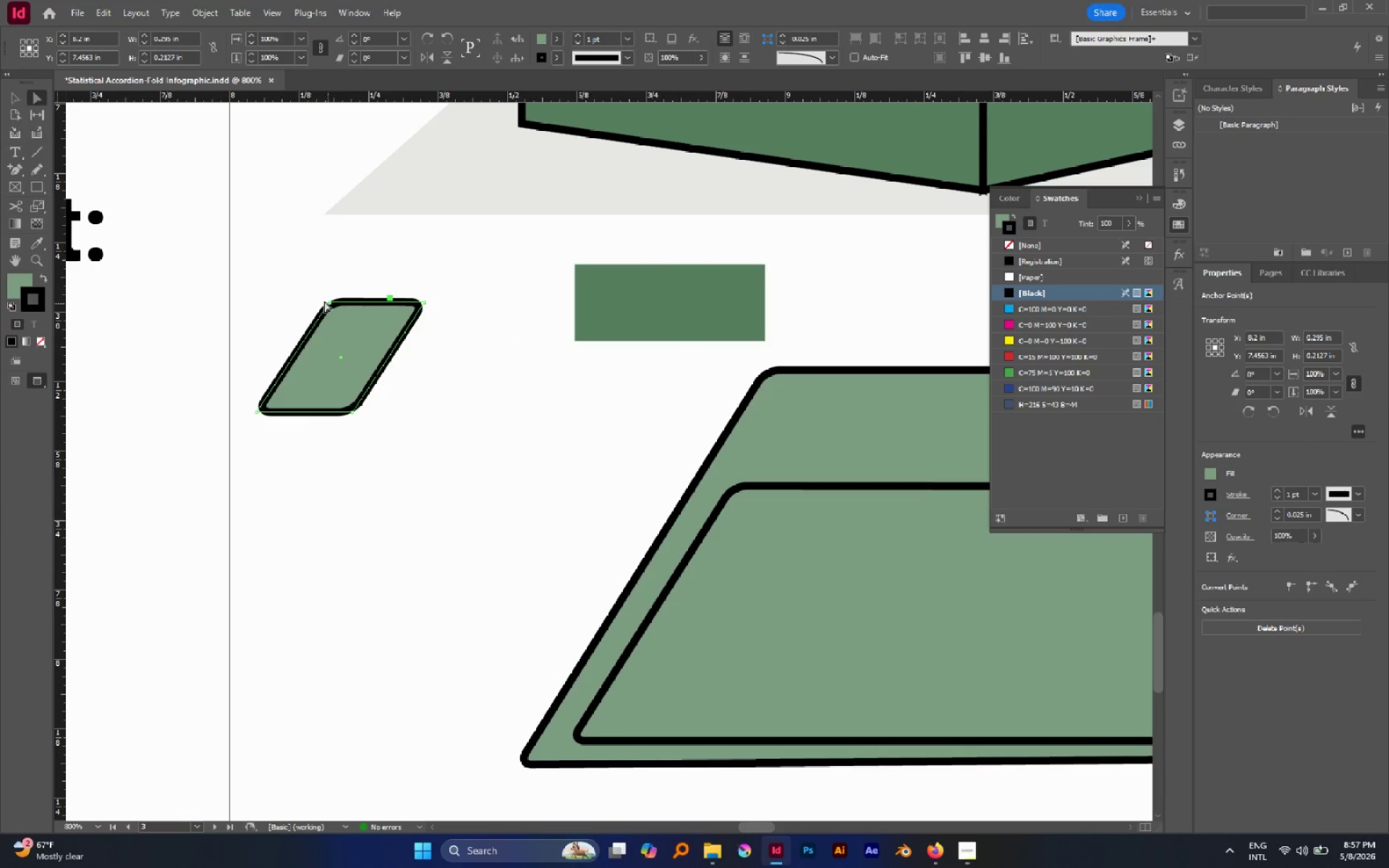 
left_click_drag(start_coordinate=[306, 288], to_coordinate=[451, 313])
 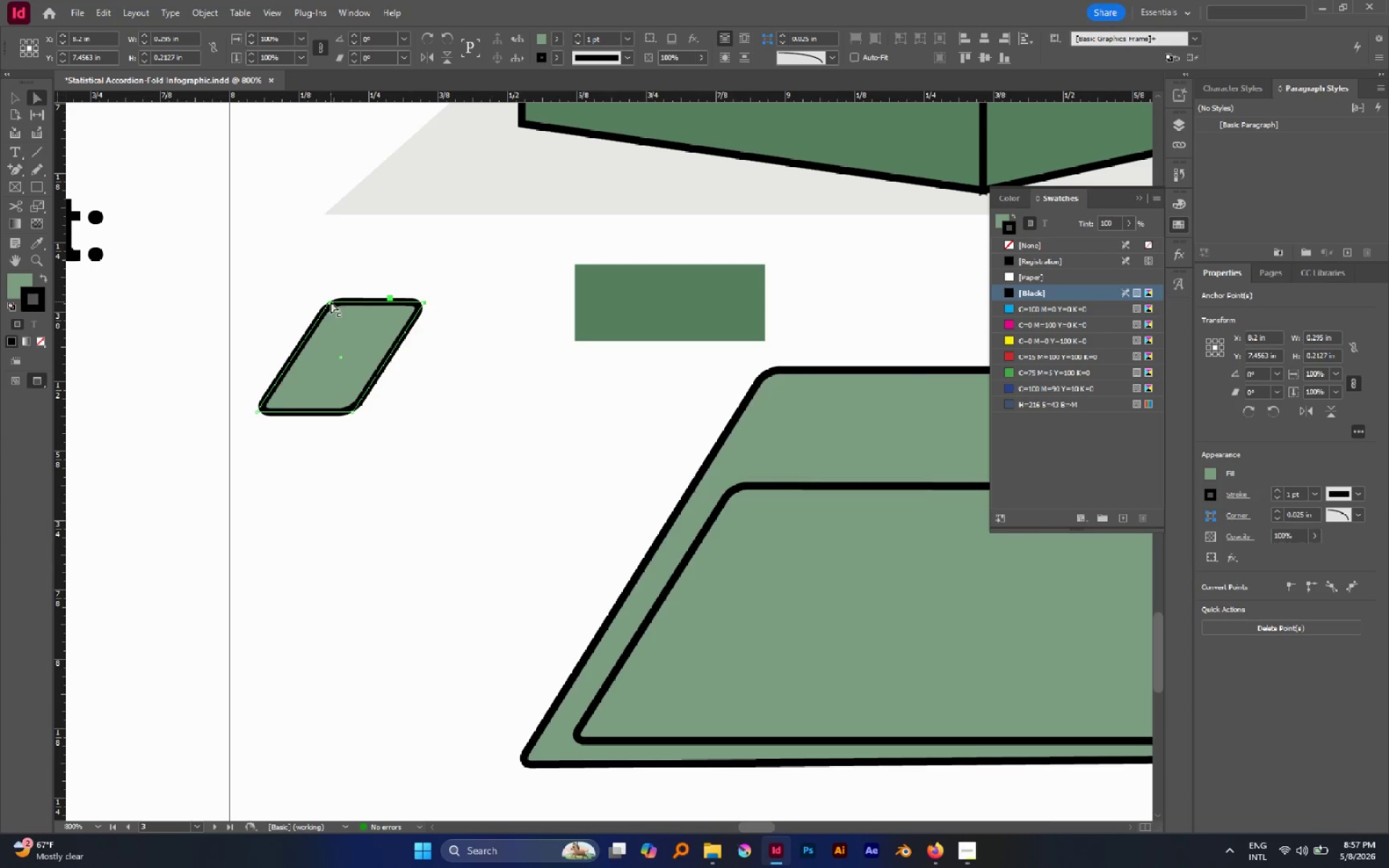 
left_click_drag(start_coordinate=[331, 302], to_coordinate=[302, 343])
 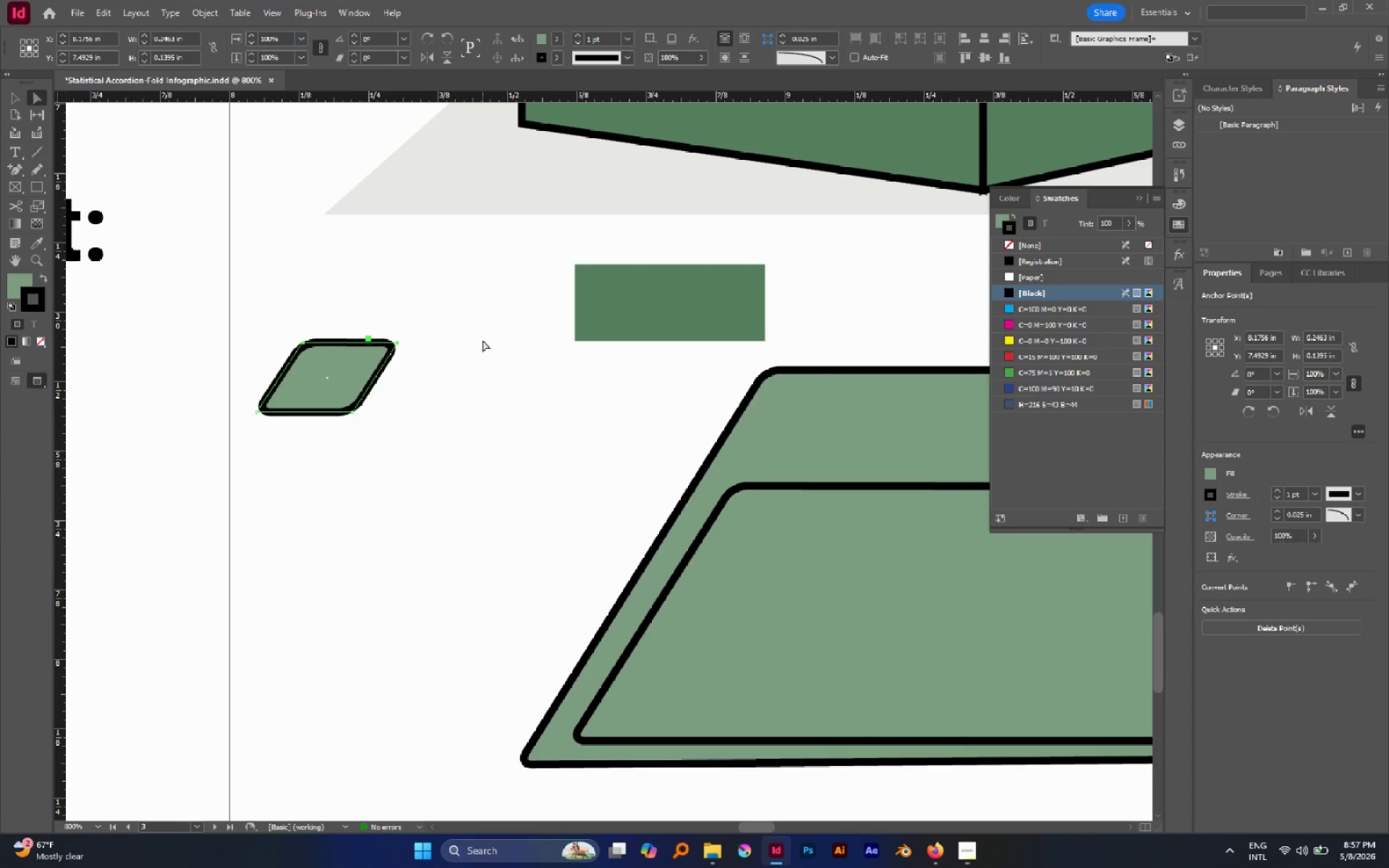 
left_click([483, 340])
 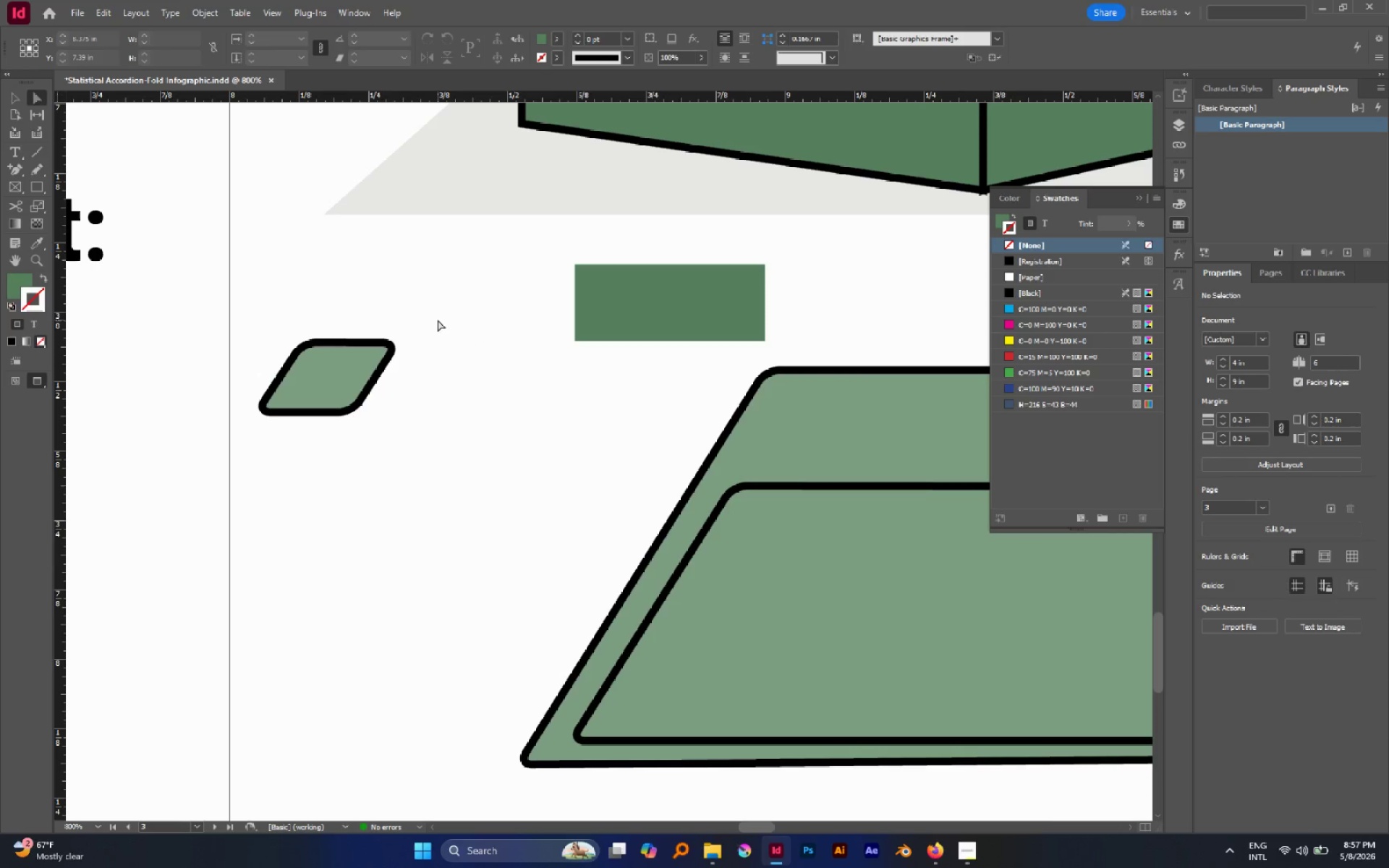 
key(V)
 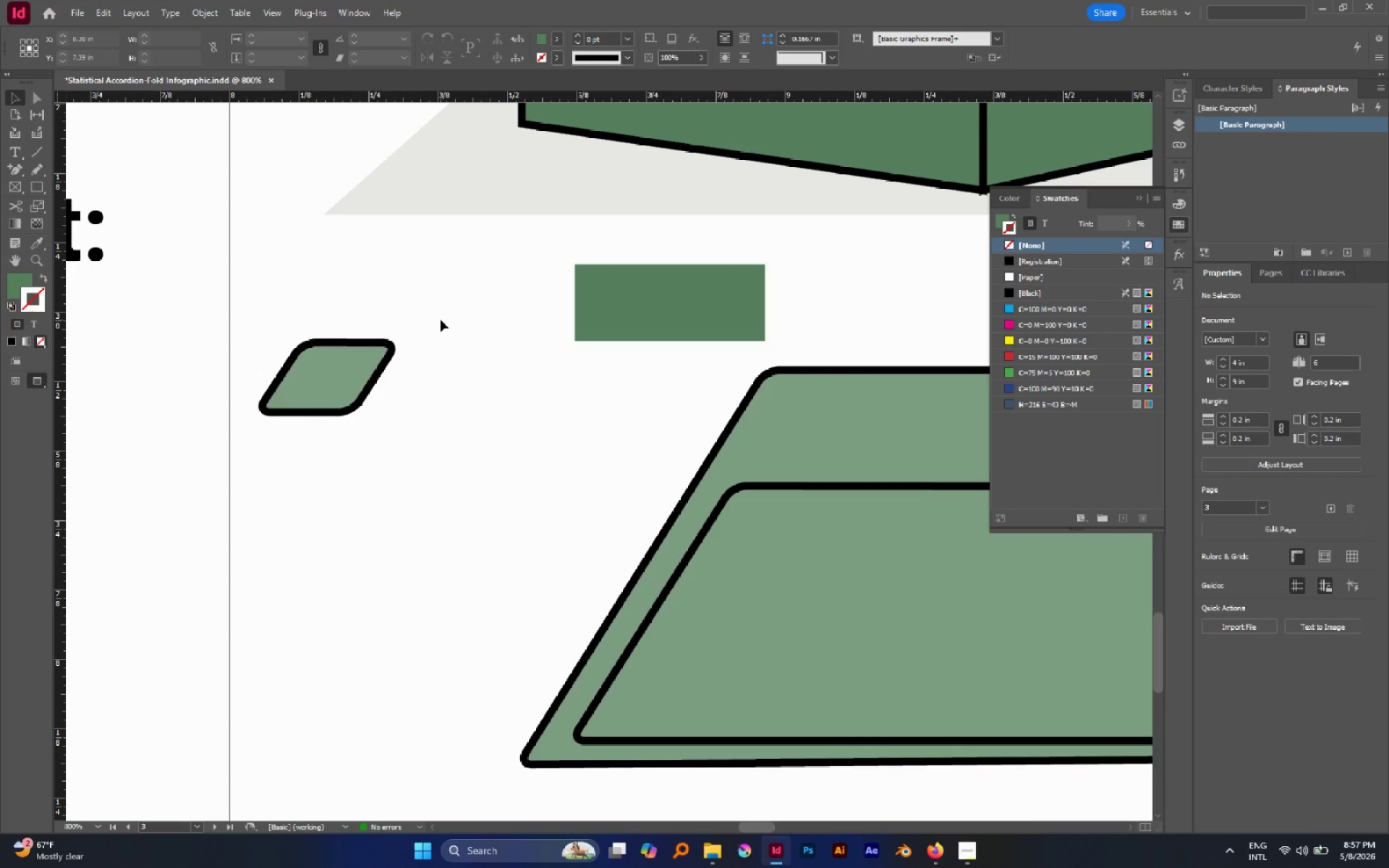 
wait(5.34)
 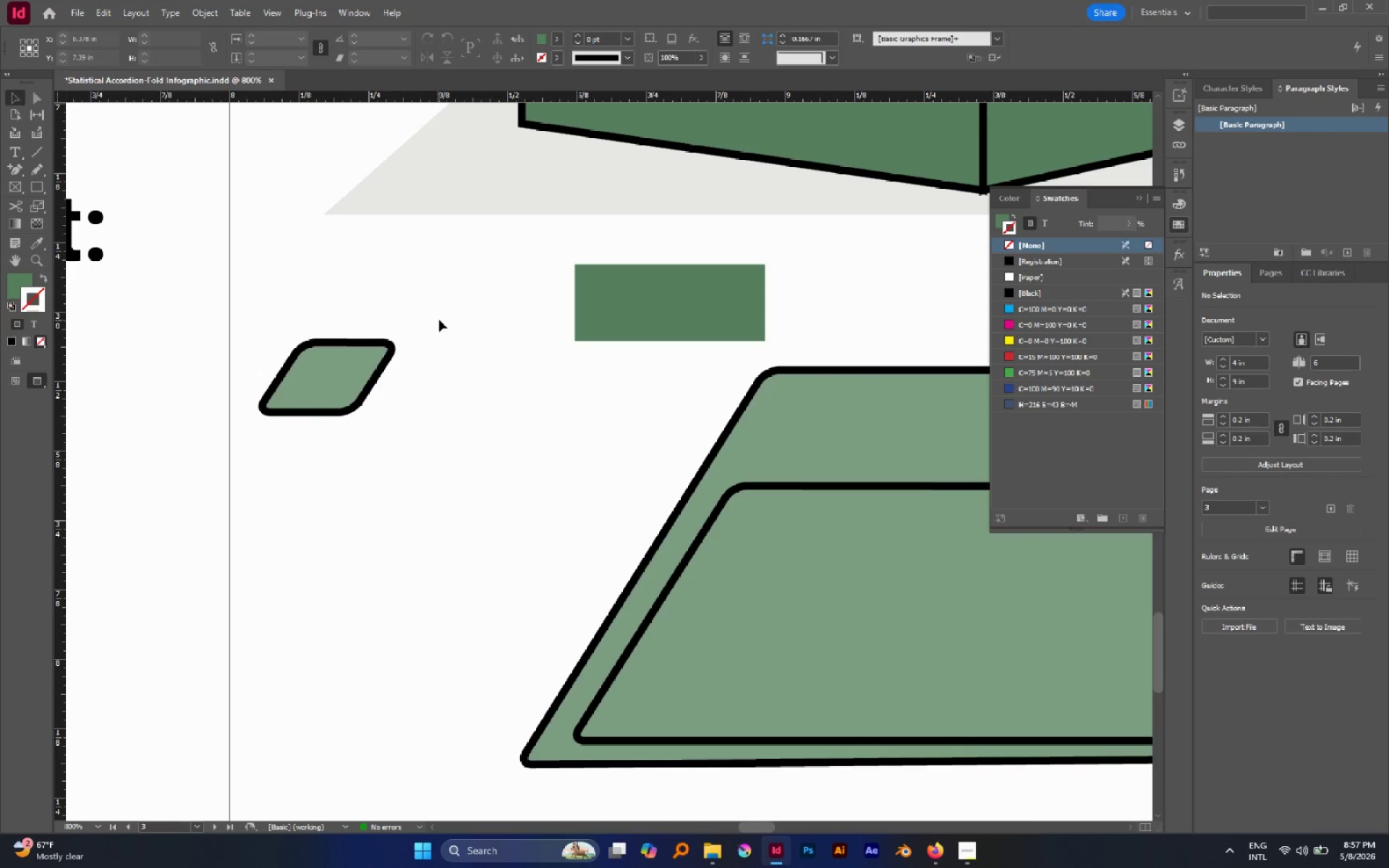 
left_click([349, 361])
 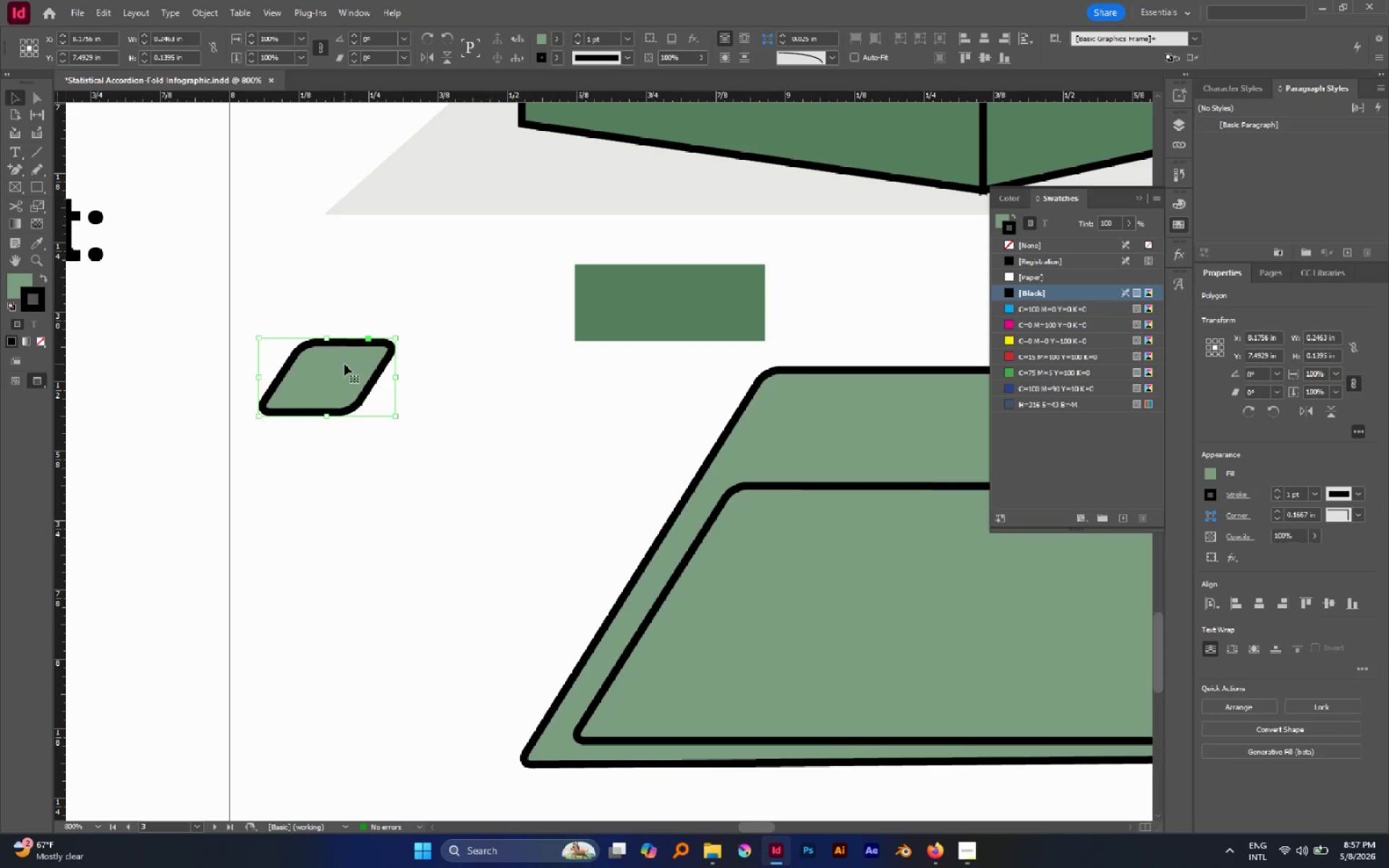 
left_click_drag(start_coordinate=[344, 364], to_coordinate=[795, 532])
 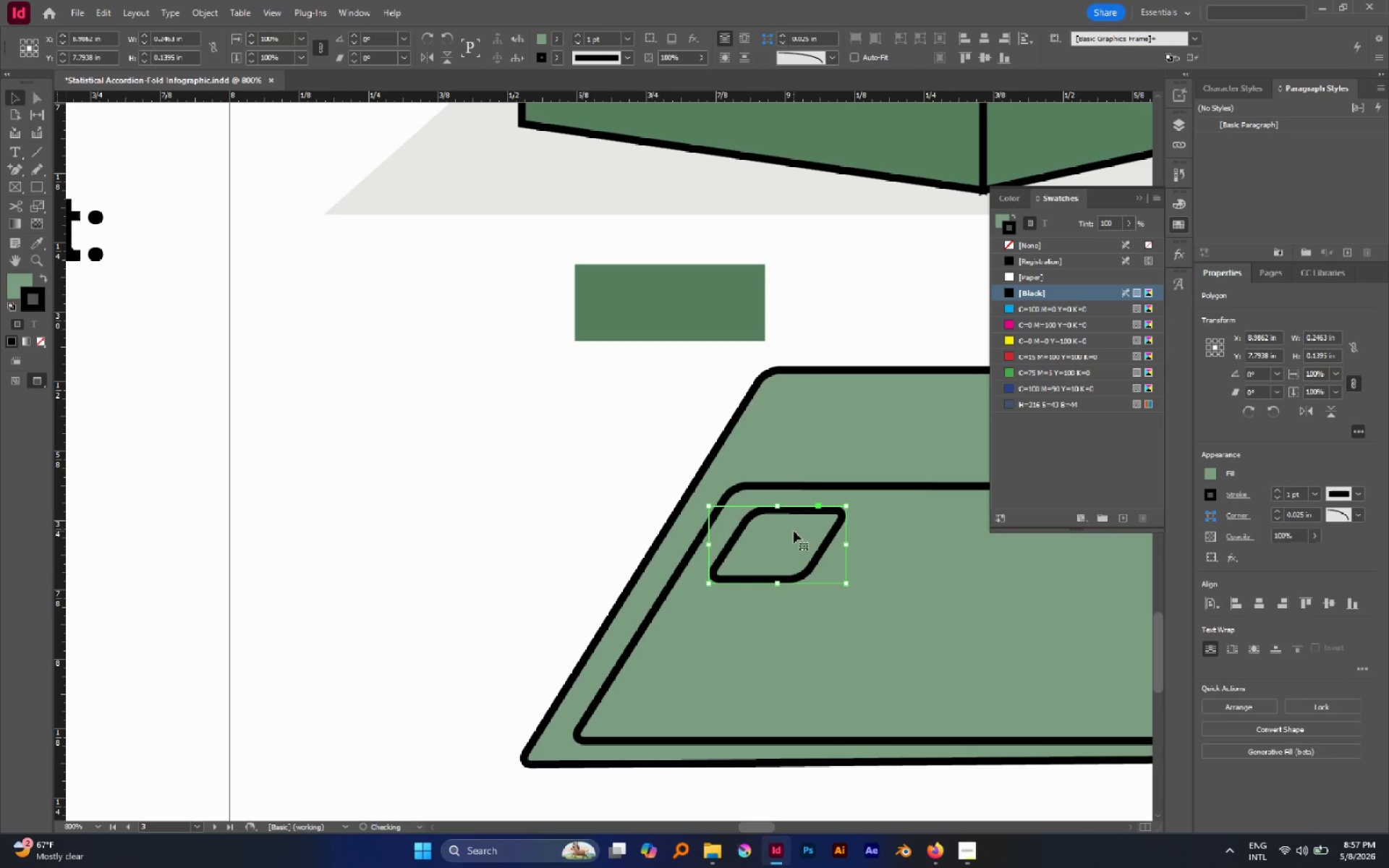 
left_click_drag(start_coordinate=[794, 531], to_coordinate=[790, 527])
 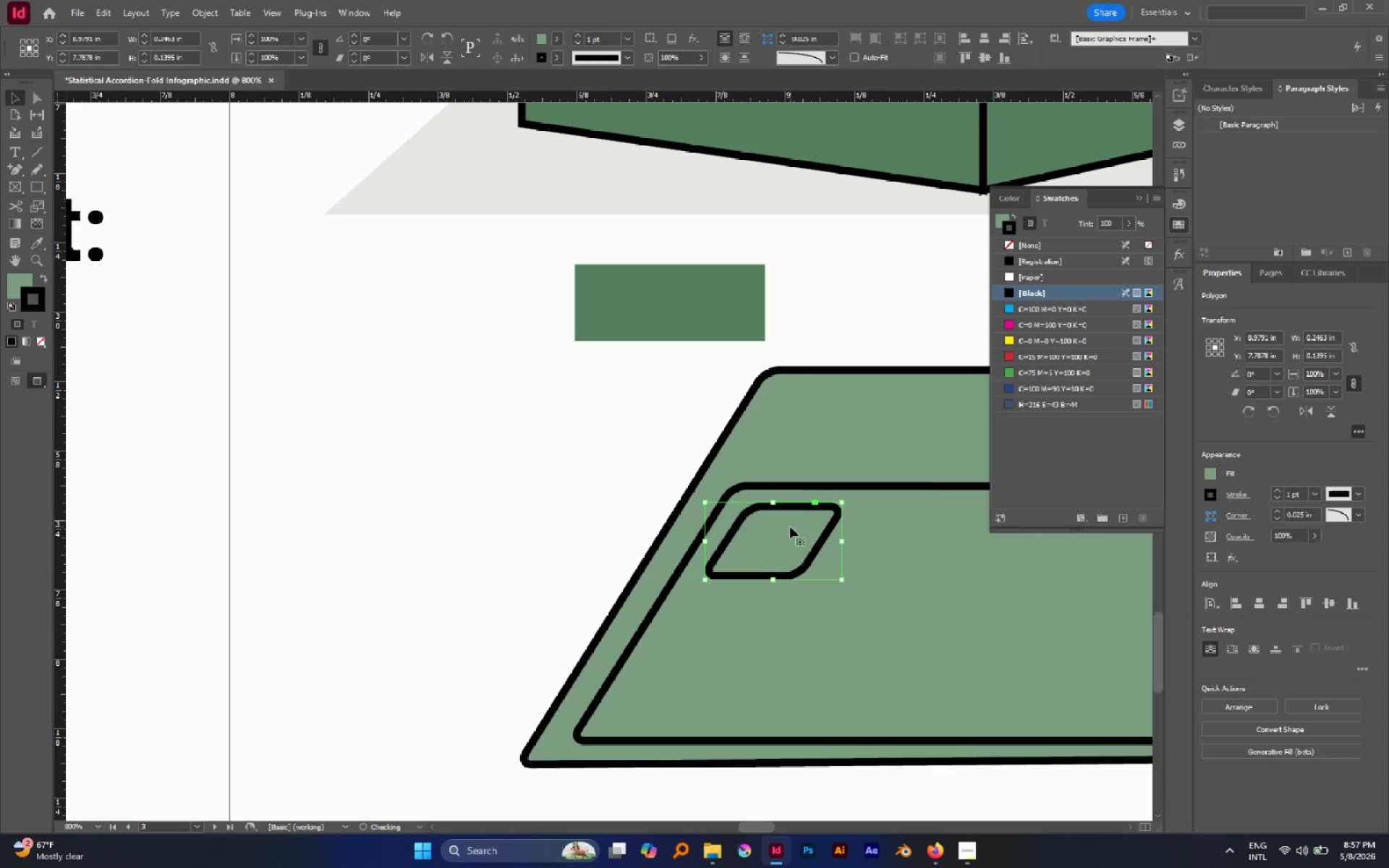 
hold_key(key=AltLeft, duration=1.66)
left_click_drag(start_coordinate=[787, 527], to_coordinate=[731, 621])
 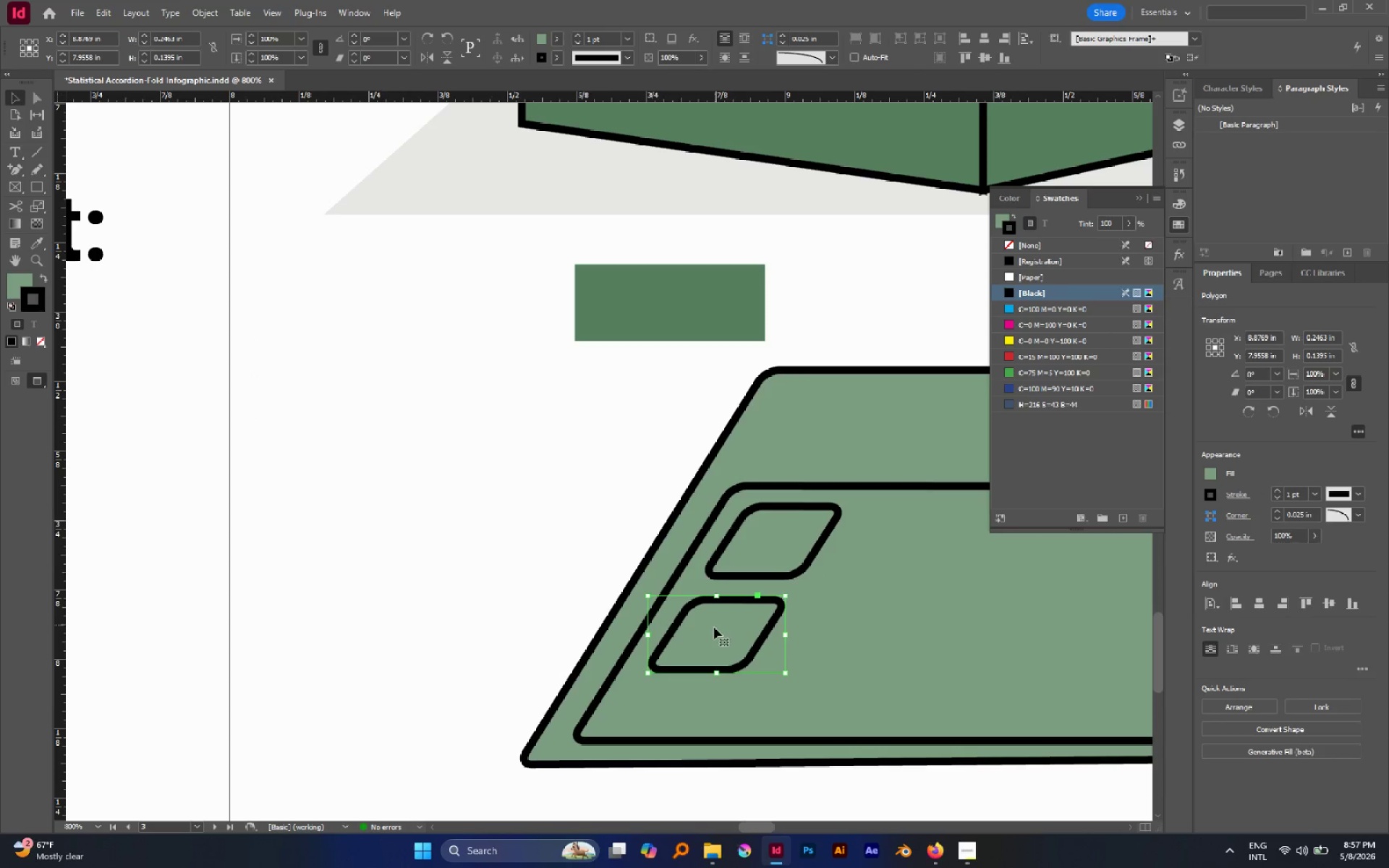 
hold_key(key=AltLeft, duration=0.42)
scroll: coordinate [691, 626], scroll_direction: none, amount: 0.0
 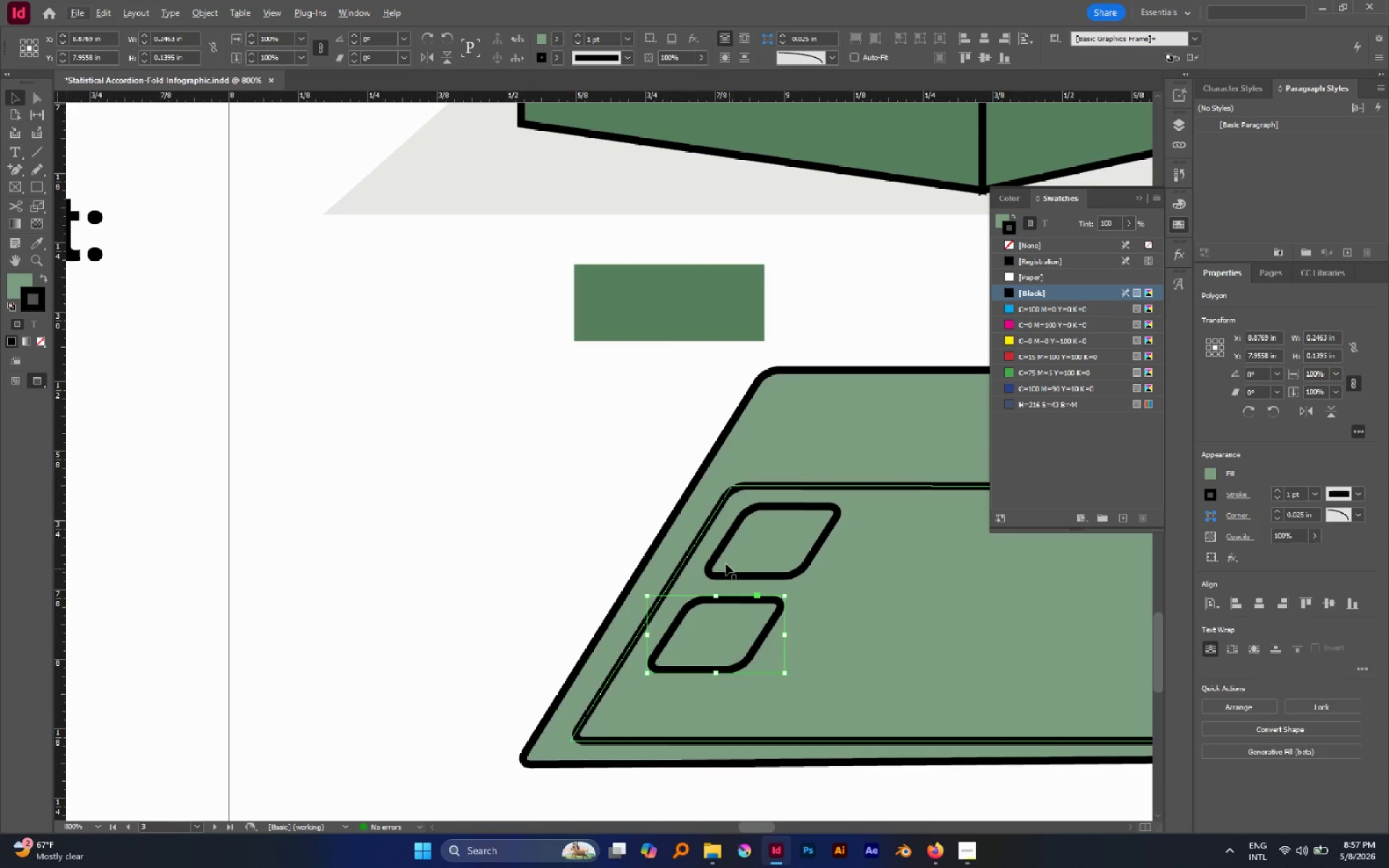 
hold_key(key=AltLeft, duration=0.38)
 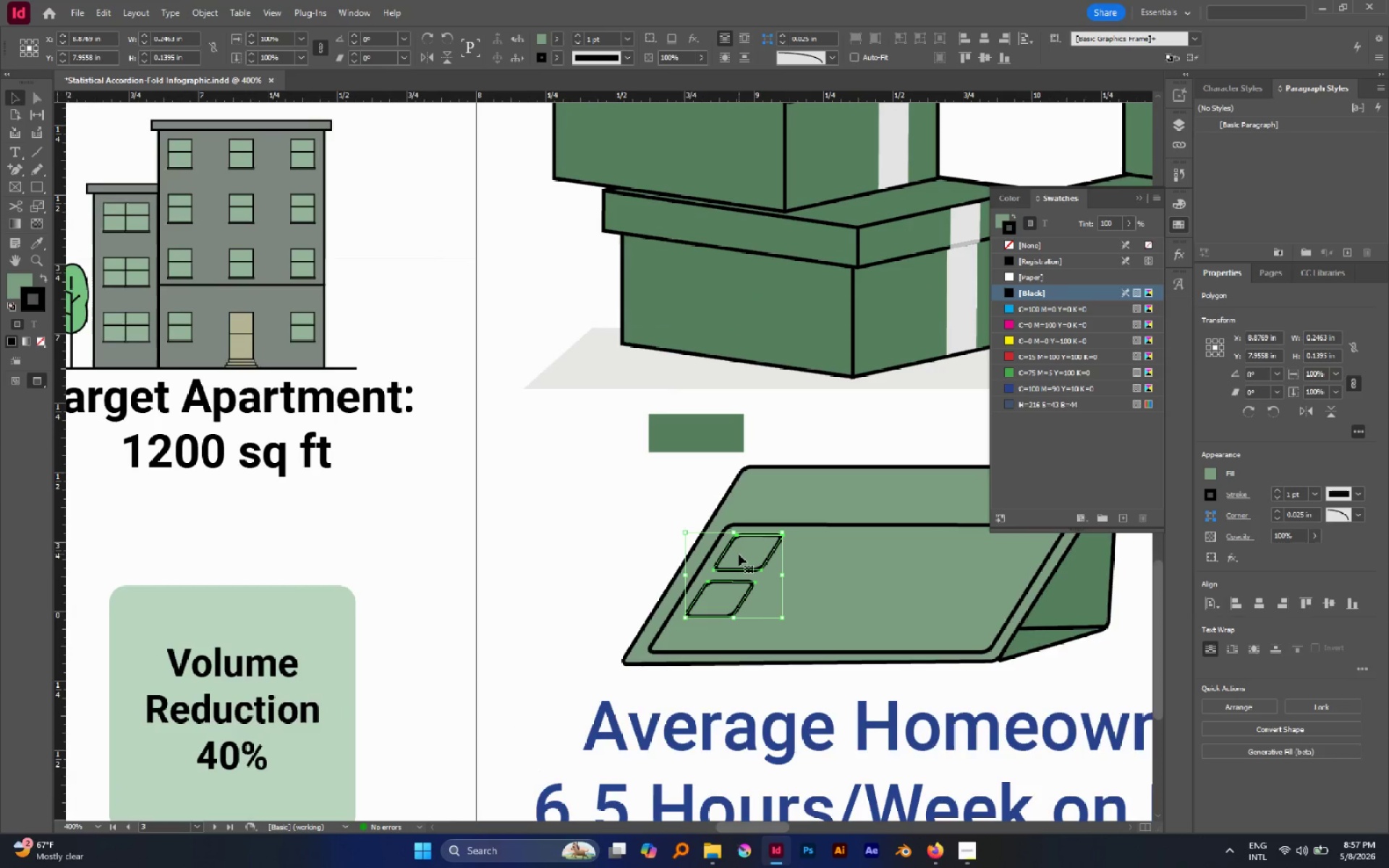 
hold_key(key=ShiftLeft, duration=0.69)
 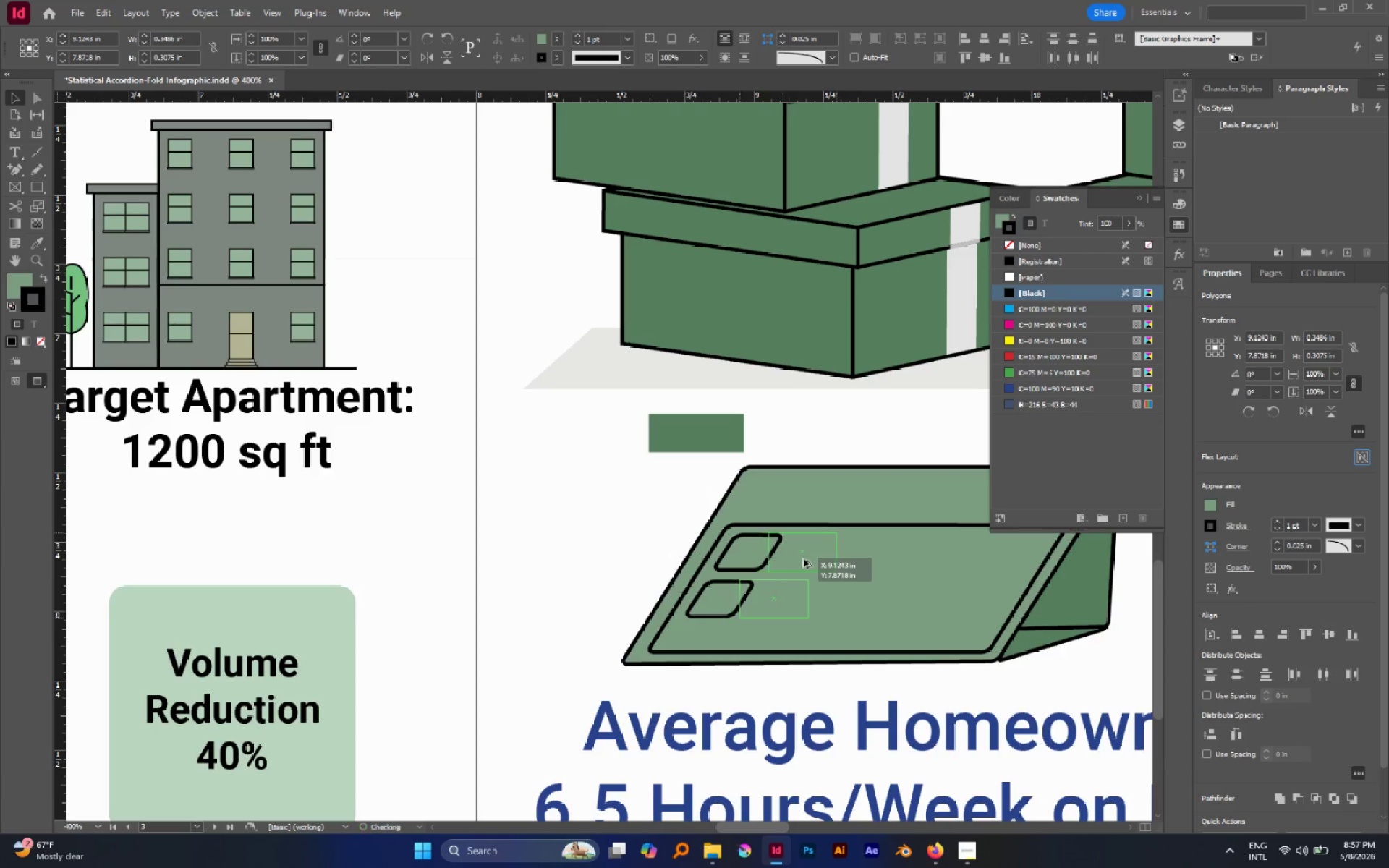 
scroll: coordinate [723, 563], scroll_direction: down, amount: 2.0
 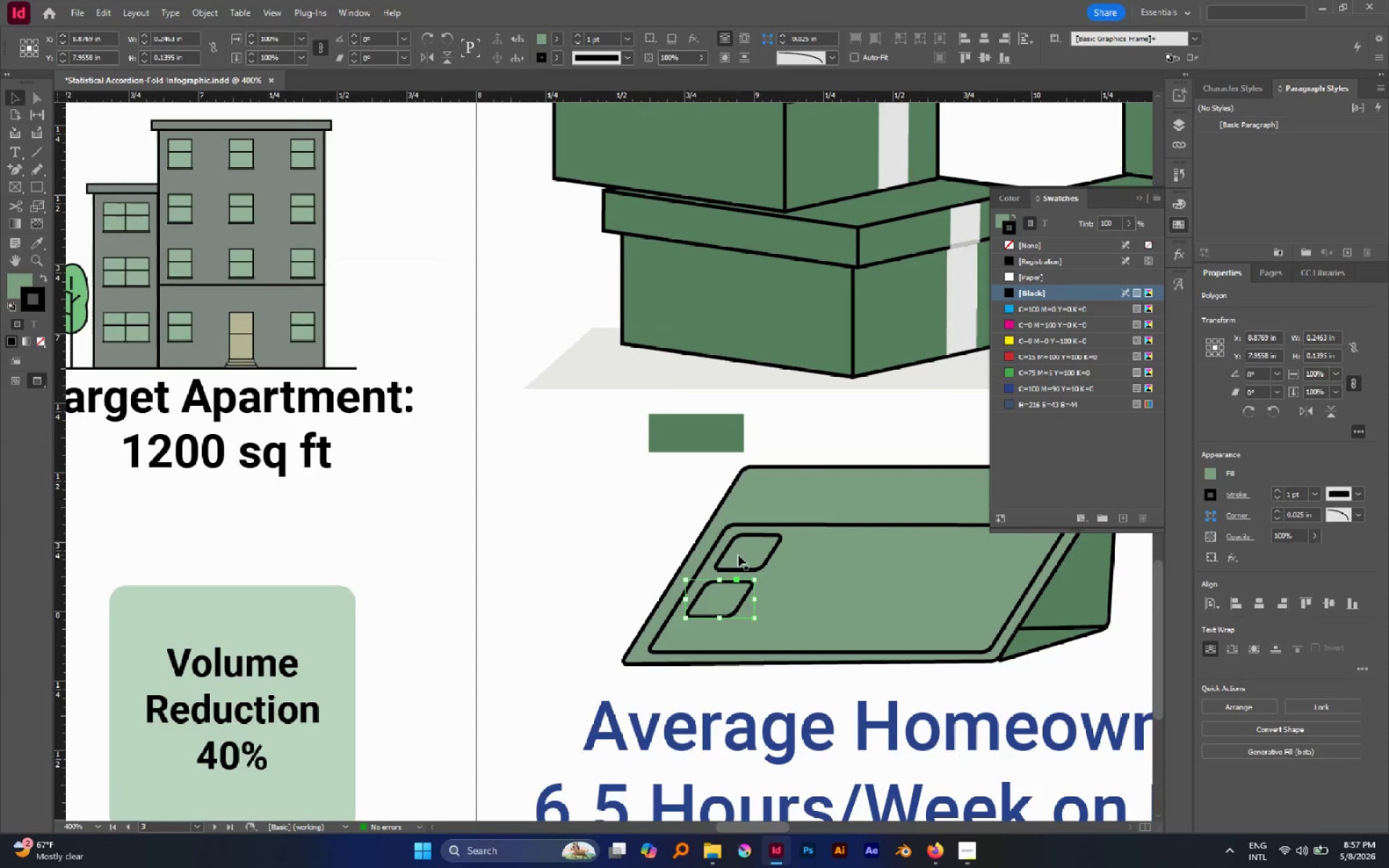 
left_click([739, 554])
 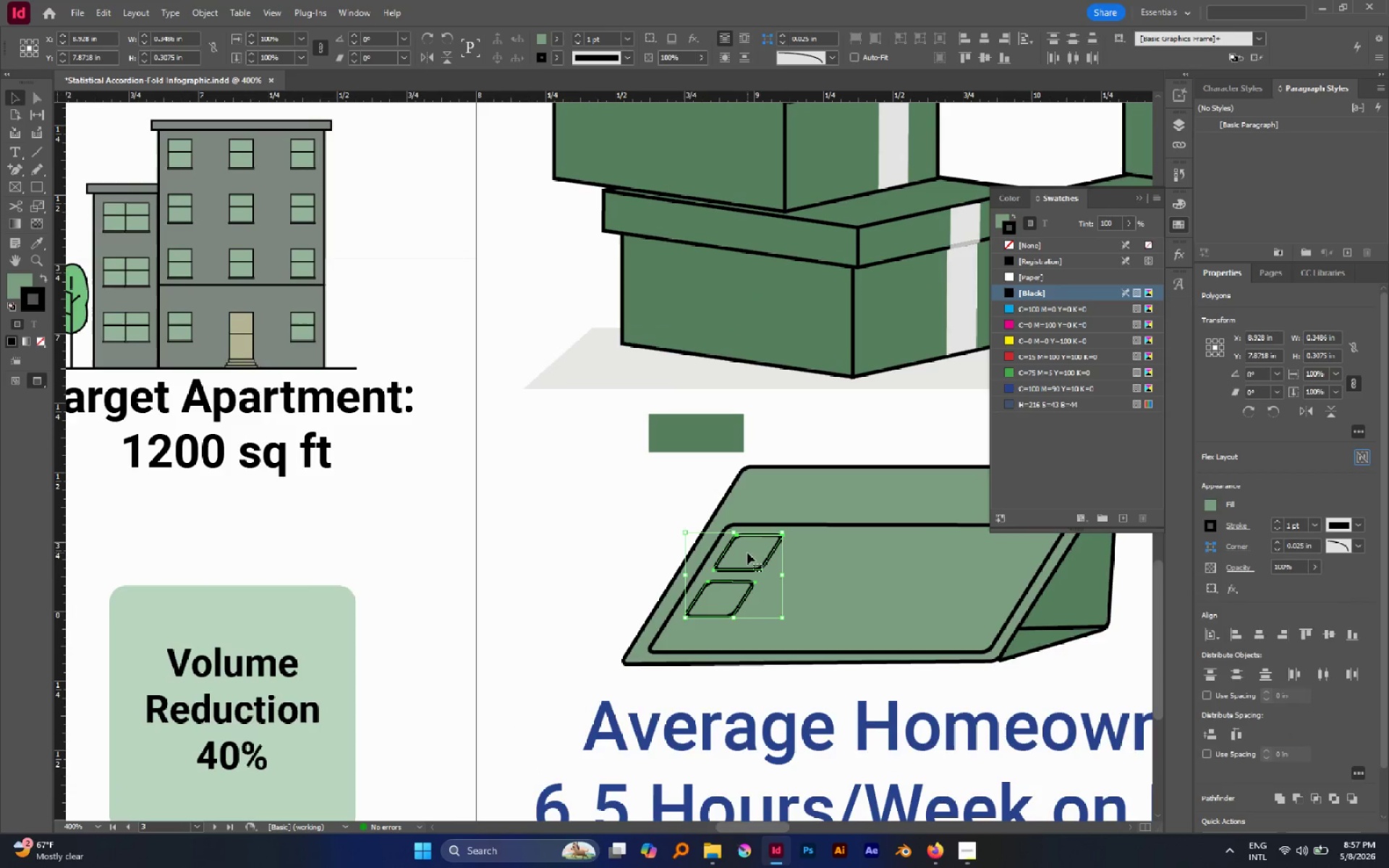 
hold_key(key=AltLeft, duration=1.25)
left_click_drag(start_coordinate=[747, 553], to_coordinate=[809, 558])
 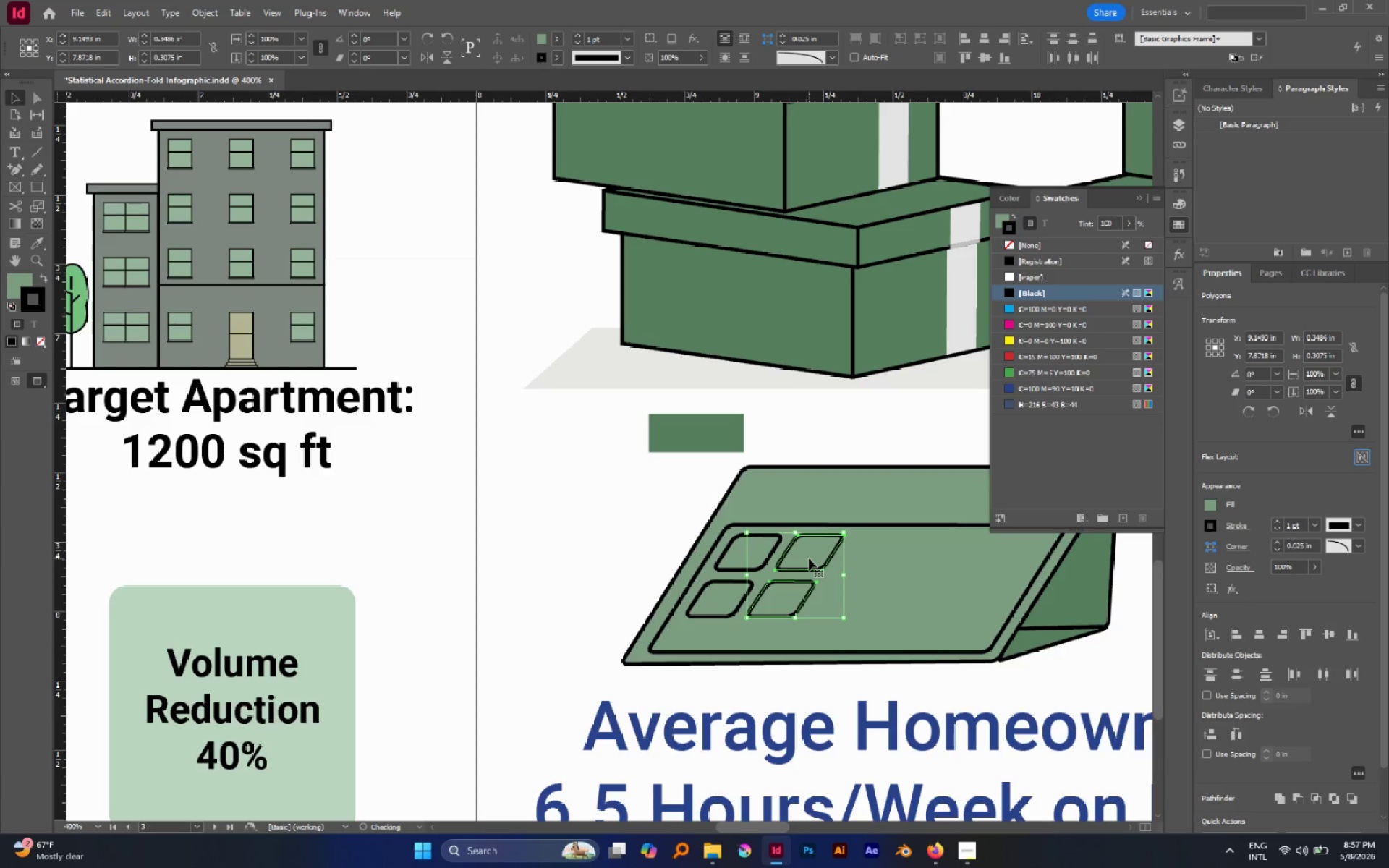 
hold_key(key=ShiftLeft, duration=1.01)
 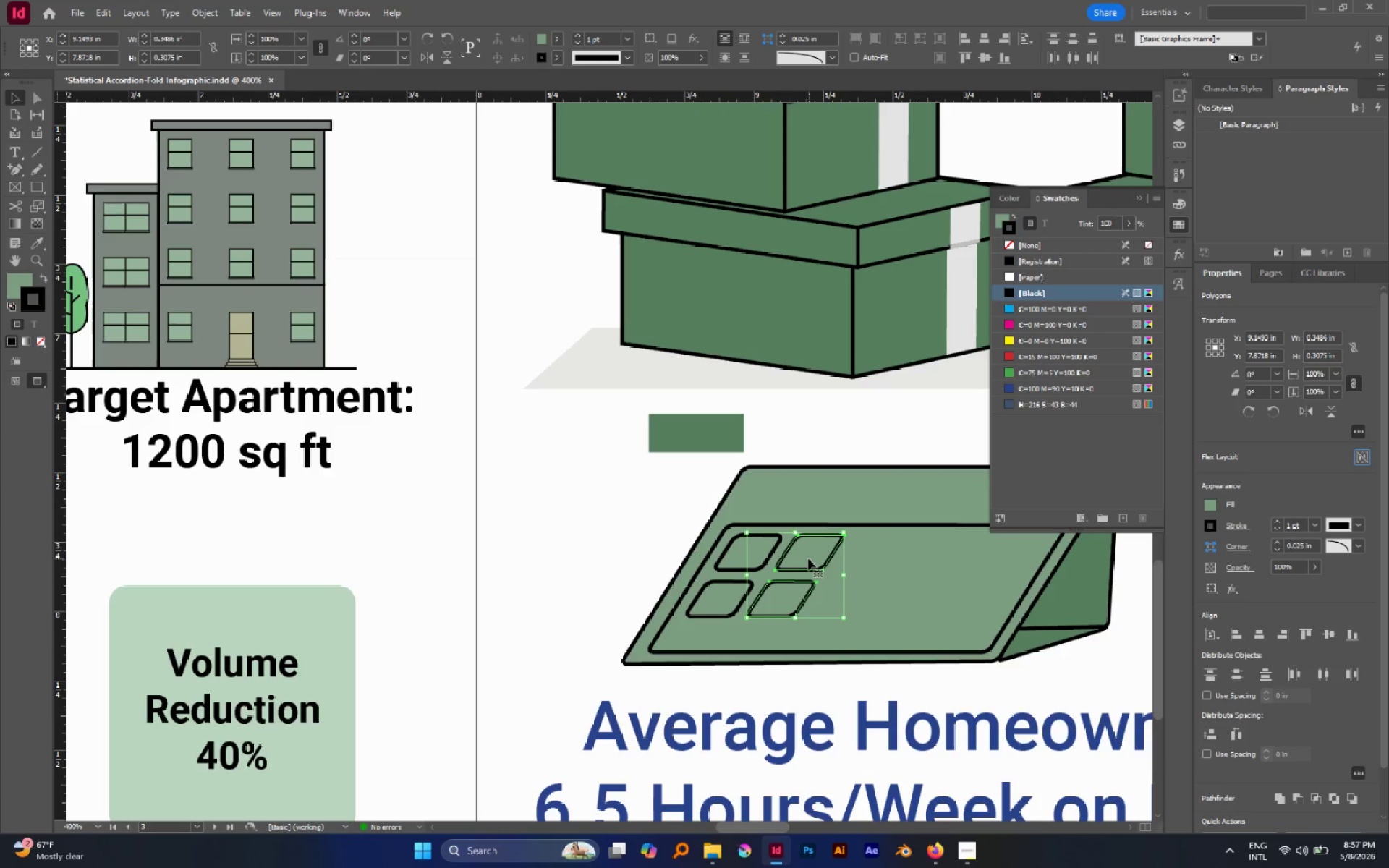 
hold_key(key=ShiftLeft, duration=0.8)
 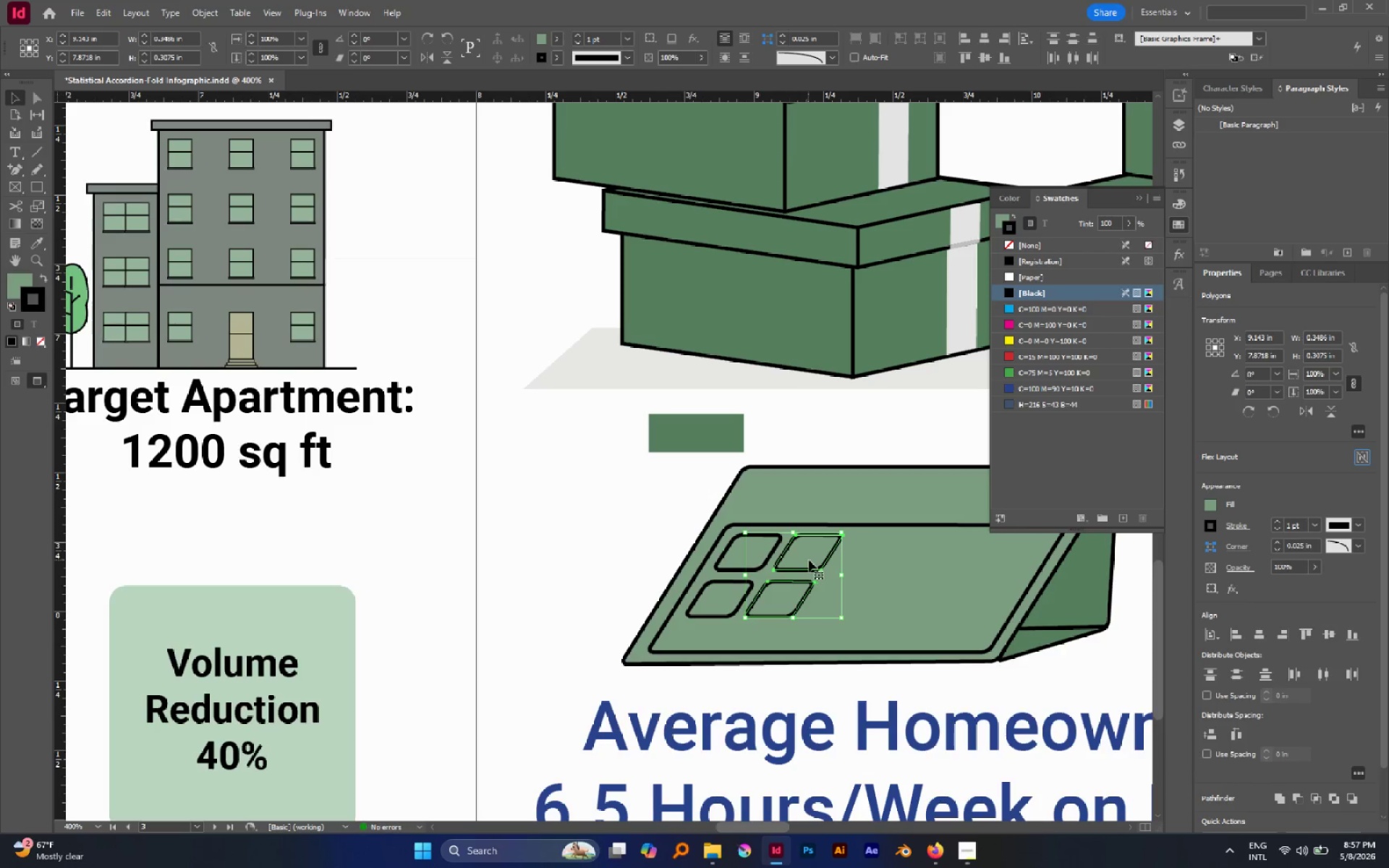 
hold_key(key=ControlLeft, duration=0.61)
 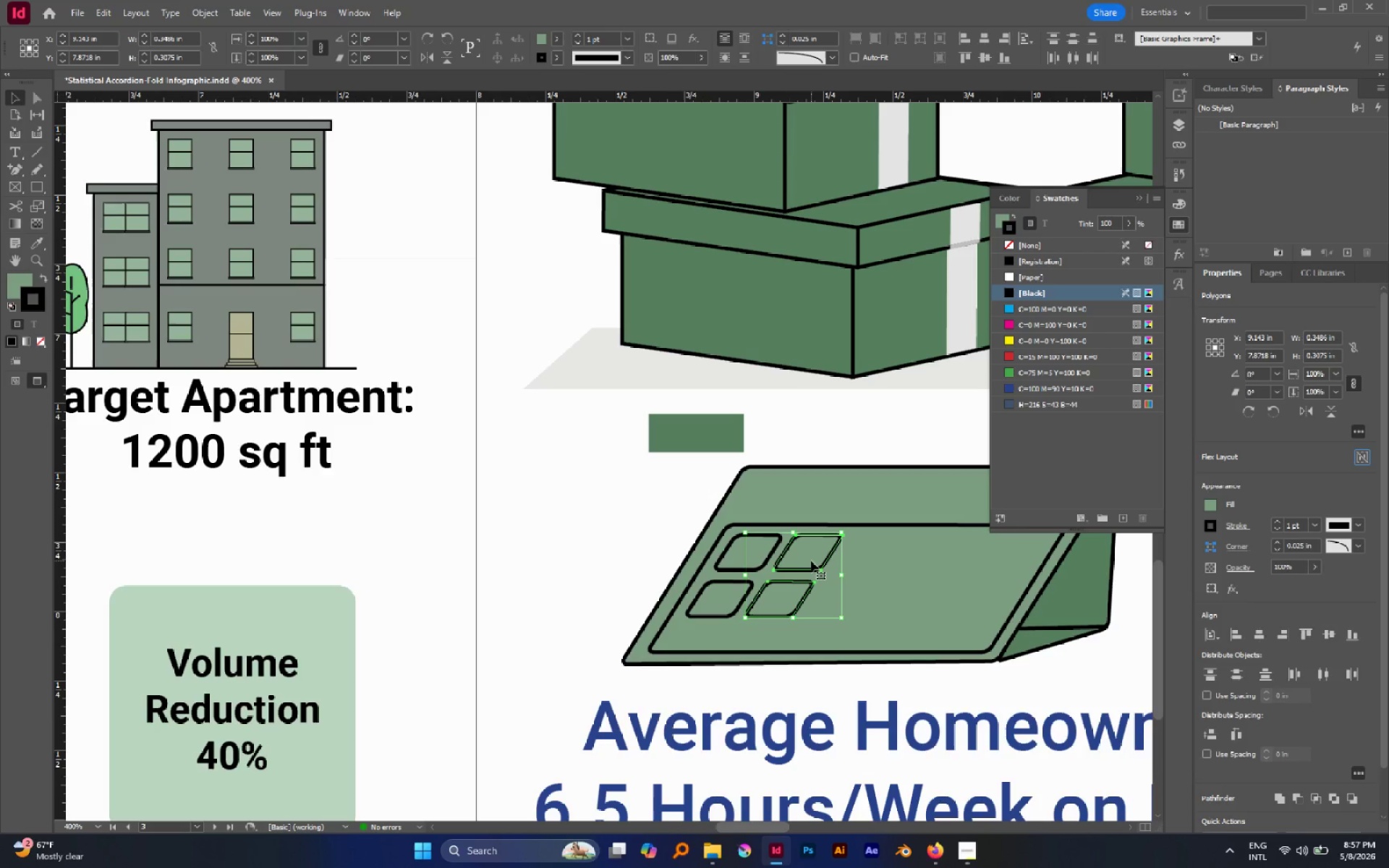 
key(Control+Z)
 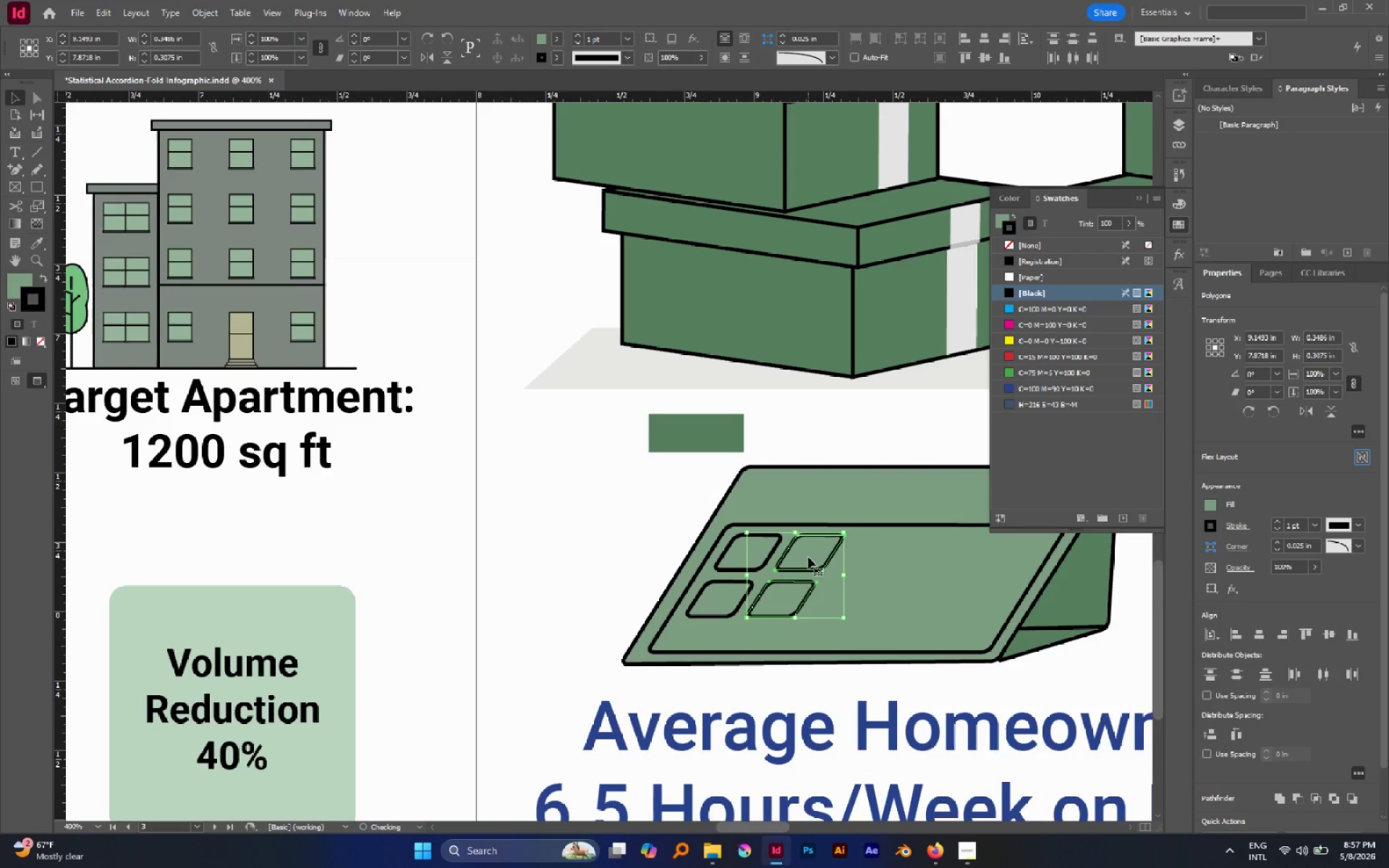 
key(Control+Z)
 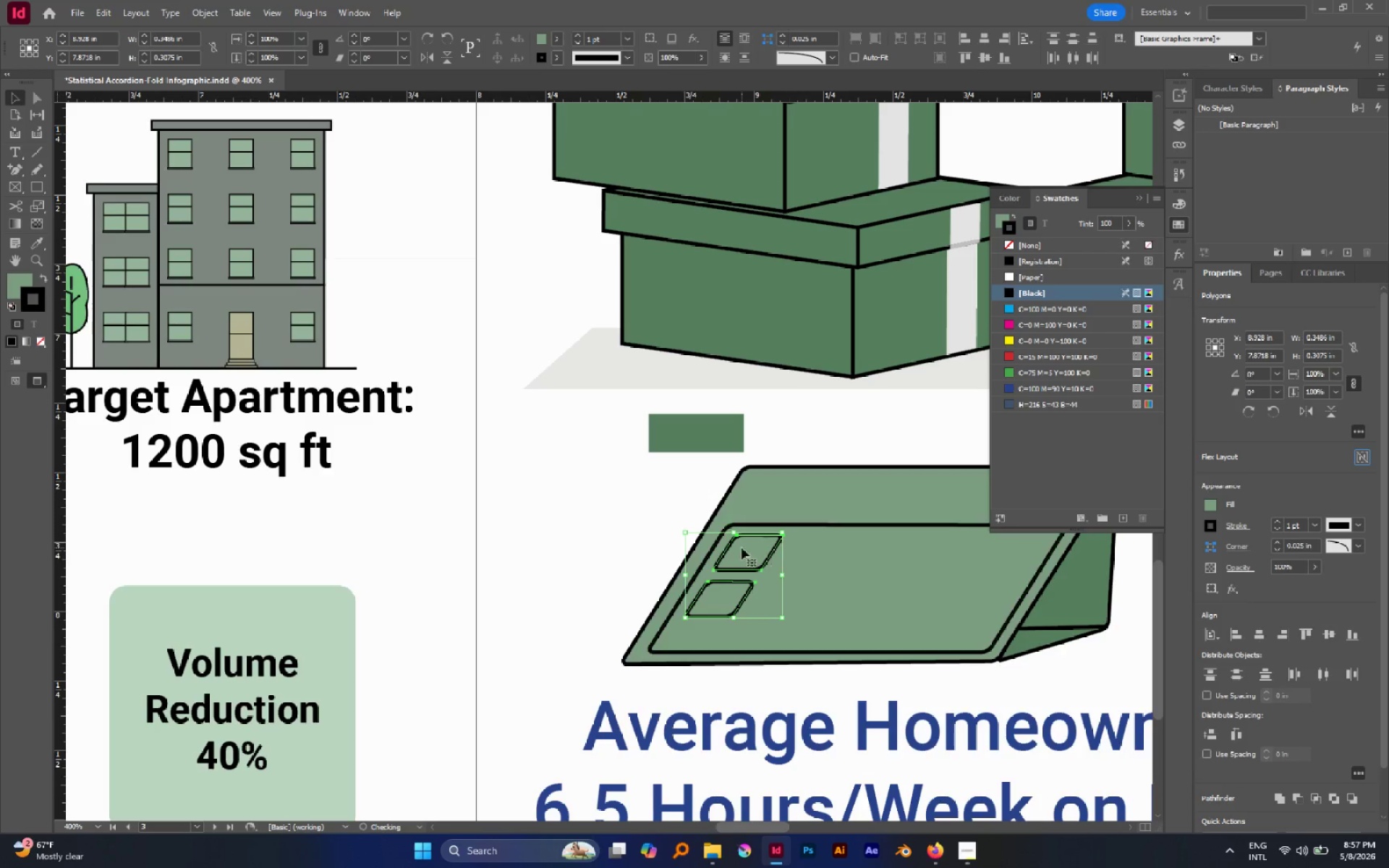 
hold_key(key=AltLeft, duration=2.17)
left_click_drag(start_coordinate=[742, 548], to_coordinate=[804, 556])
 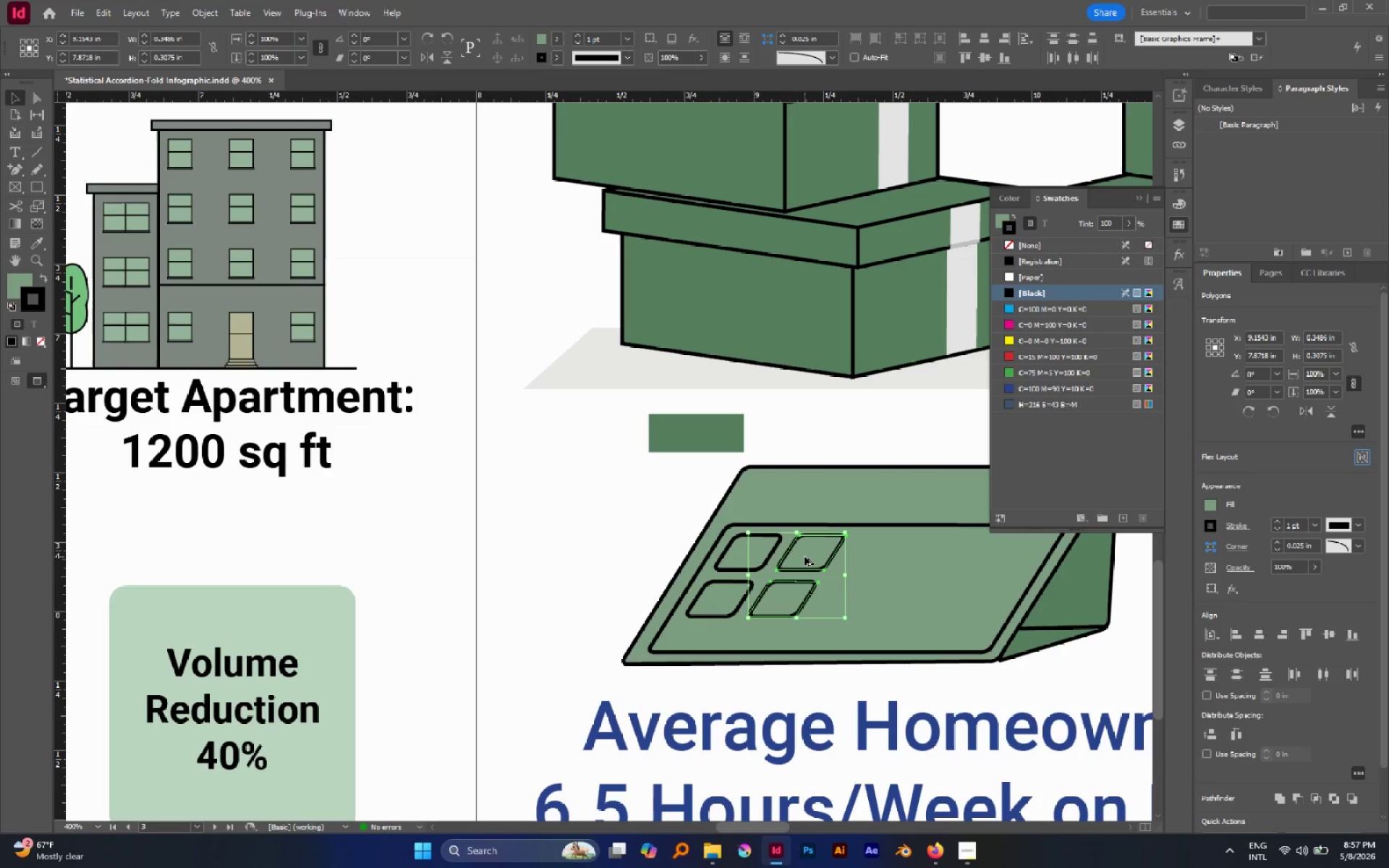 
hold_key(key=ShiftLeft, duration=1.81)
 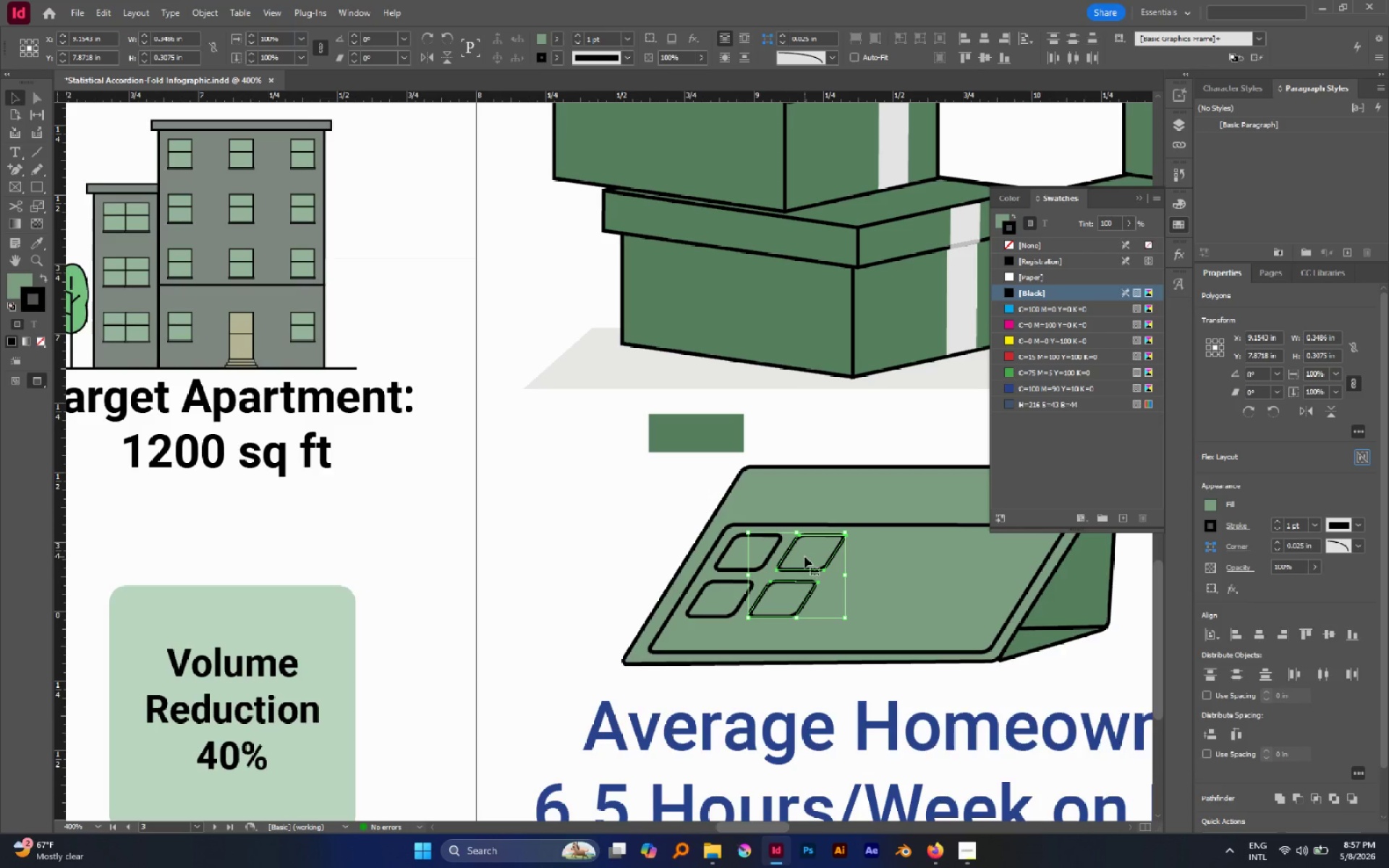 
key(Alt+Control+Shift+D)
 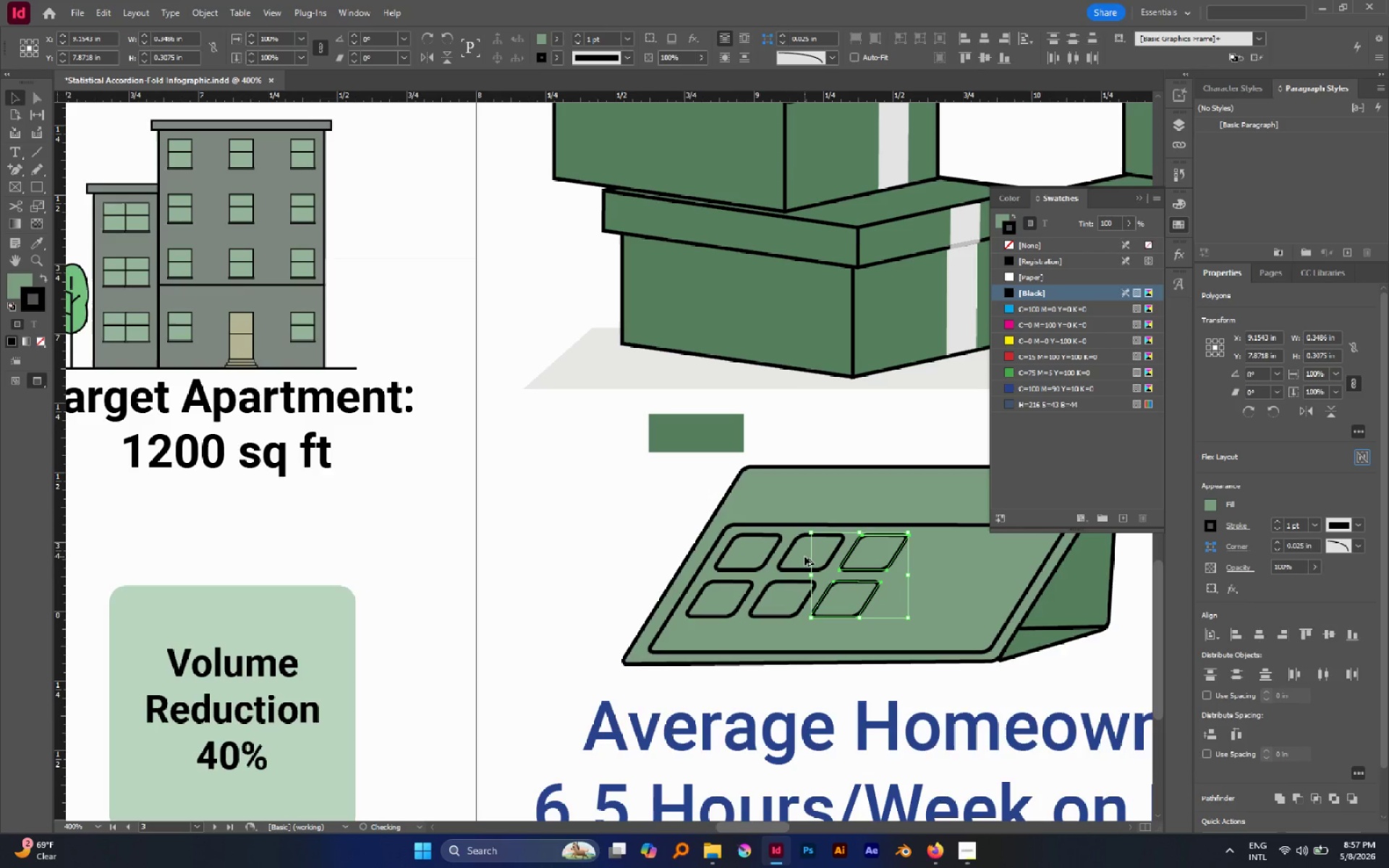 
key(Alt+Control+Shift+D)
 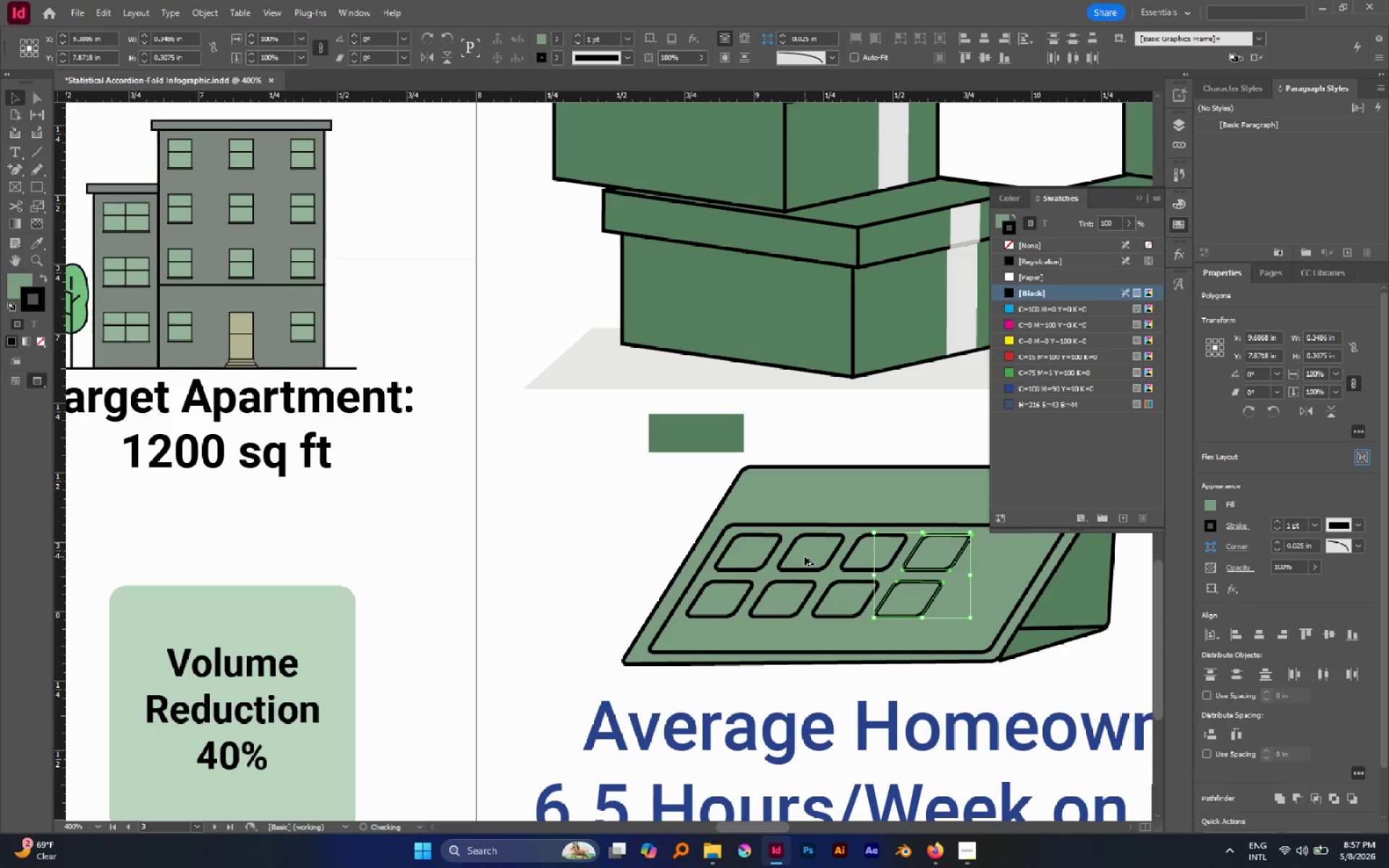 
key(Alt+Control+Shift+D)
 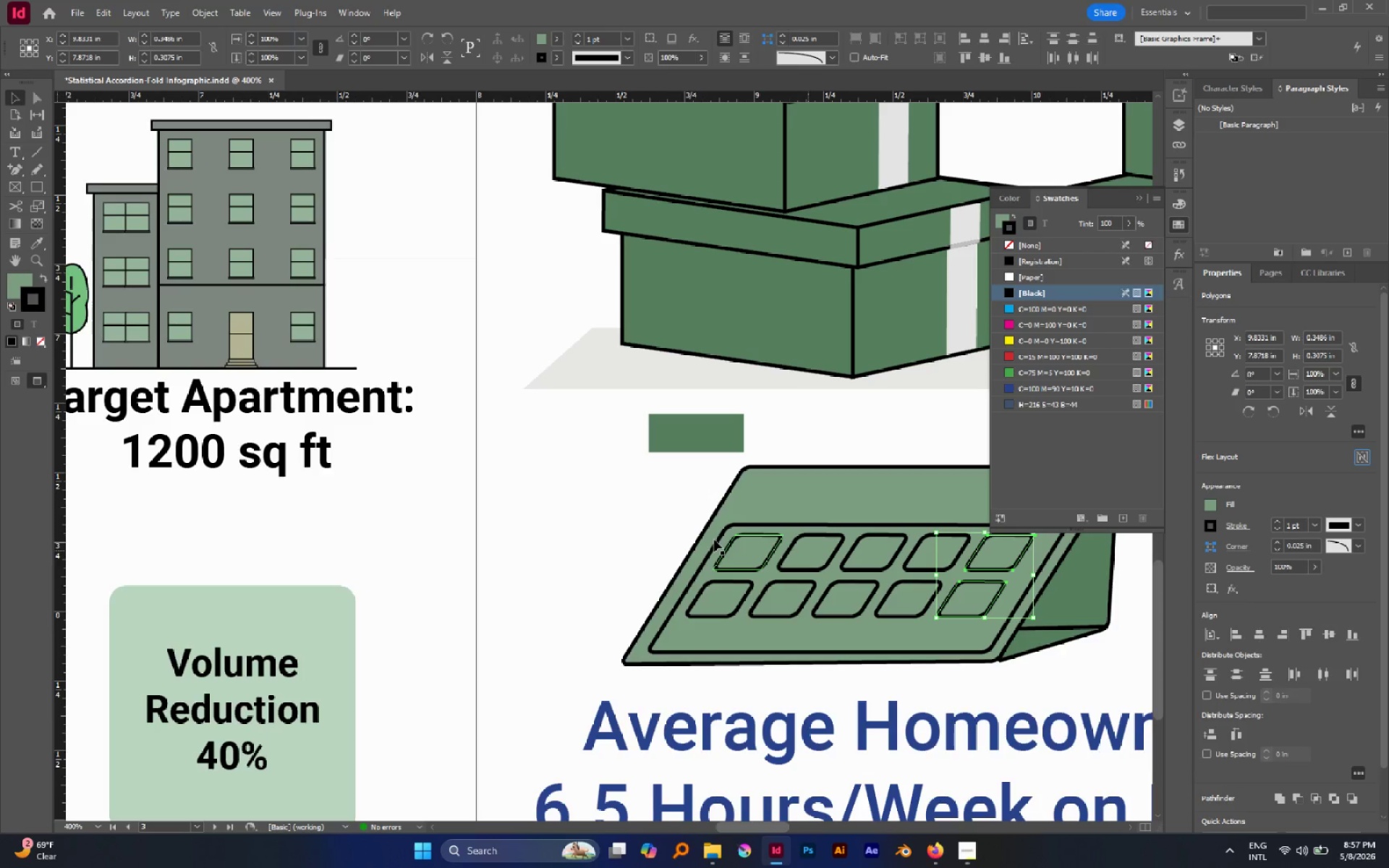 
left_click([597, 528])
 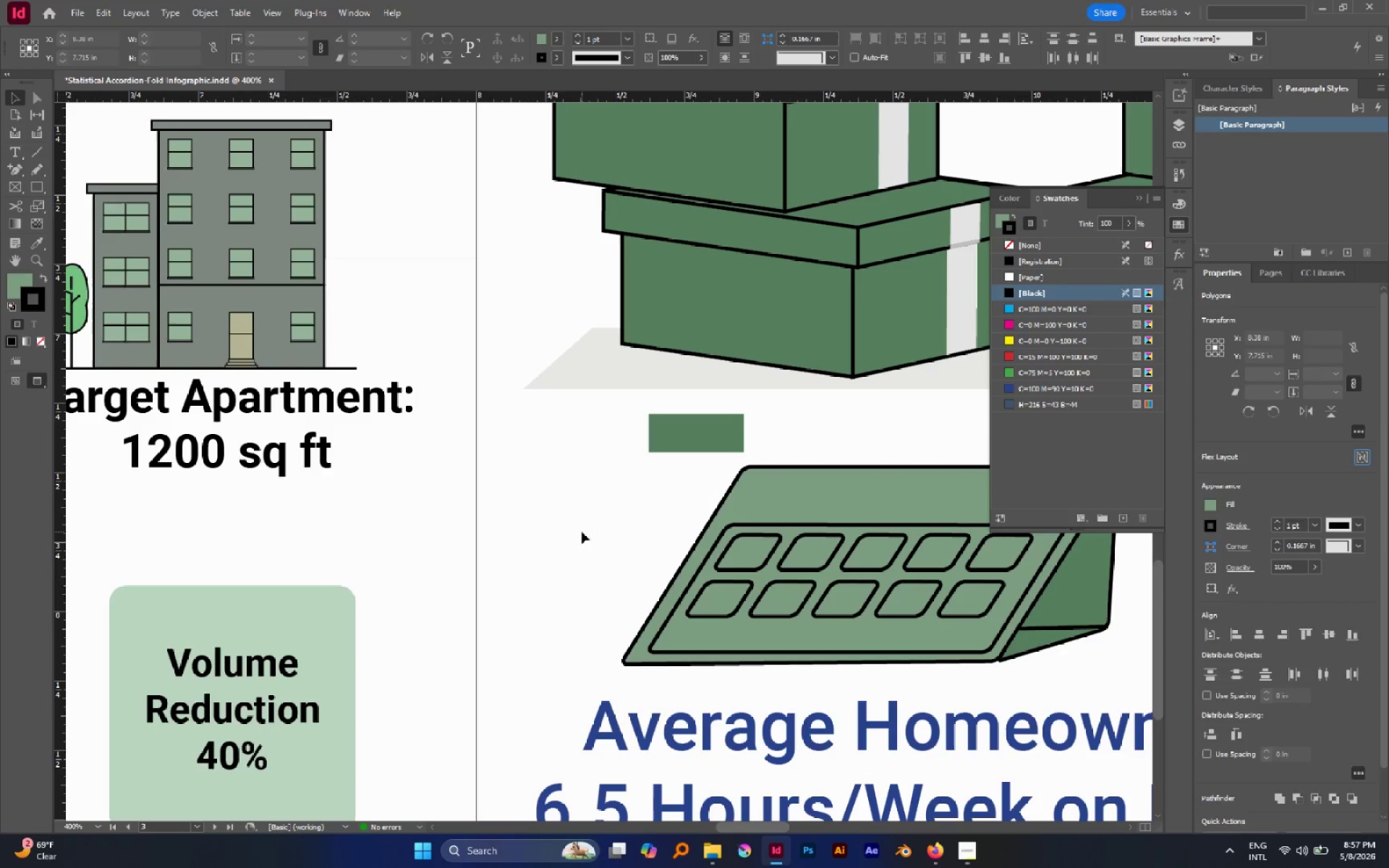 
hold_key(key=AltLeft, duration=0.97)
scroll: coordinate [580, 532], scroll_direction: down, amount: 1.0
 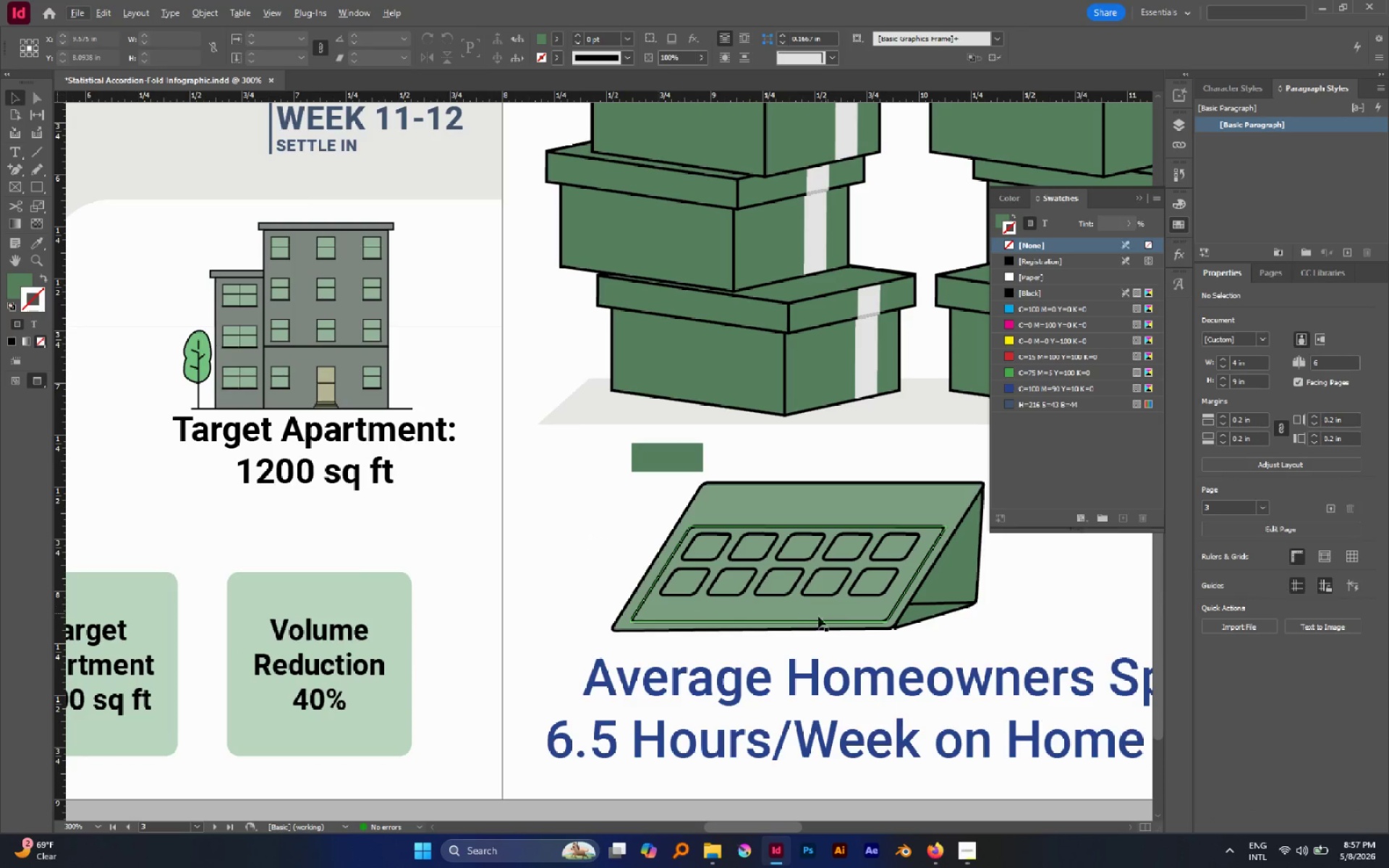 
hold_key(key=AltLeft, duration=0.72)
scroll: coordinate [794, 620], scroll_direction: up, amount: 2.0
 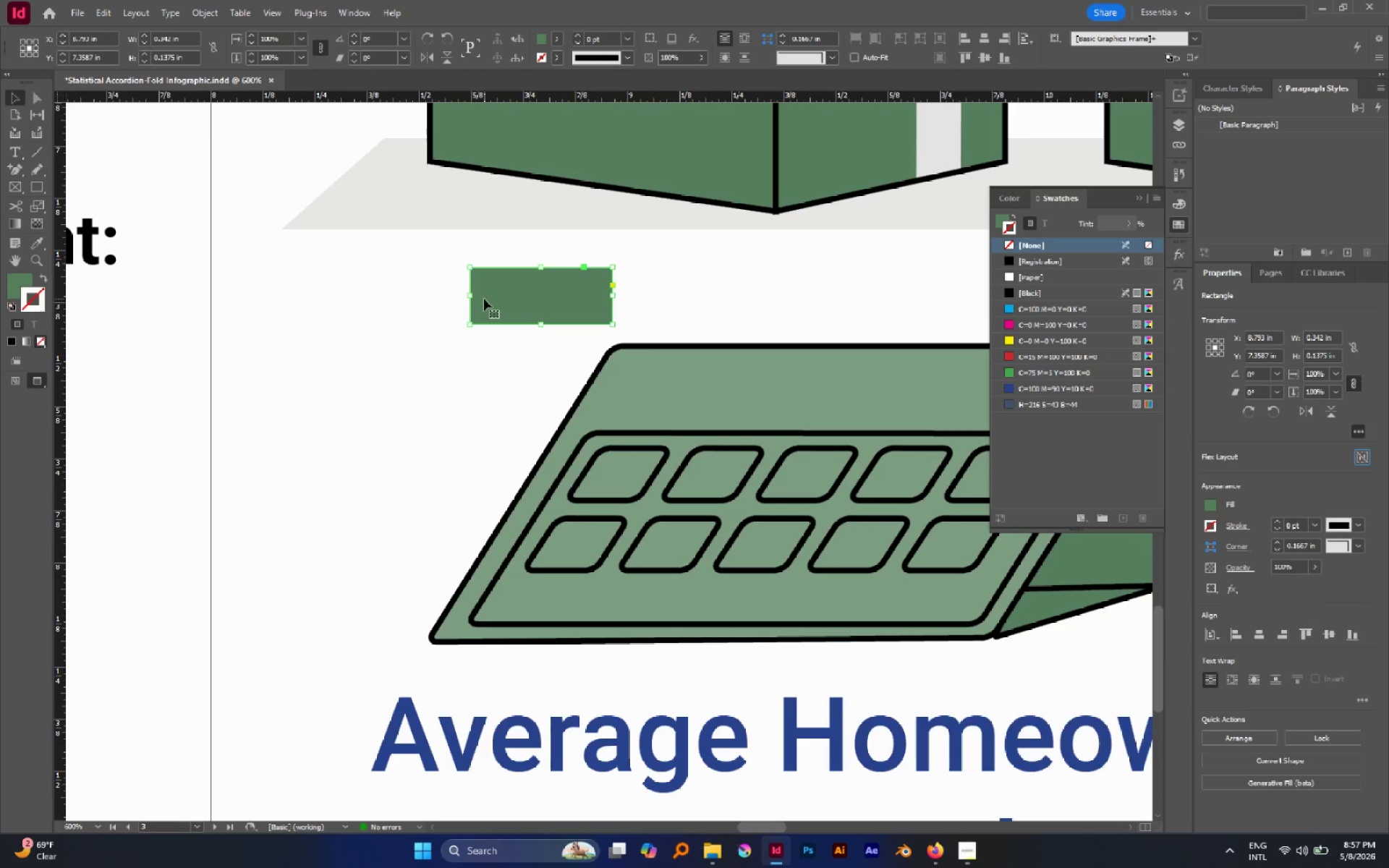 
key(Delete)
 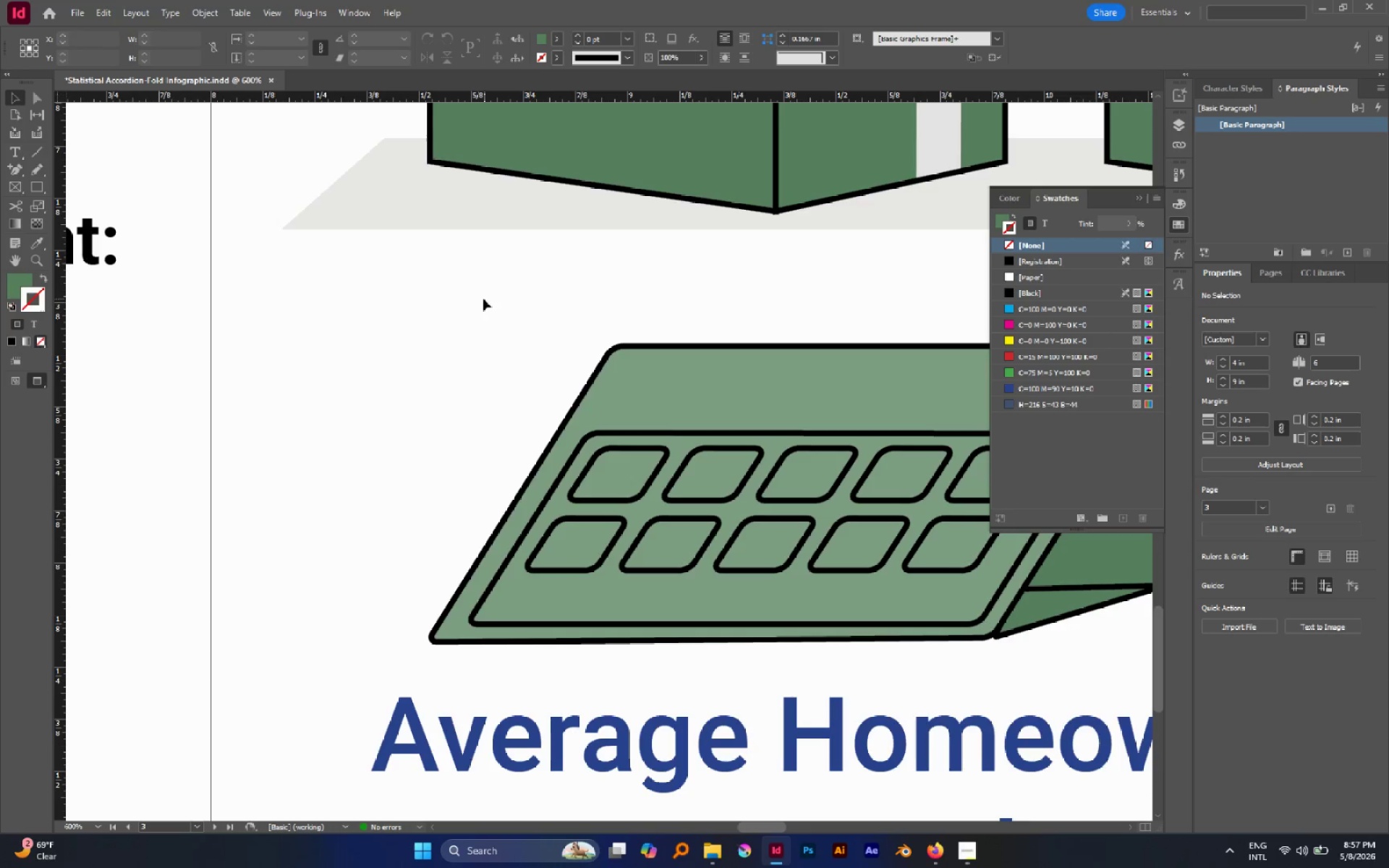 
hold_key(key=AltLeft, duration=0.69)
scroll: coordinate [382, 292], scroll_direction: down, amount: 1.0
 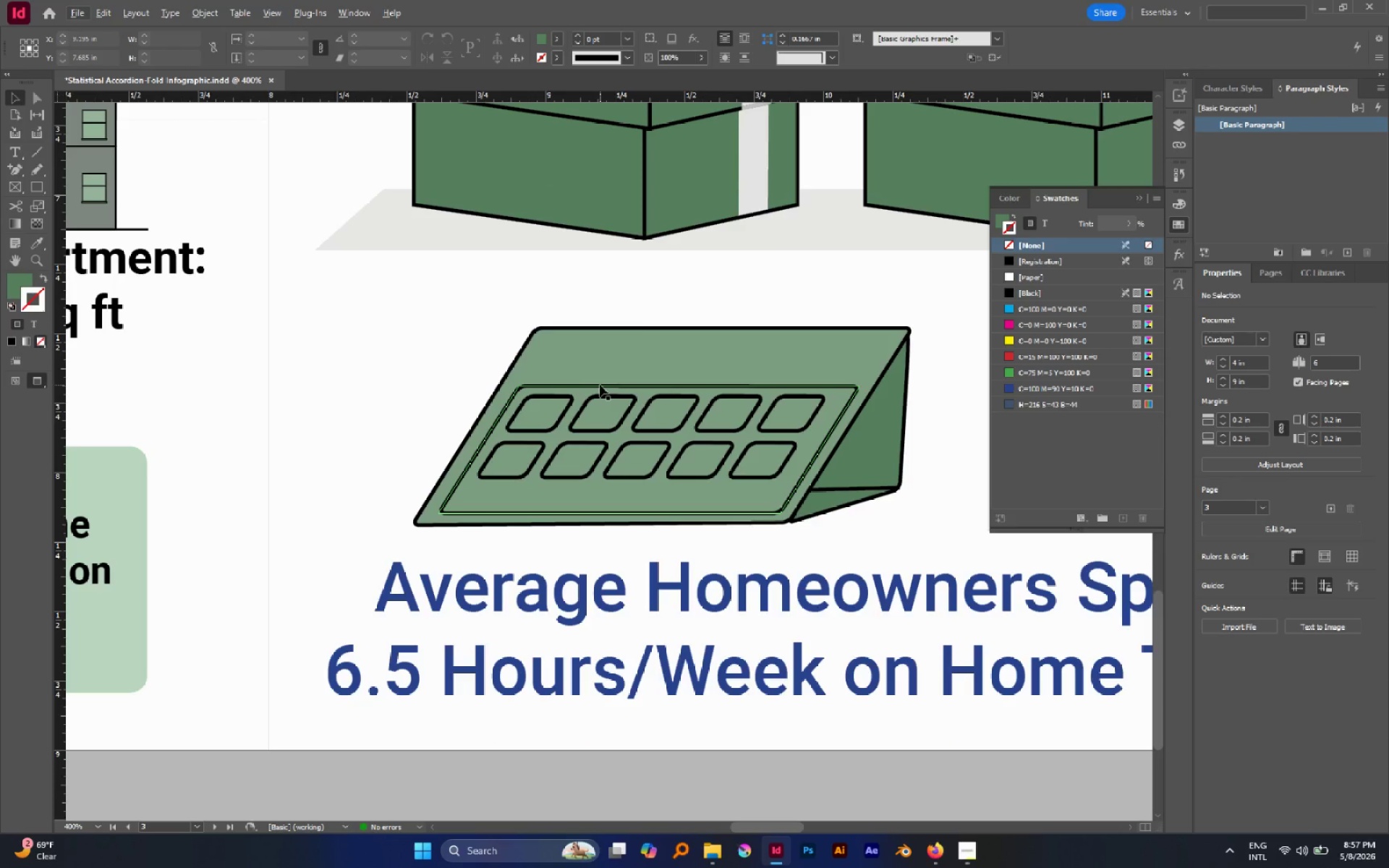 
hold_key(key=AltLeft, duration=1.8)
left_click_drag(start_coordinate=[600, 385], to_coordinate=[601, 376])
 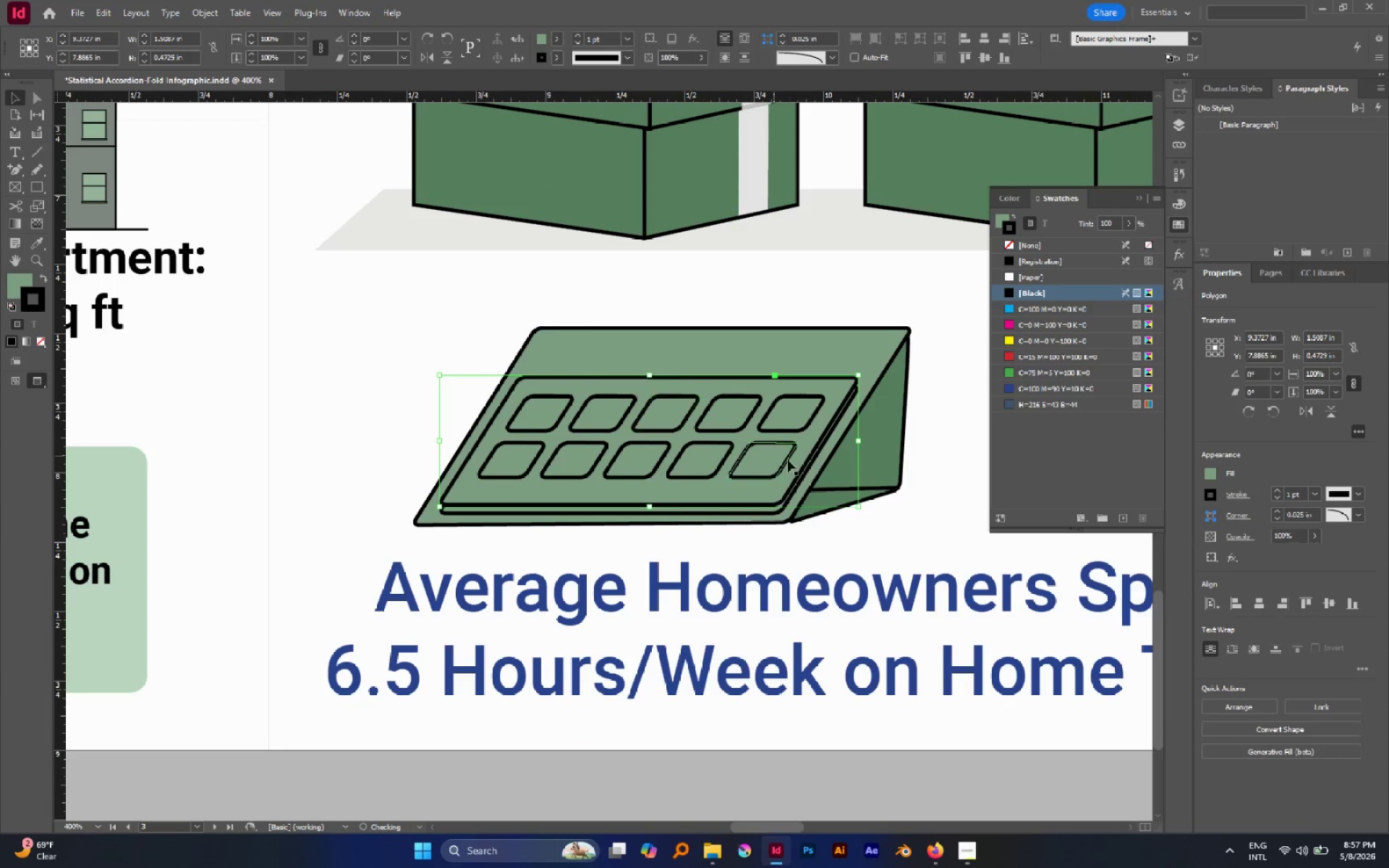 
hold_key(key=ShiftLeft, duration=1.12)
 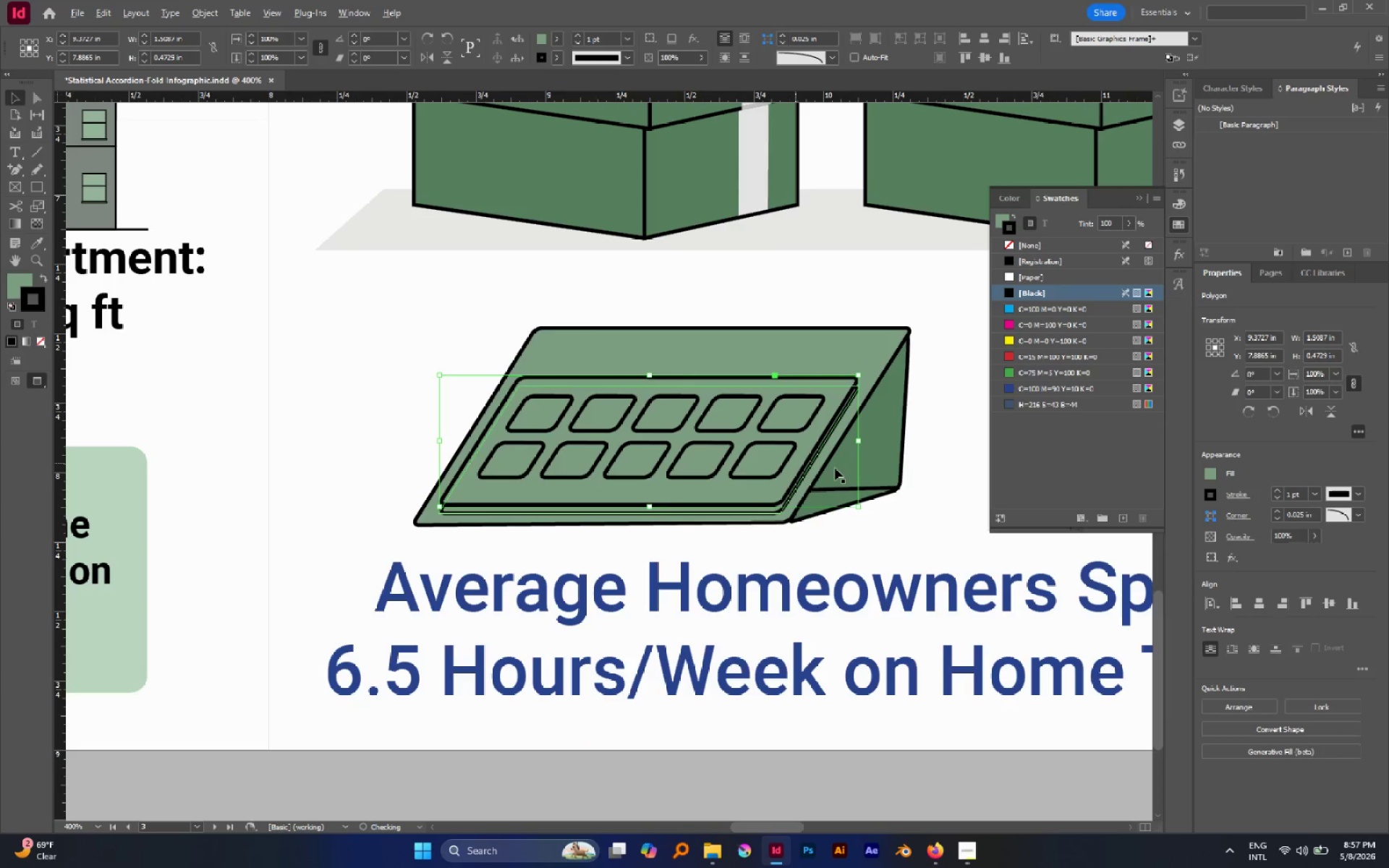 
hold_key(key=AltLeft, duration=2.03)
 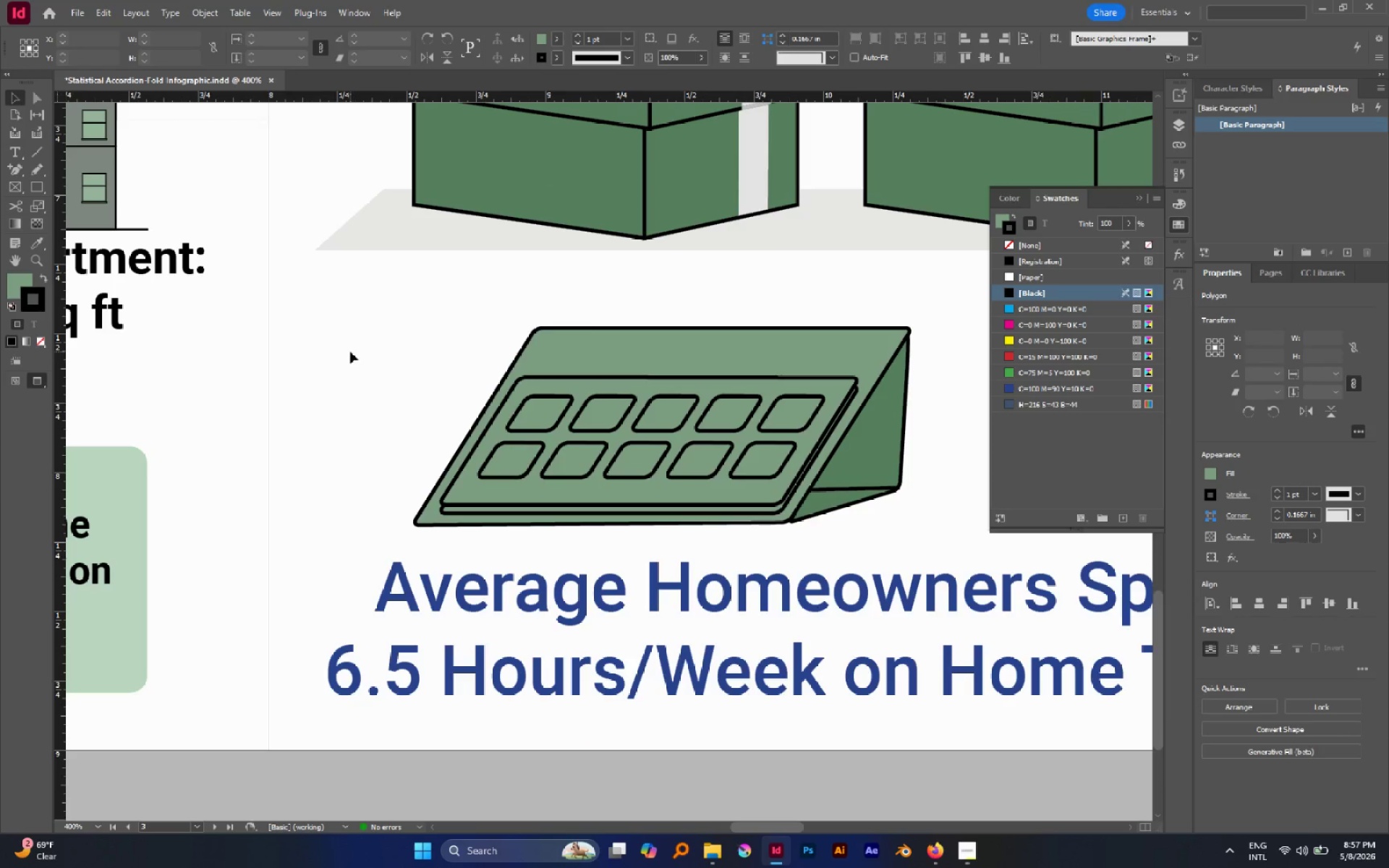 
hold_key(key=ShiftLeft, duration=1.81)
 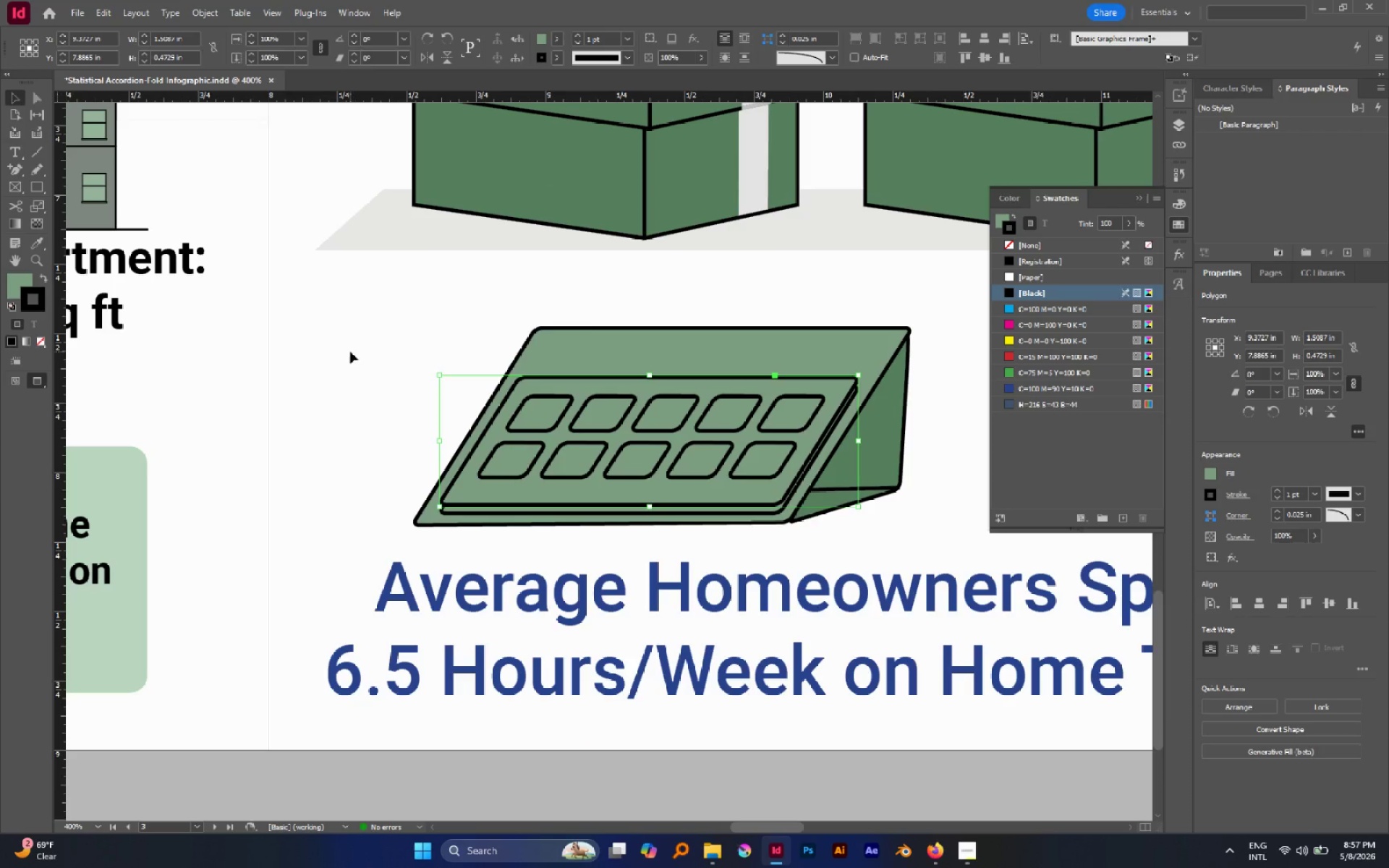 
left_click([350, 352])
 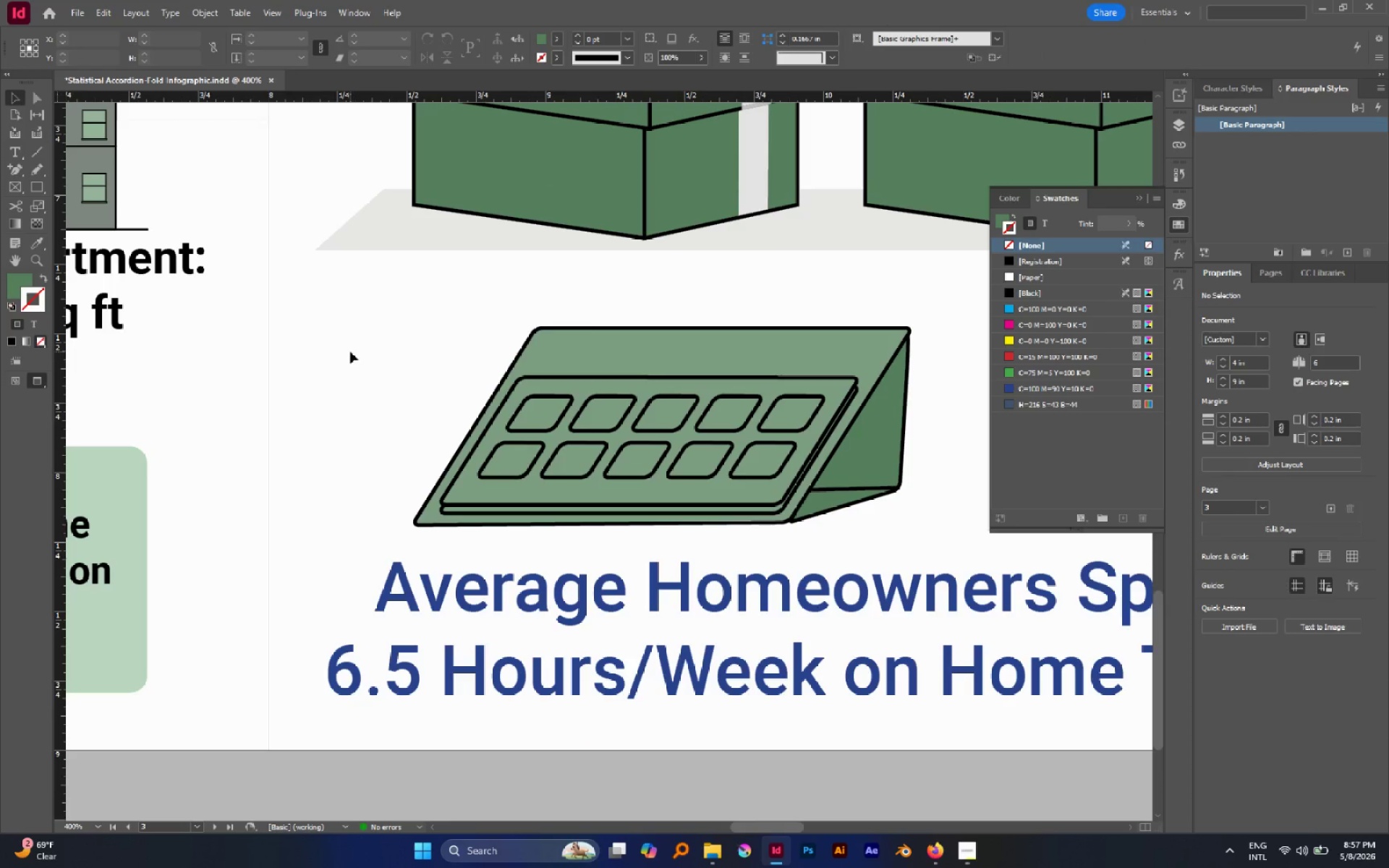 
hold_key(key=AltLeft, duration=0.64)
scroll: coordinate [344, 357], scroll_direction: down, amount: 4.0
 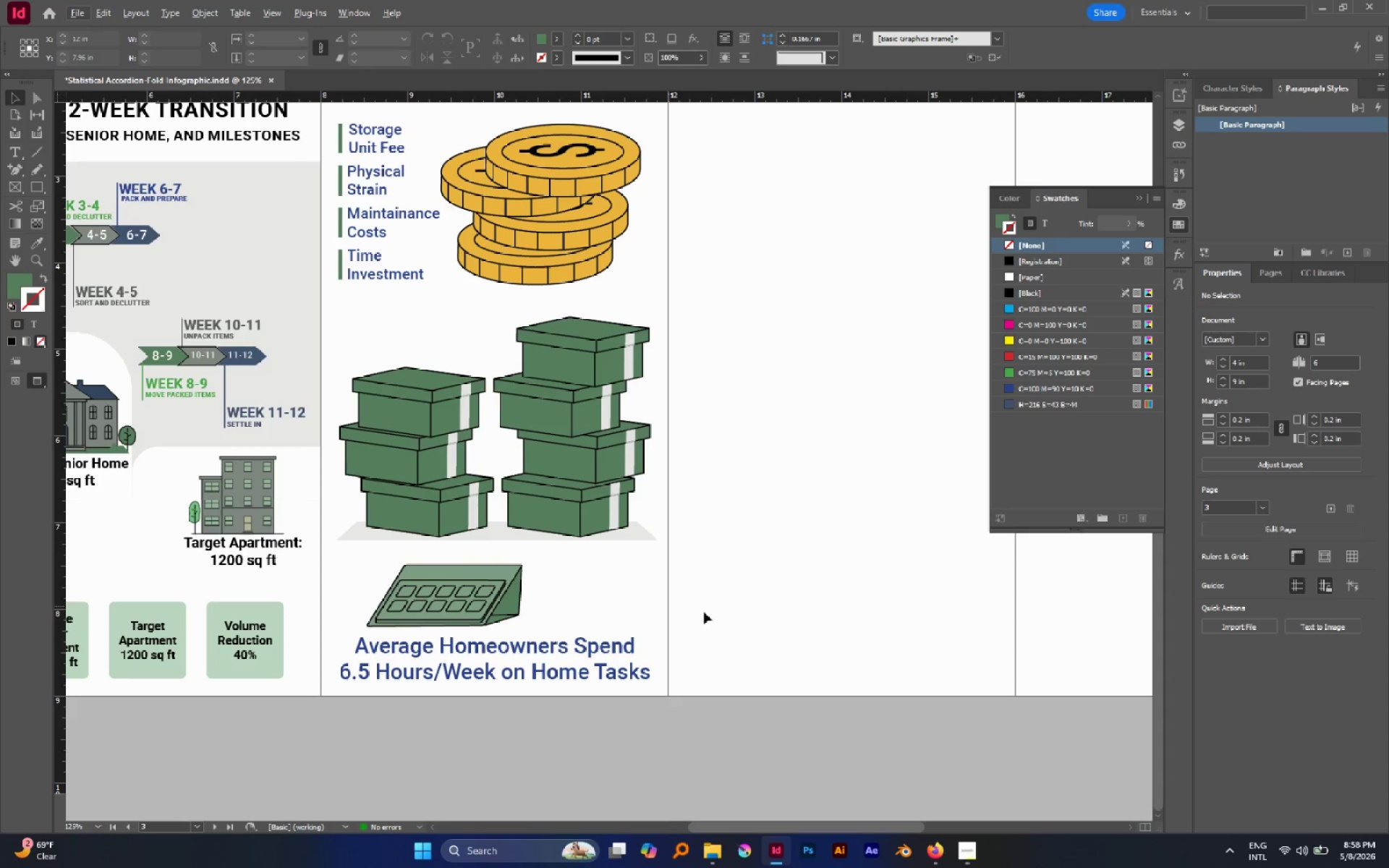 
hold_key(key=AltLeft, duration=0.77)
scroll: coordinate [409, 569], scroll_direction: none, amount: 0.0
 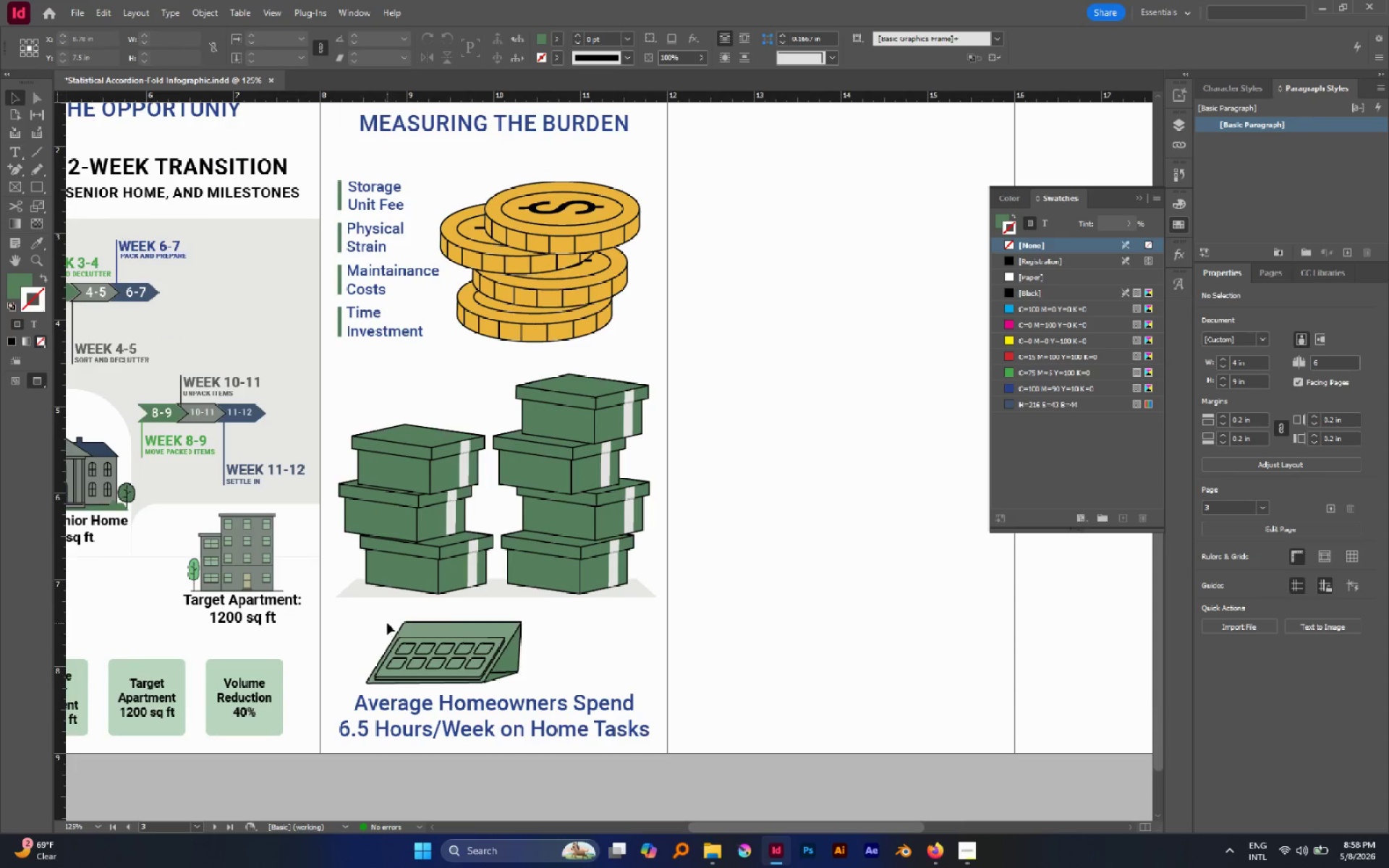 
left_click_drag(start_coordinate=[379, 619], to_coordinate=[539, 686])
 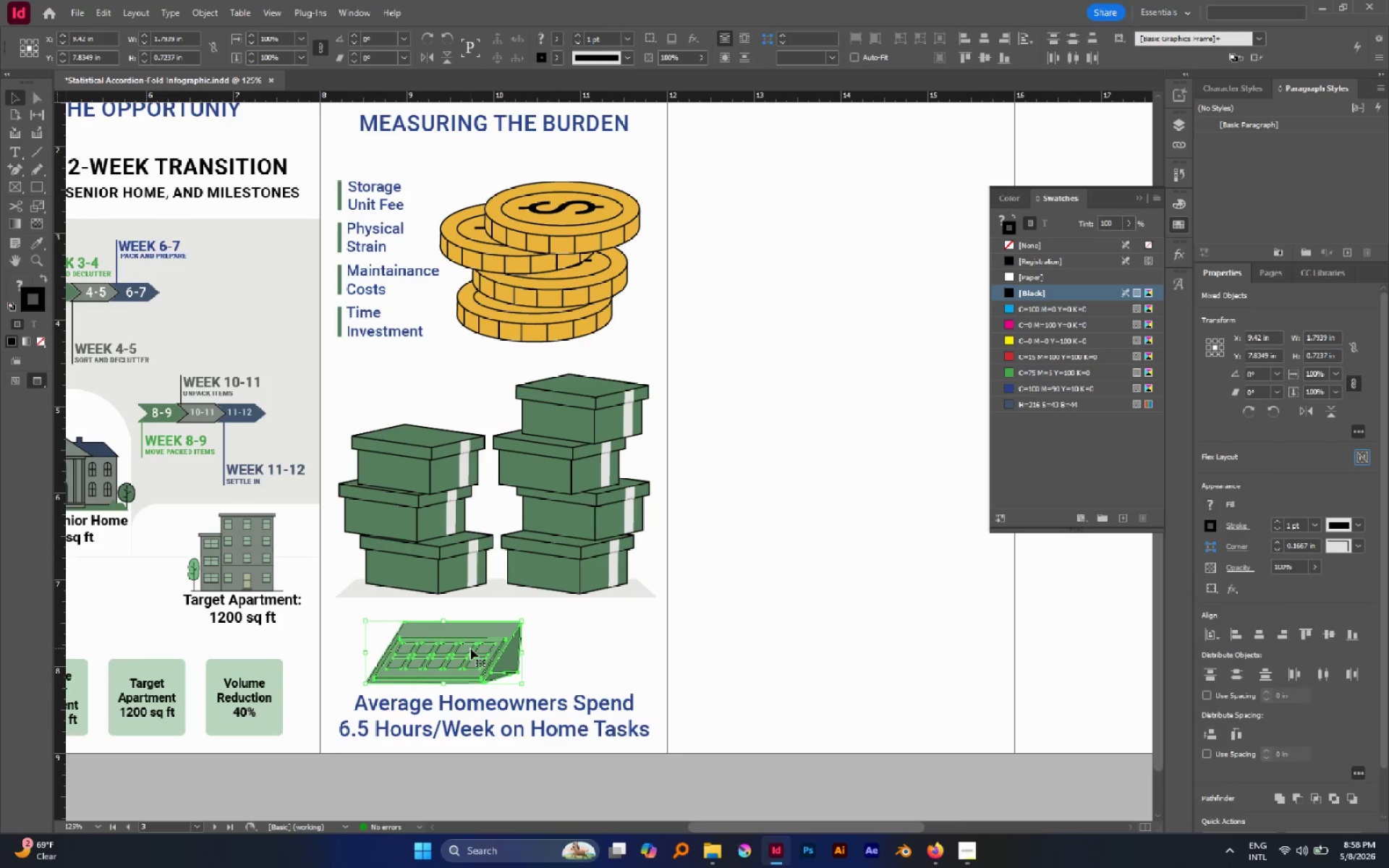 
left_click_drag(start_coordinate=[470, 648], to_coordinate=[493, 648])
 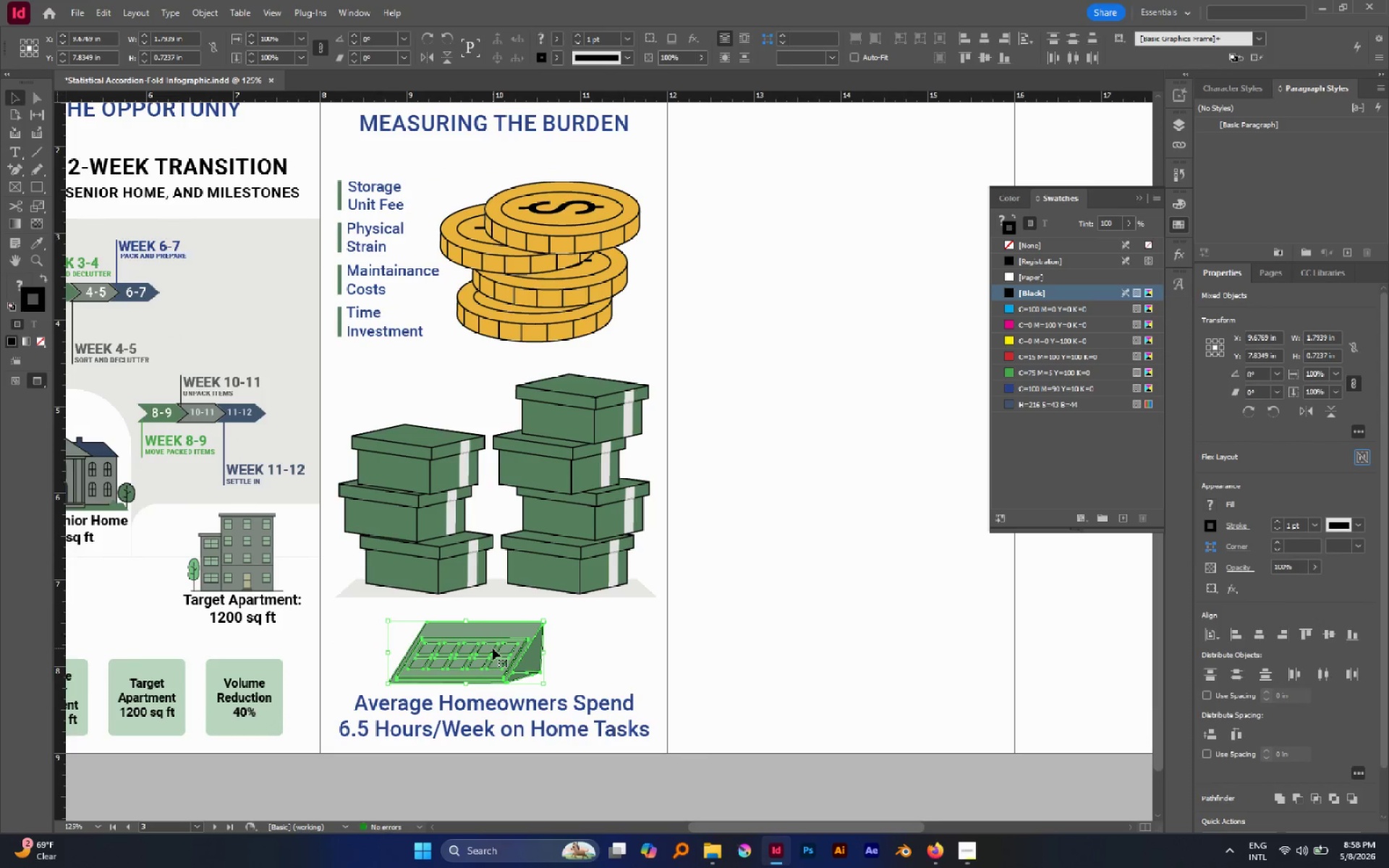 
hold_key(key=ShiftLeft, duration=0.38)
 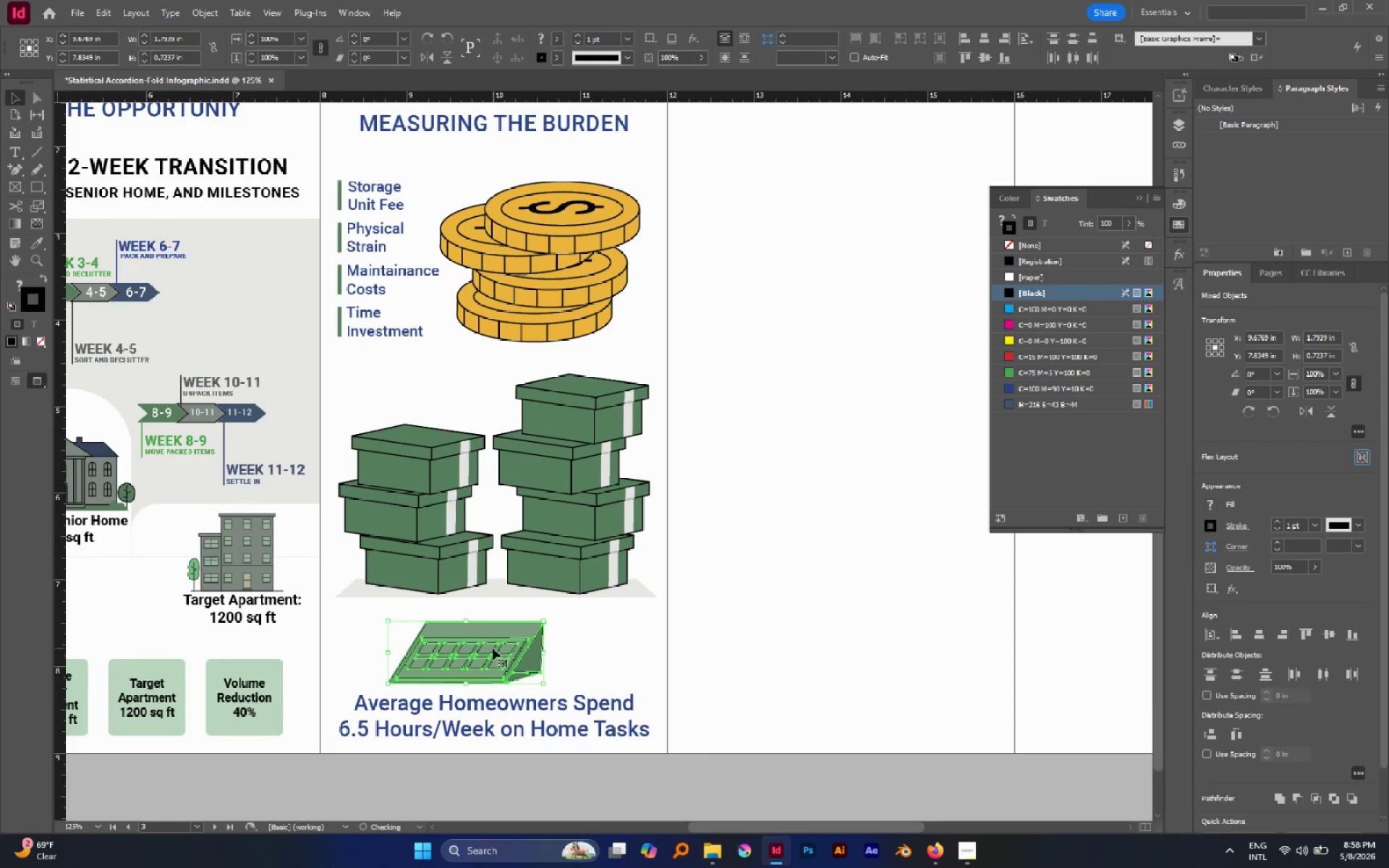 
key(Control+G)
 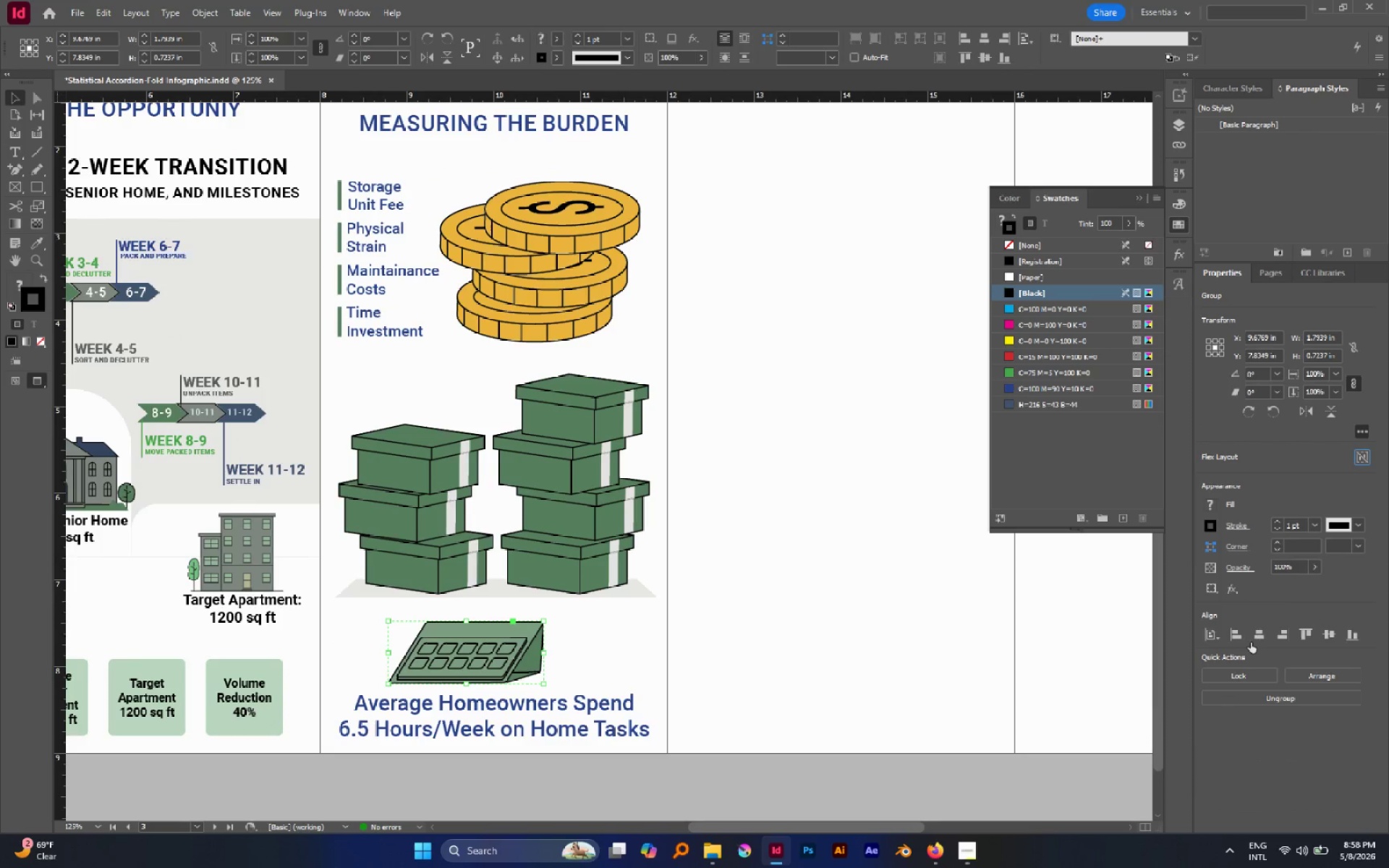 
left_click([1253, 637])
 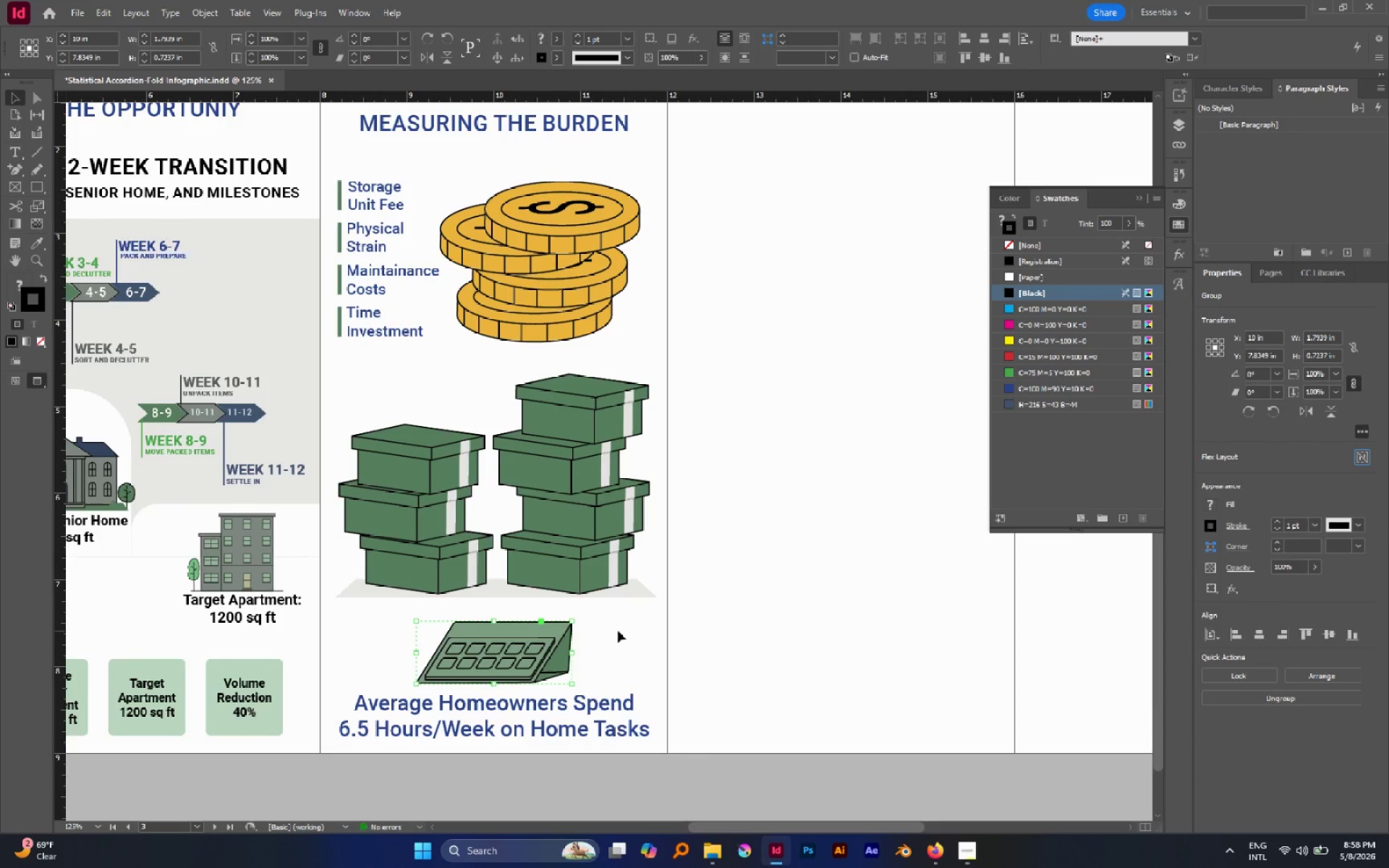 
left_click([611, 631])
 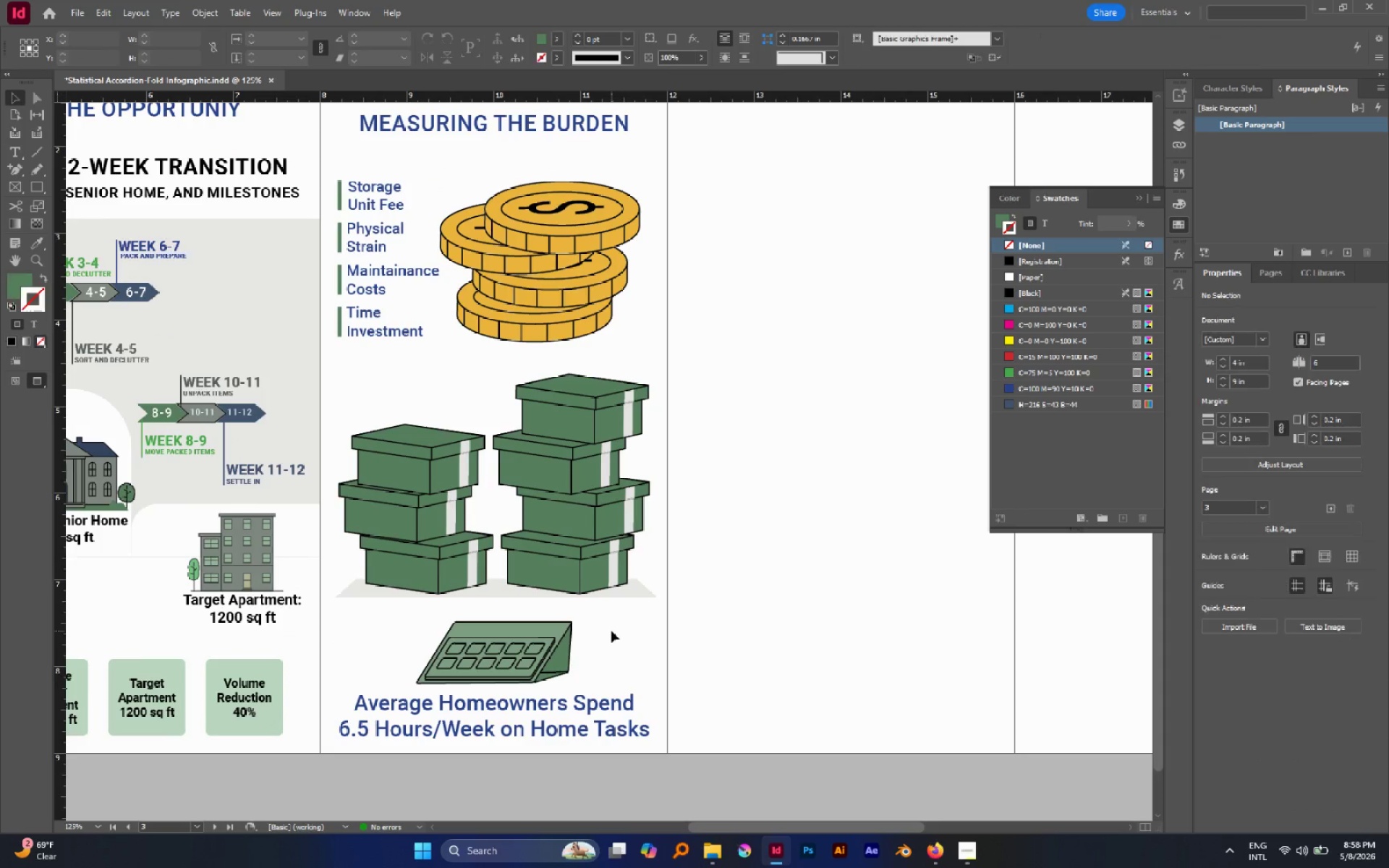 
hold_key(key=AltLeft, duration=0.98)
scroll: coordinate [614, 632], scroll_direction: down, amount: 1.0
 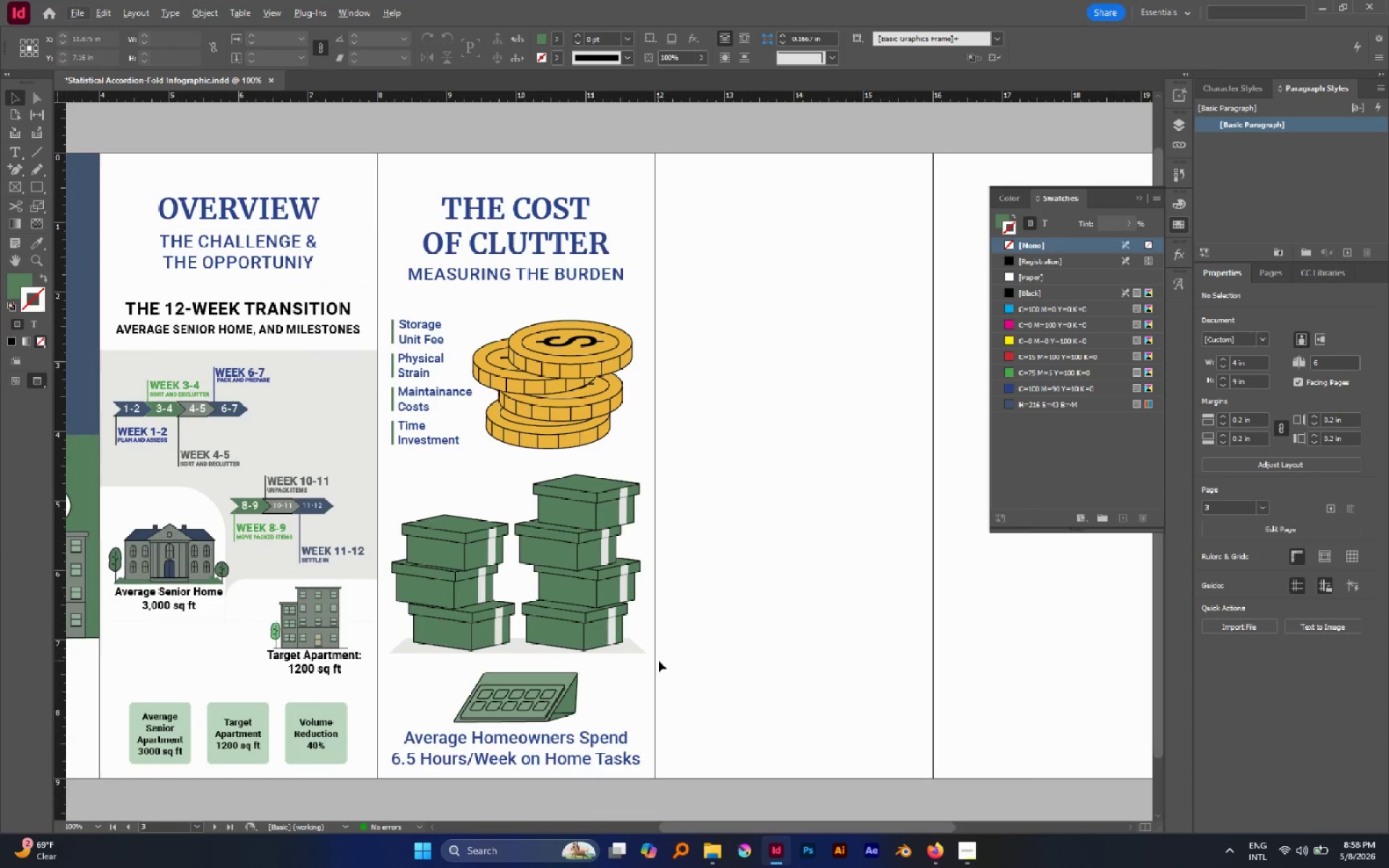 
hold_key(key=AltLeft, duration=0.61)
scroll: coordinate [659, 658], scroll_direction: down, amount: 1.0
 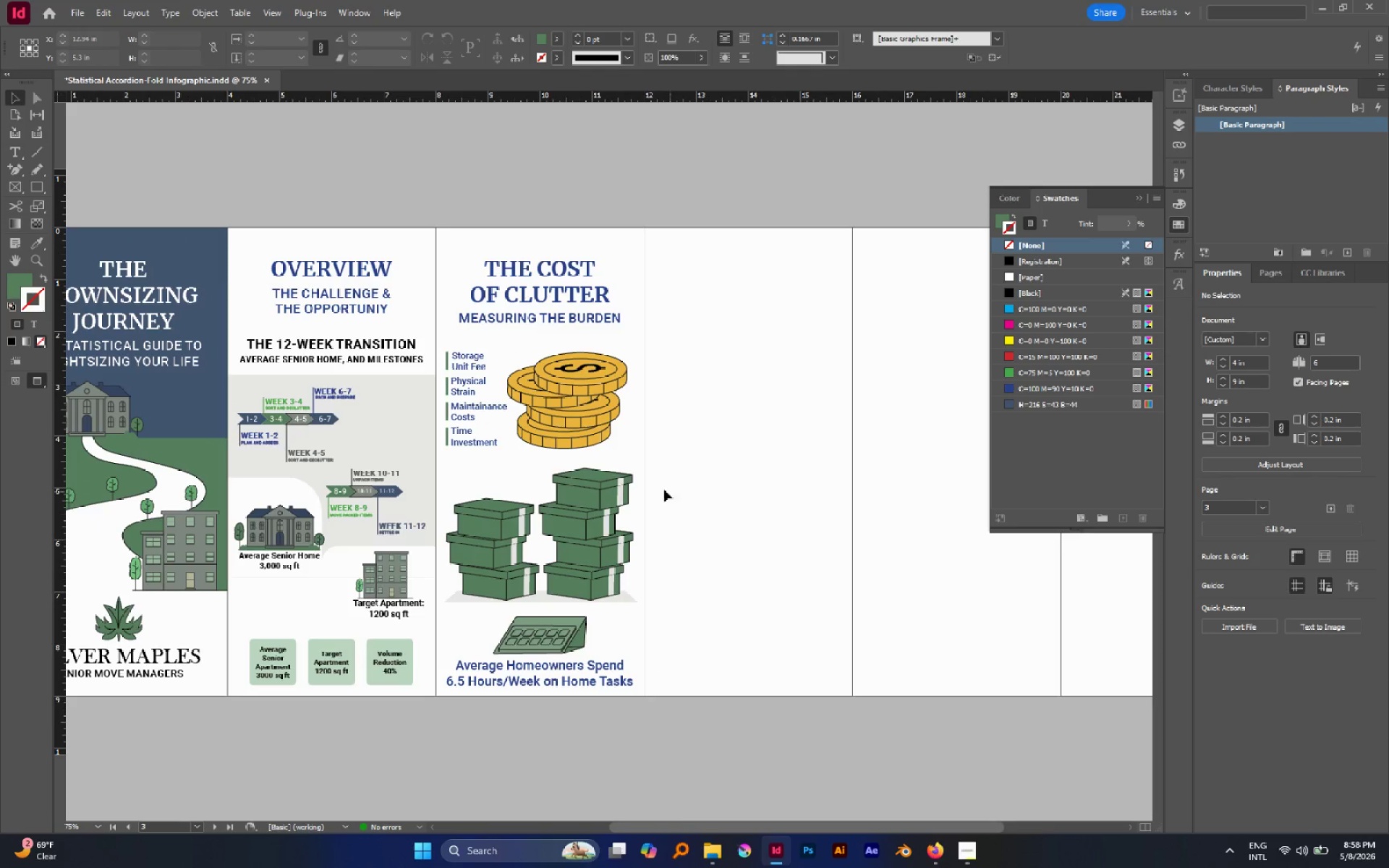 
left_click_drag(start_coordinate=[653, 480], to_coordinate=[471, 606])
 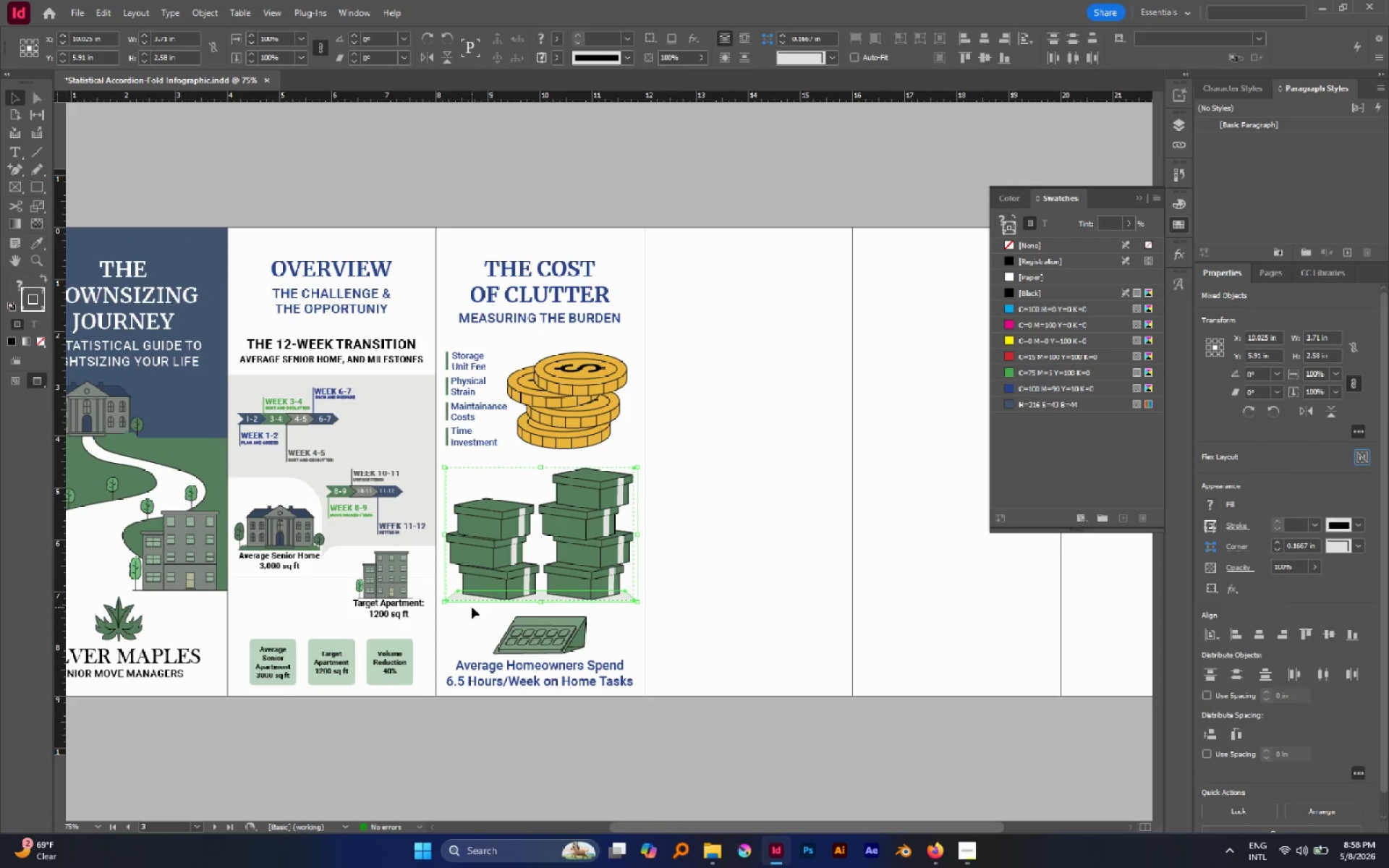 
key(Control+G)
 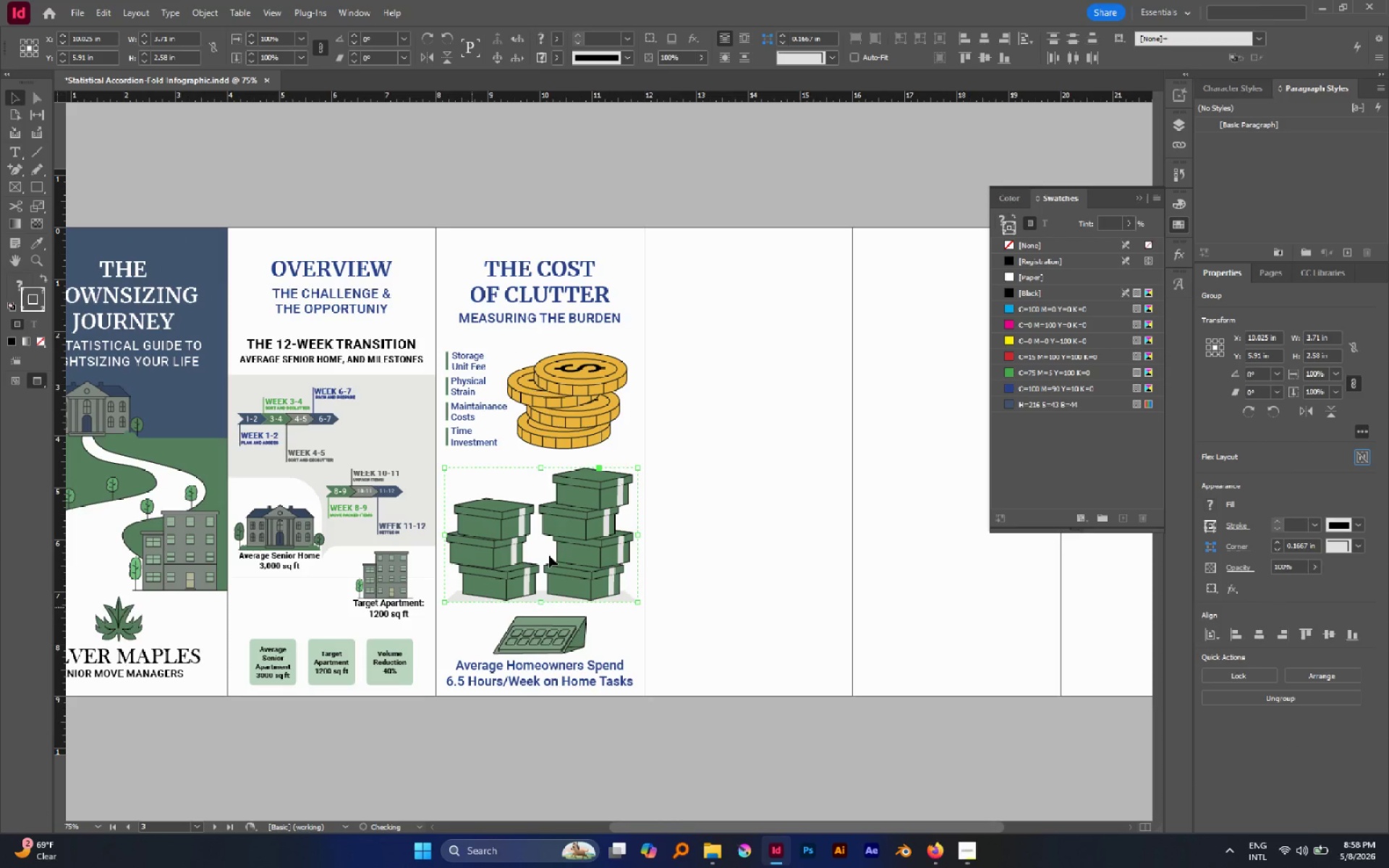 
hold_key(key=ShiftLeft, duration=0.31)
 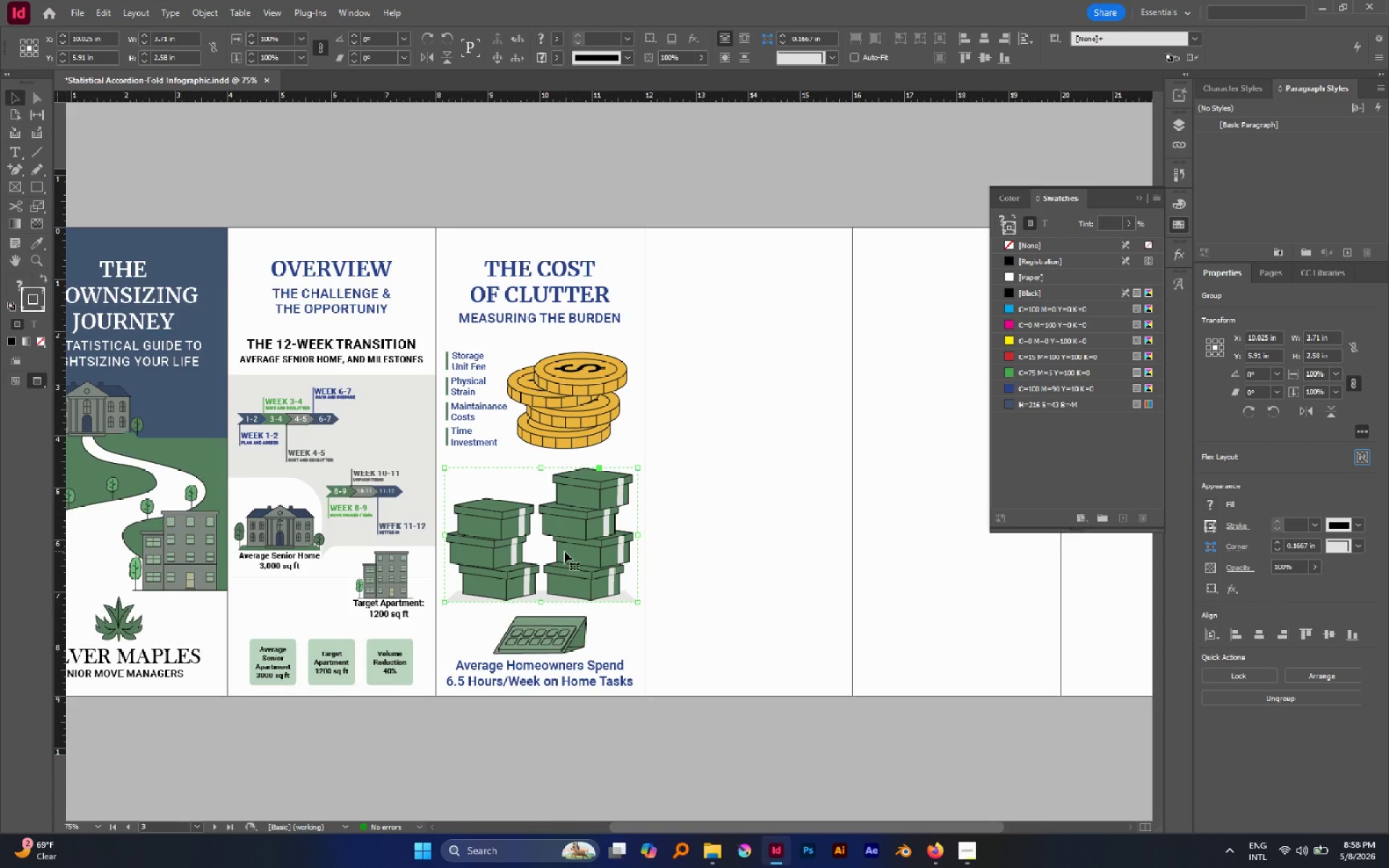 
left_click_drag(start_coordinate=[564, 551], to_coordinate=[564, 545])
 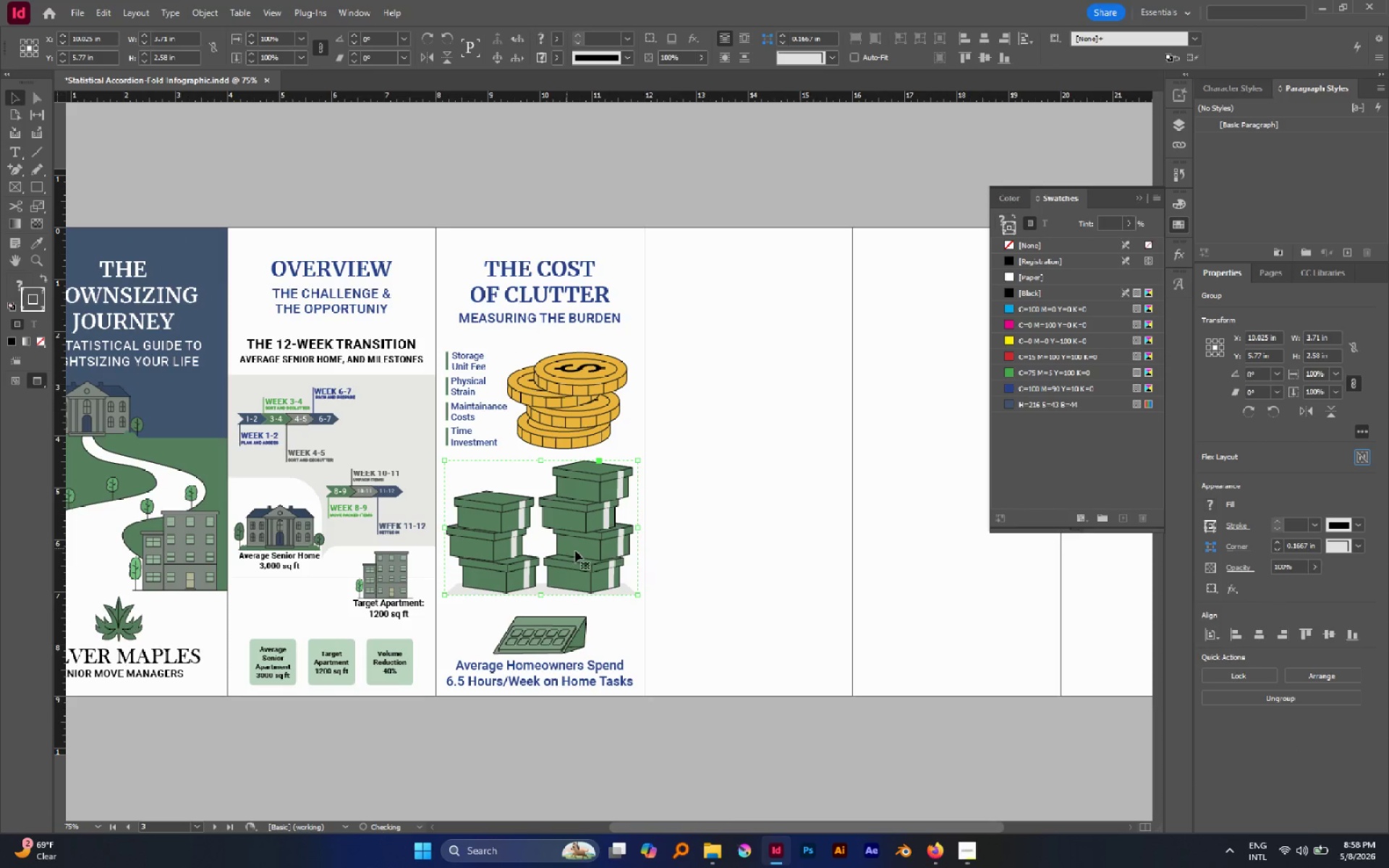 
hold_key(key=ShiftLeft, duration=1.03)
 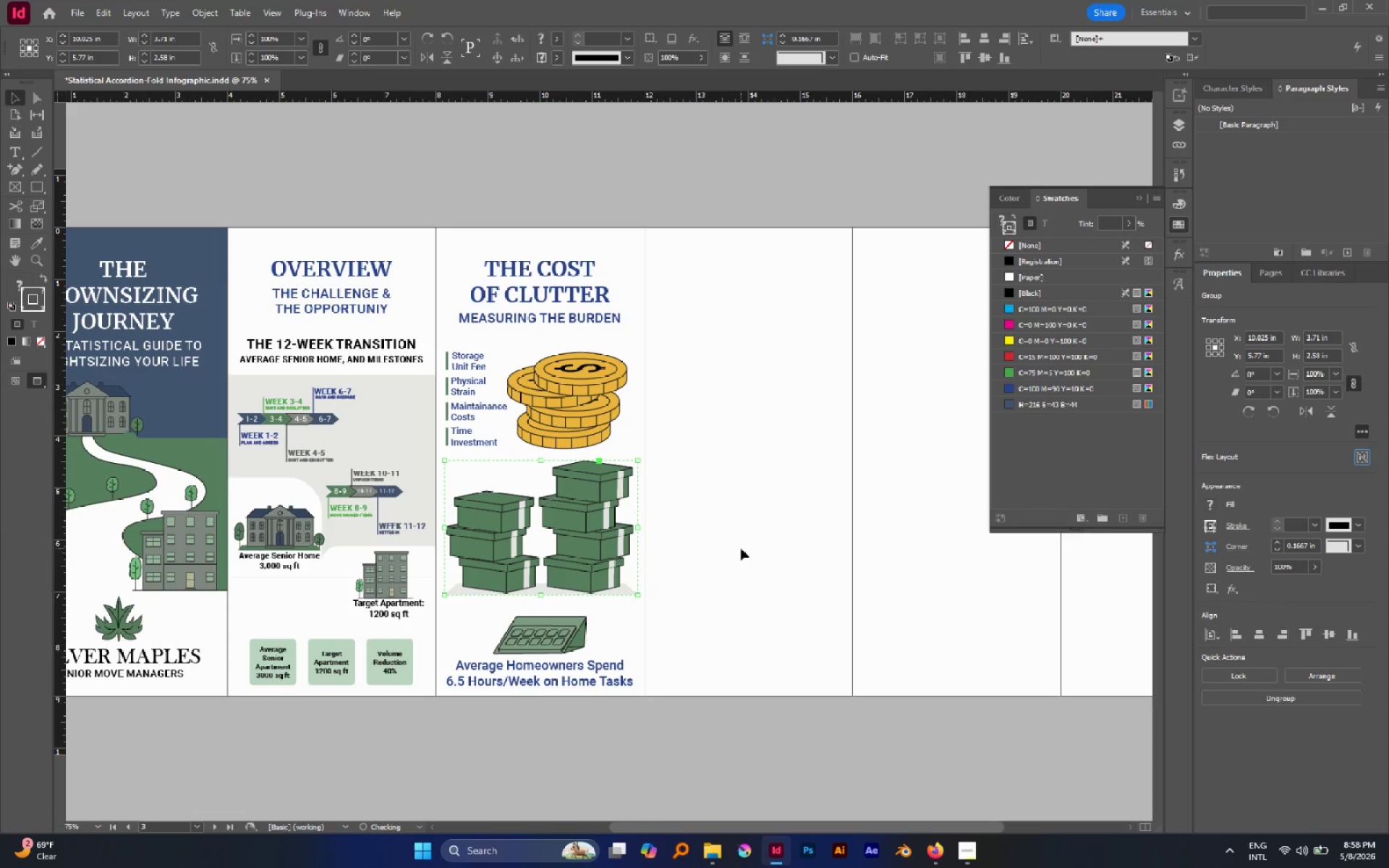 
left_click([741, 548])
 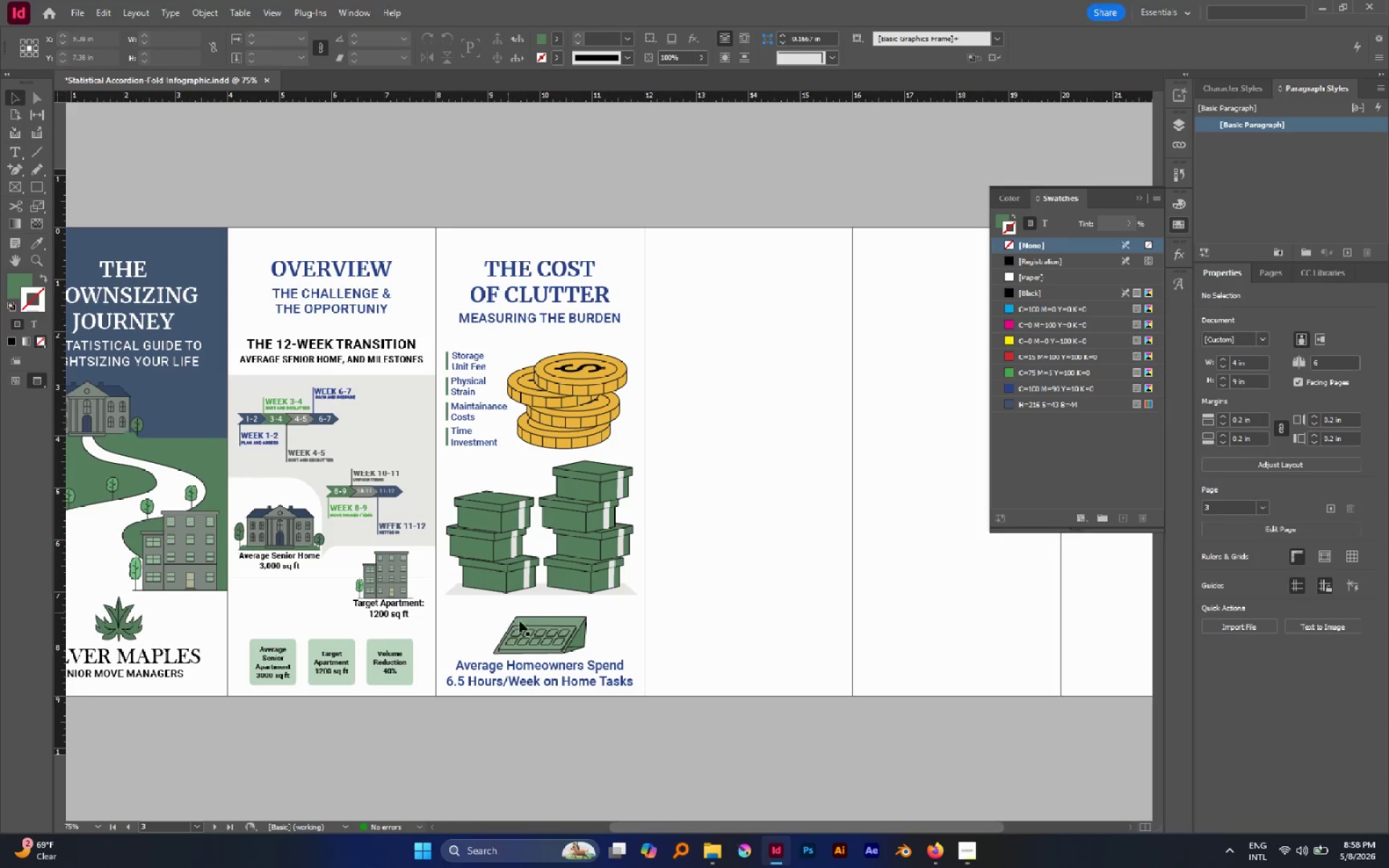 
left_click([545, 633])
 